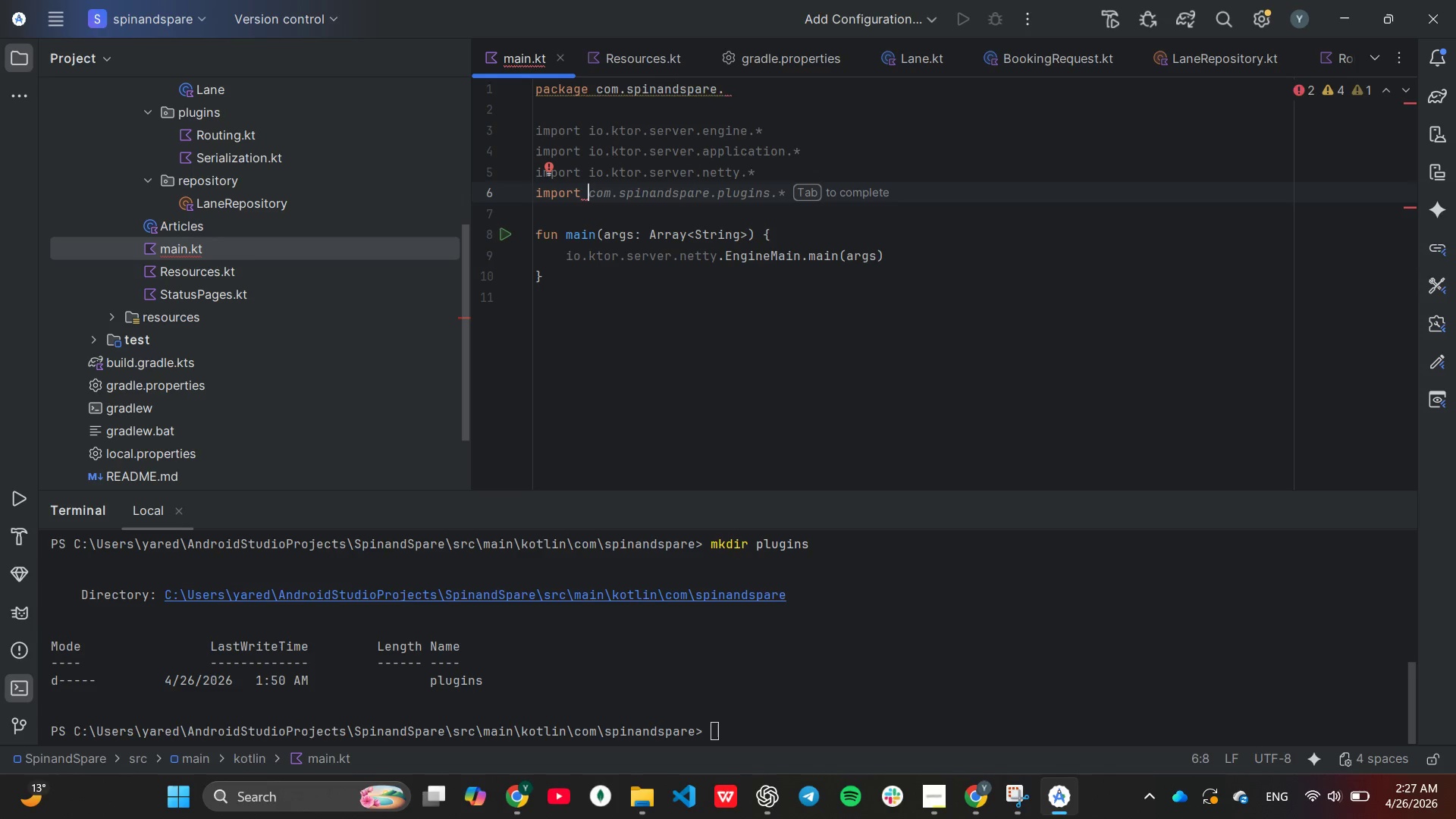 
key(Tab)
 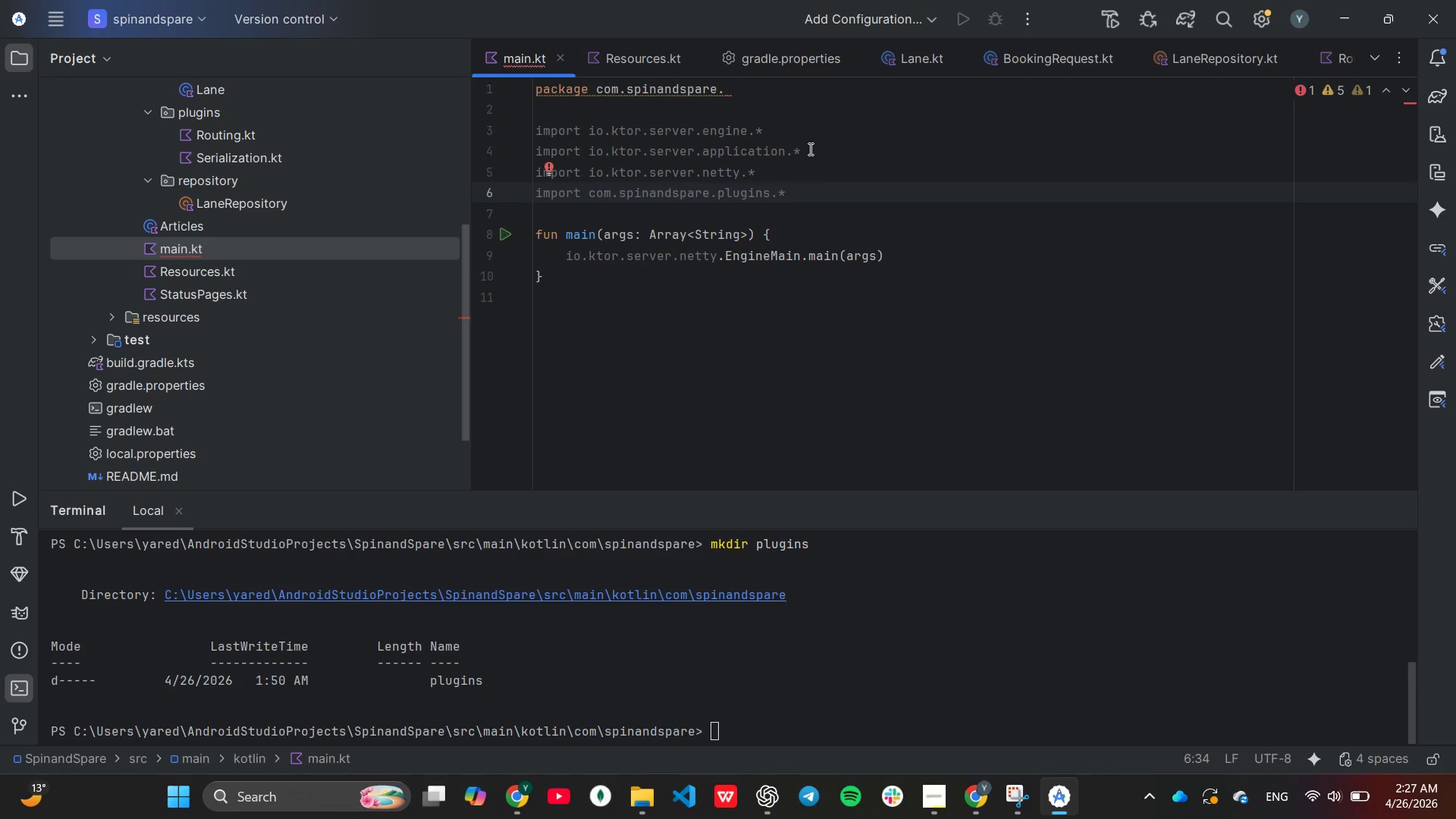 
wait(8.14)
 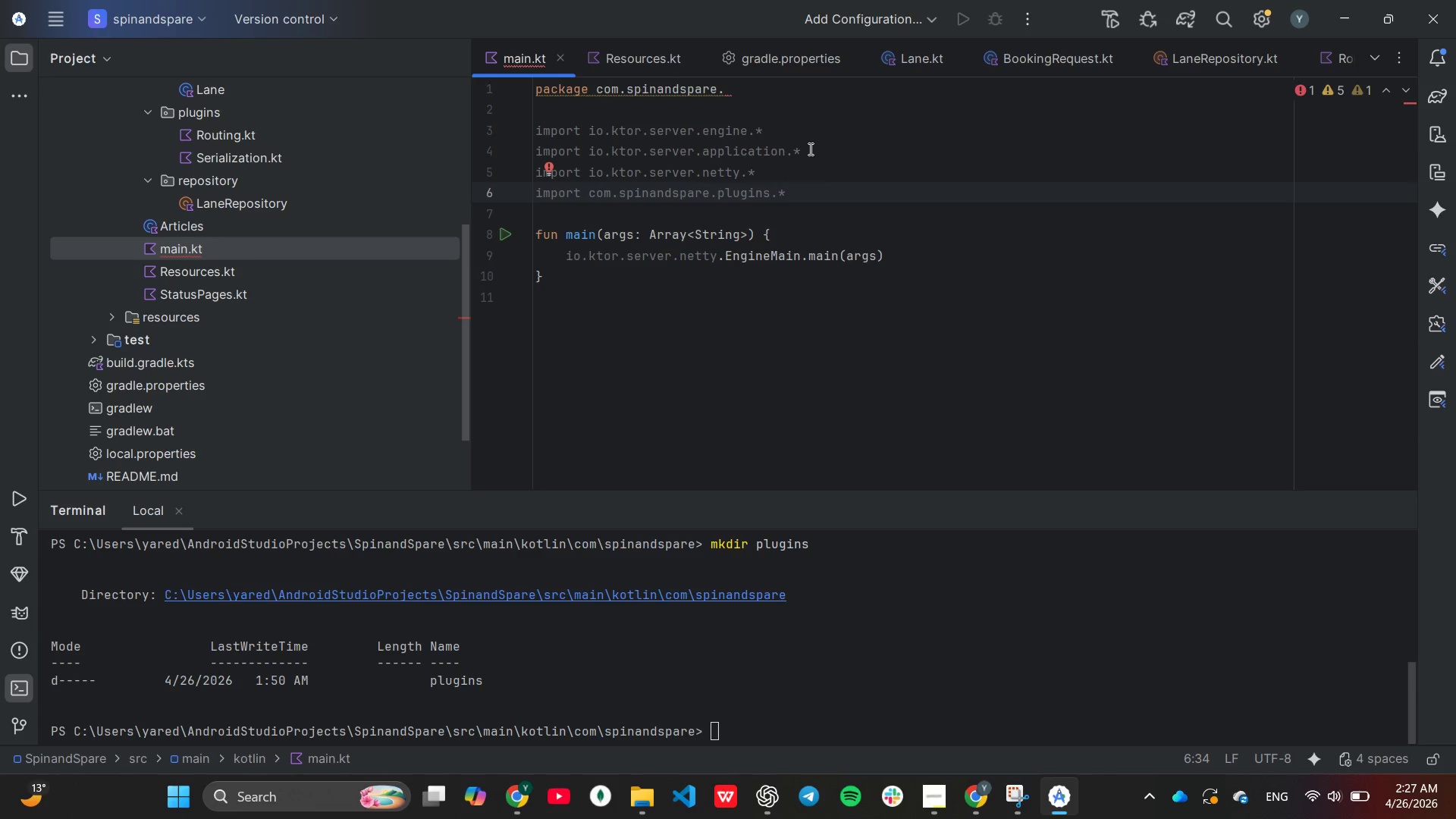 
left_click([751, 234])
 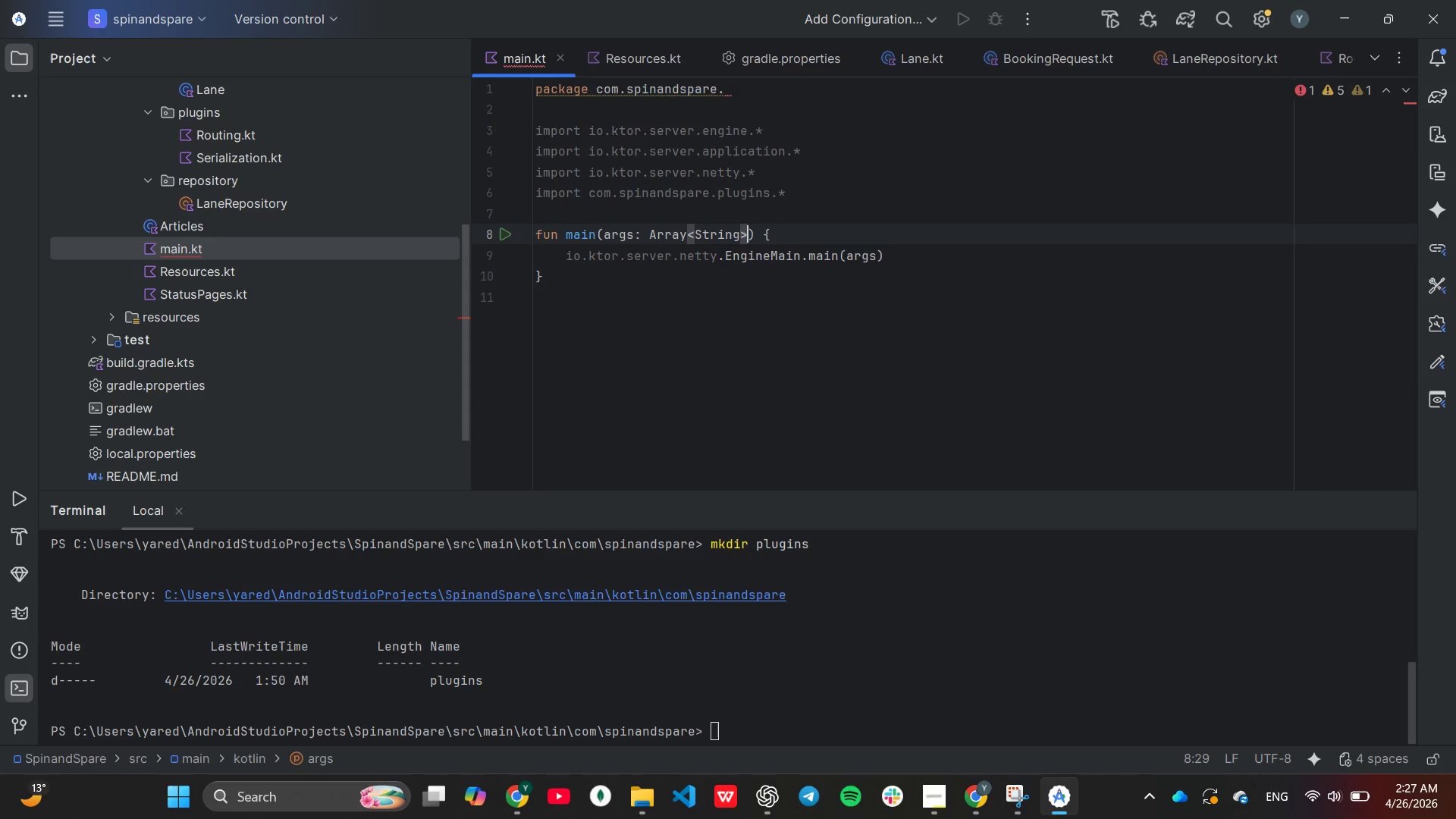 
hold_key(key=Backspace, duration=0.98)
 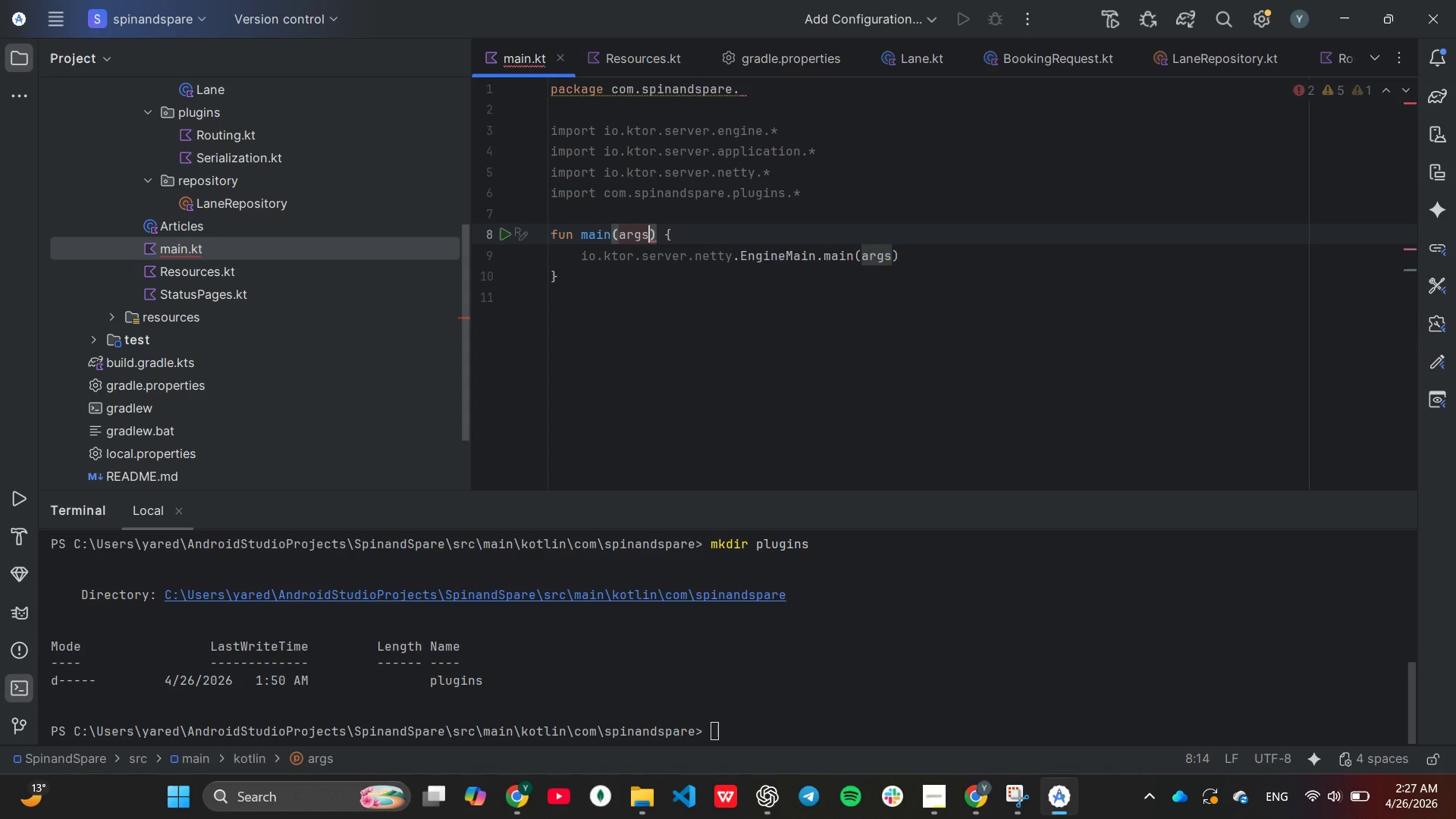 
key(Backspace)
 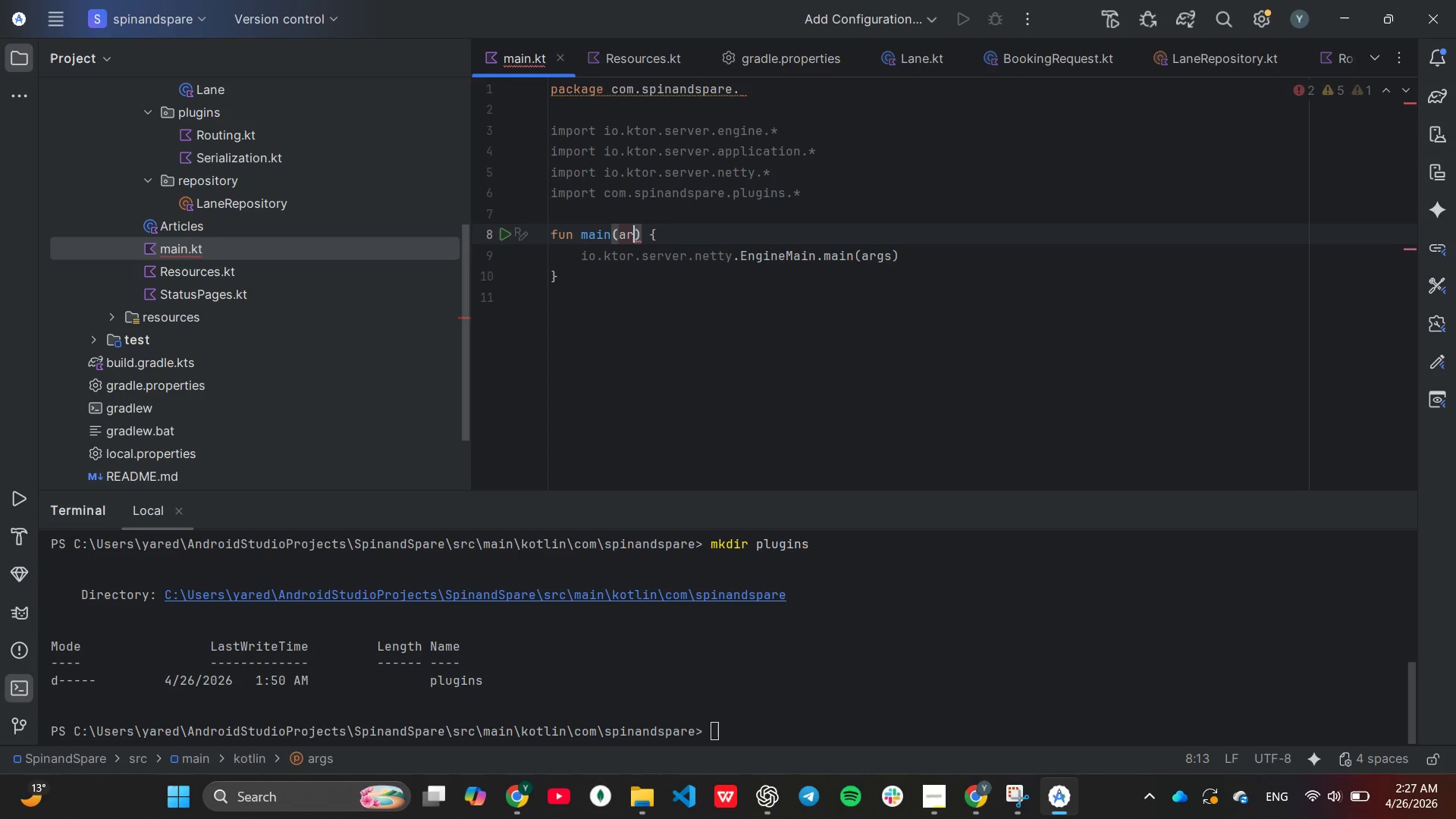 
key(Backspace)
 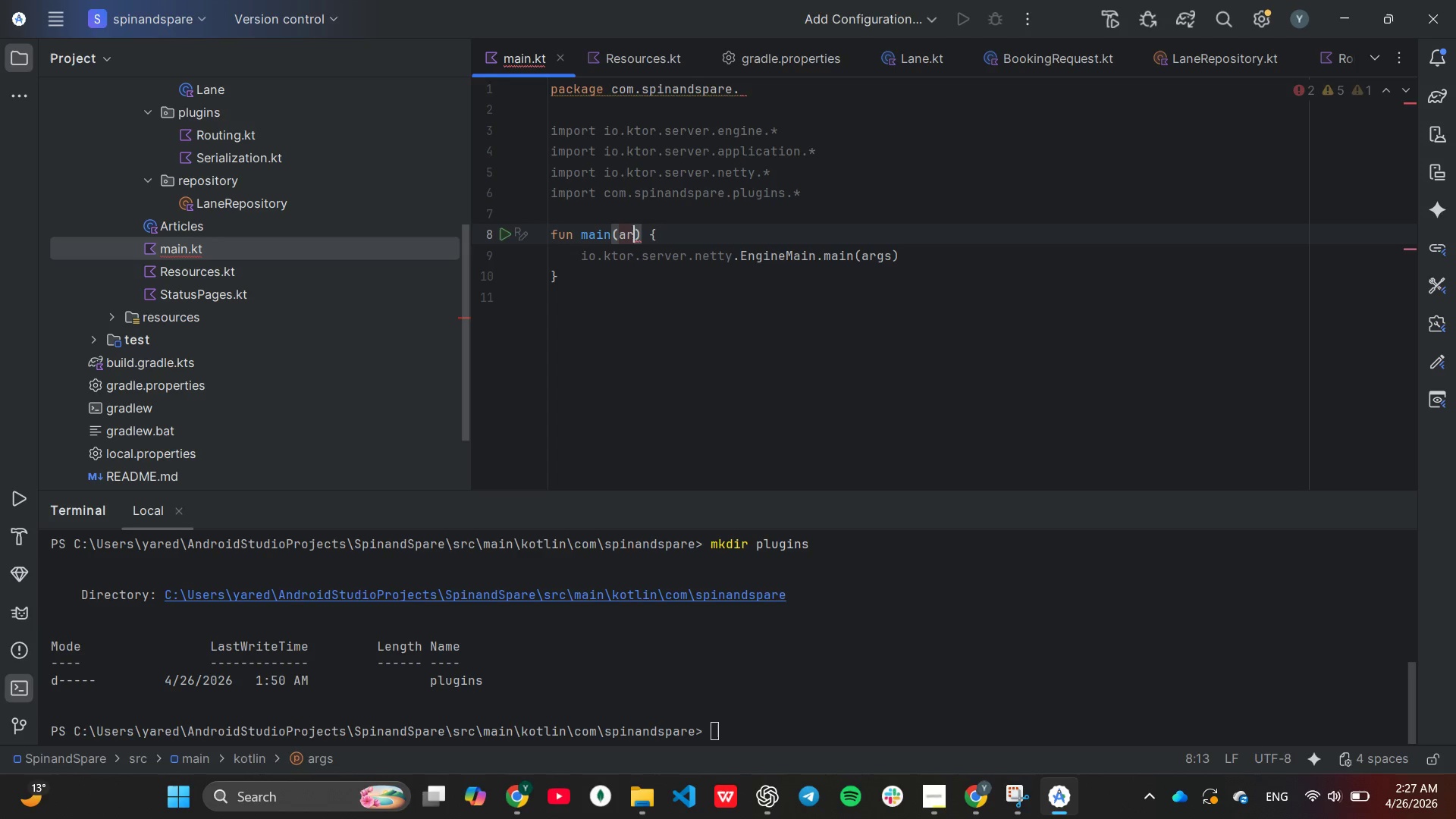 
key(Backspace)
 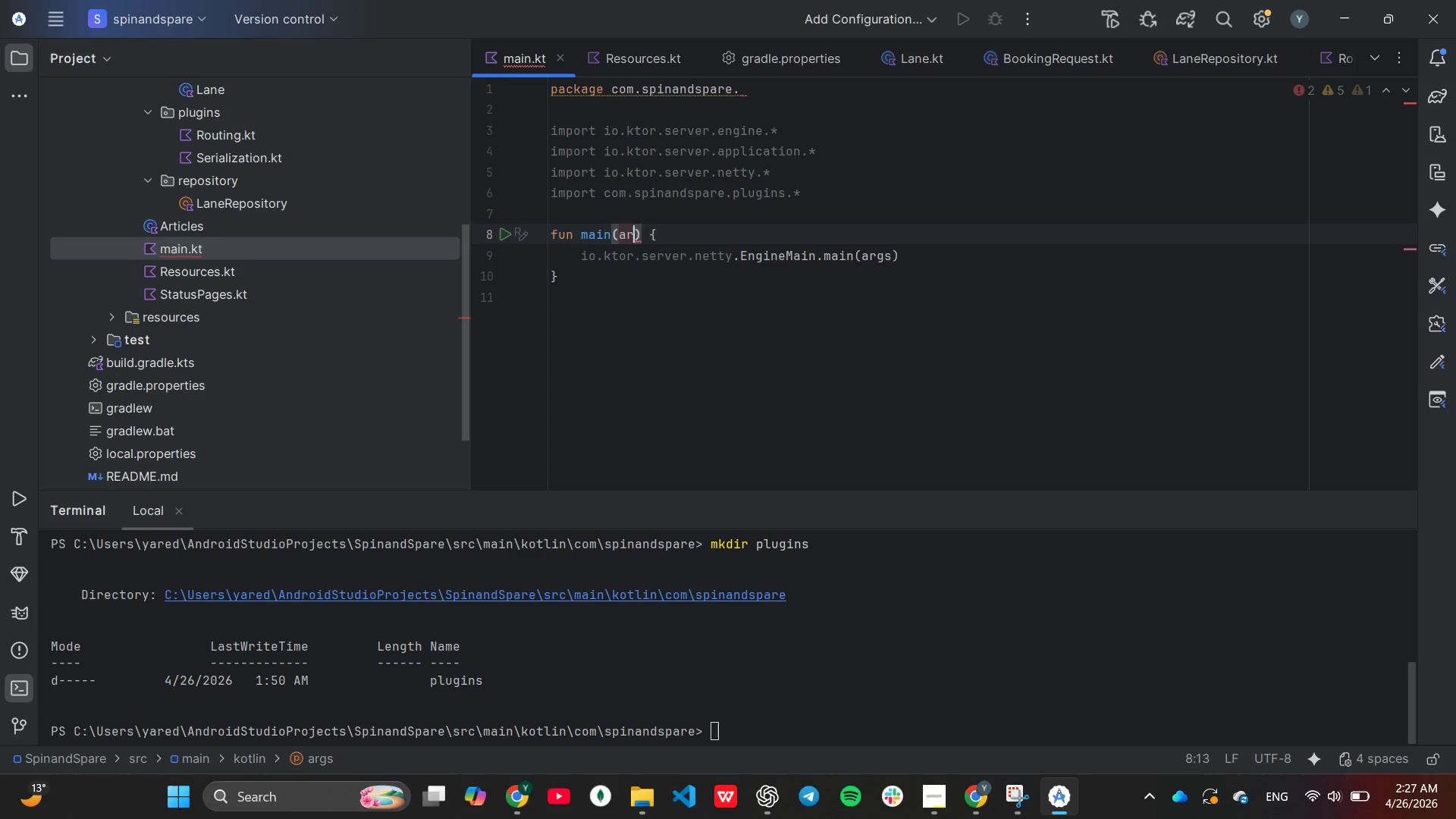 
key(Backspace)
 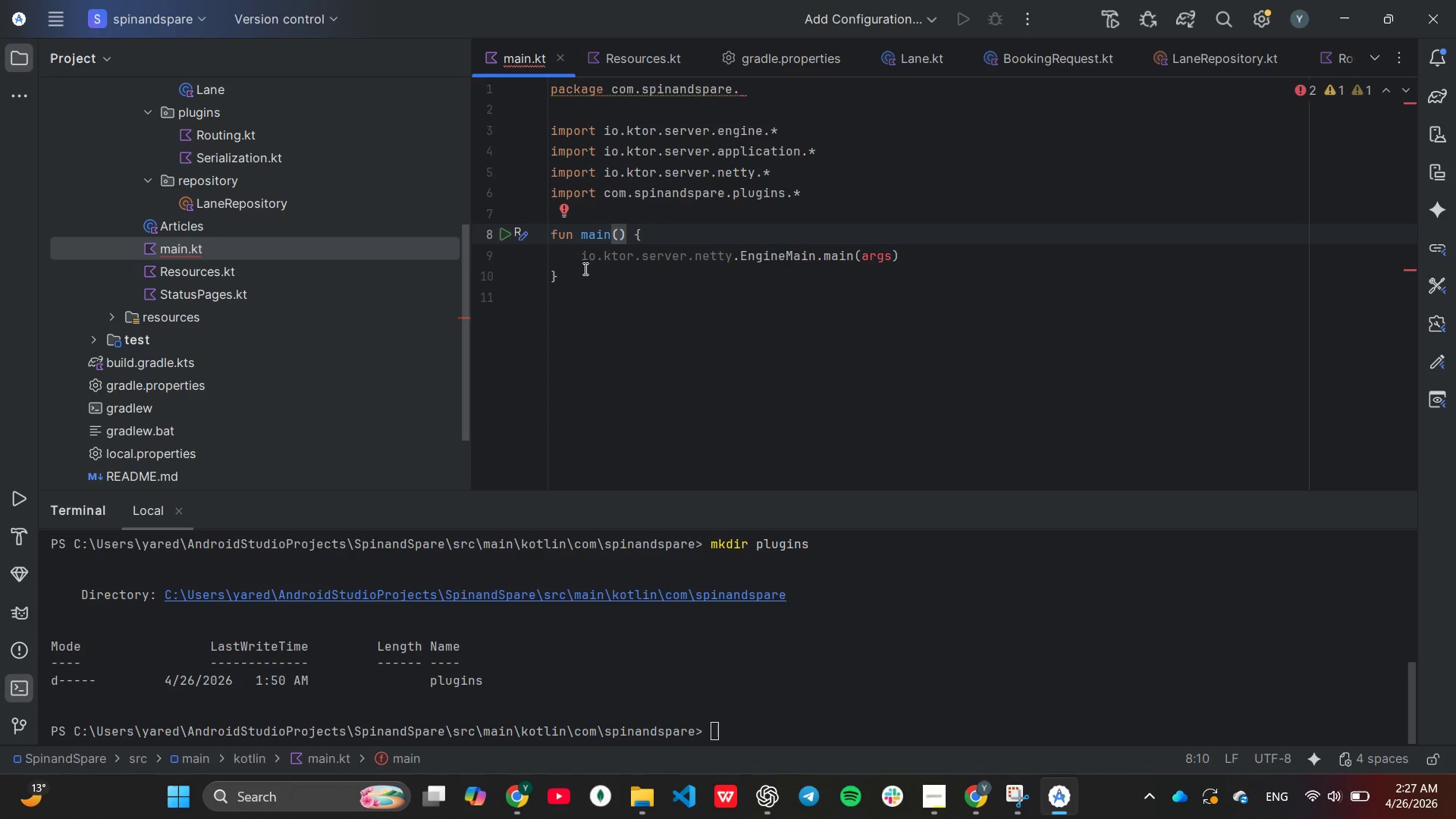 
left_click_drag(start_coordinate=[580, 257], to_coordinate=[934, 266])
 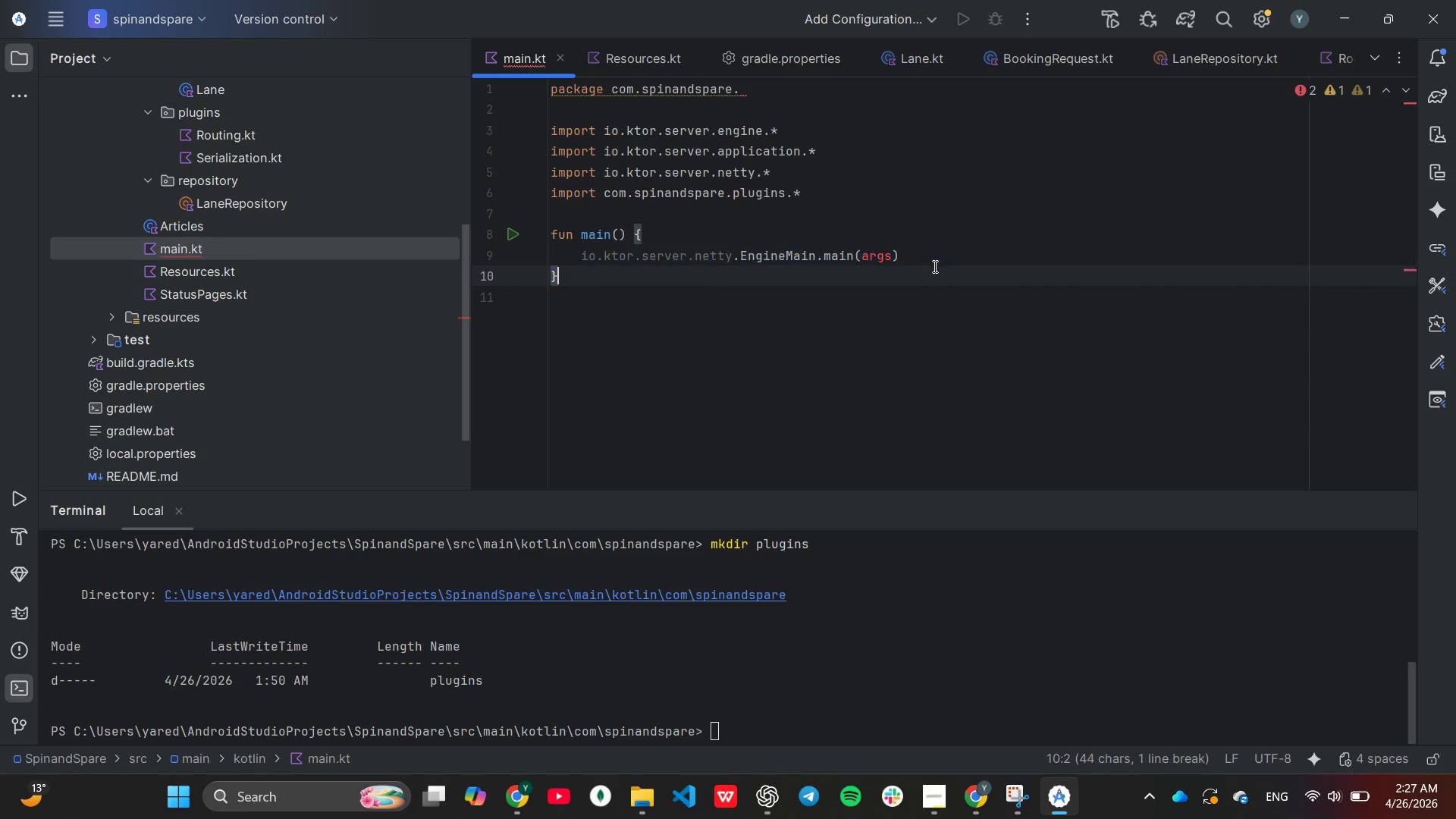 
left_click([934, 266])
 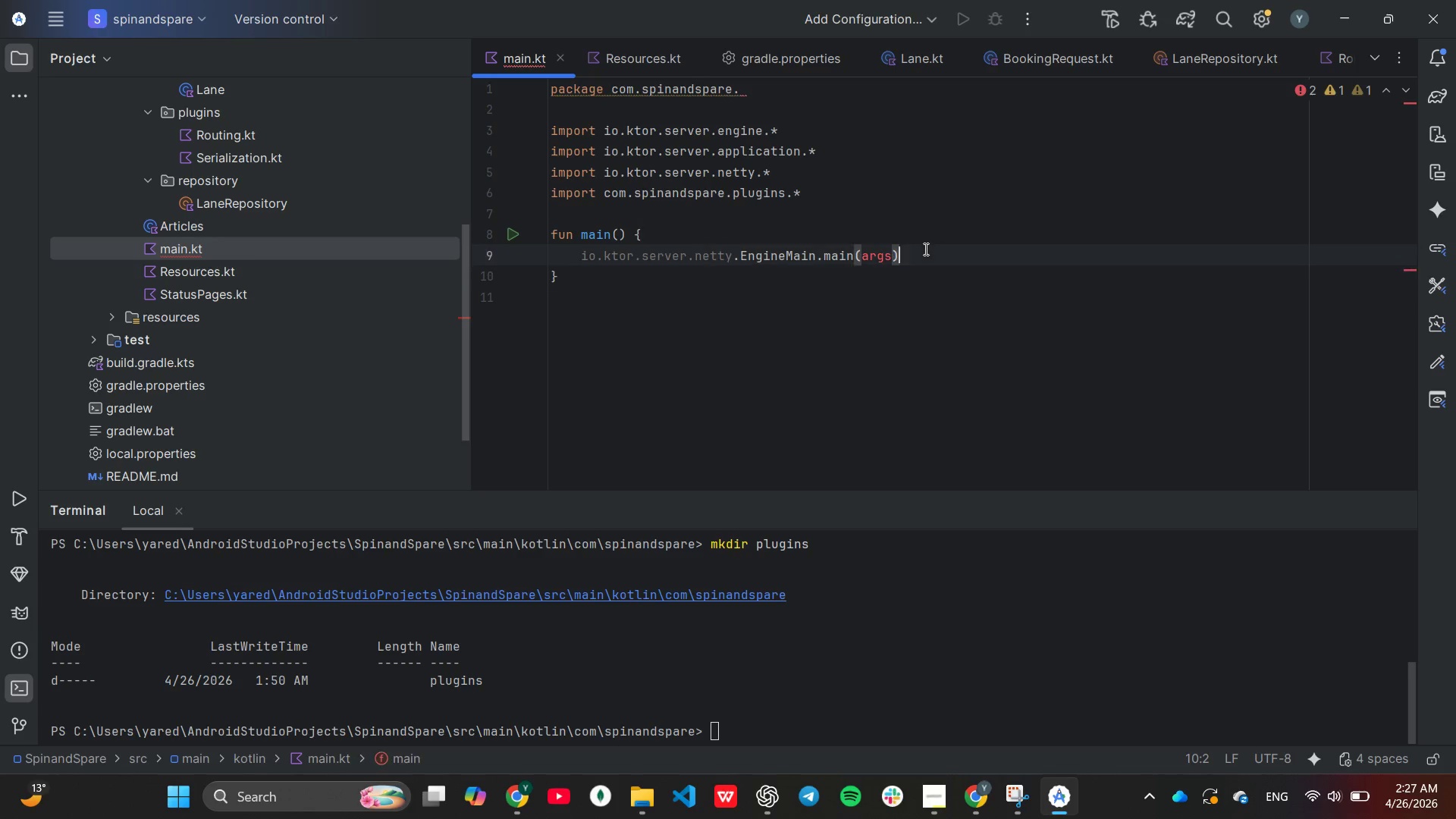 
double_click([924, 249])
 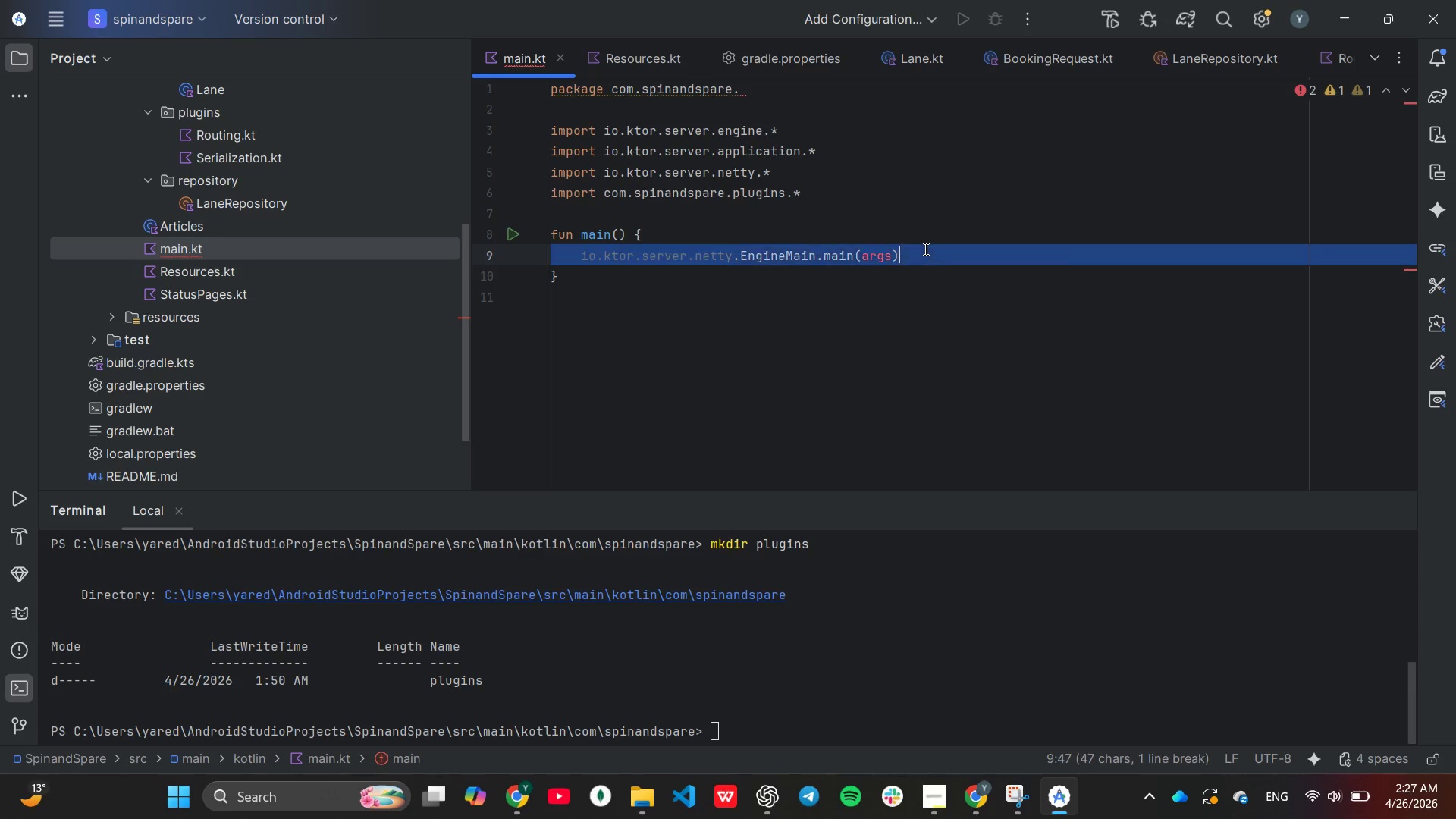 
triple_click([924, 249])
 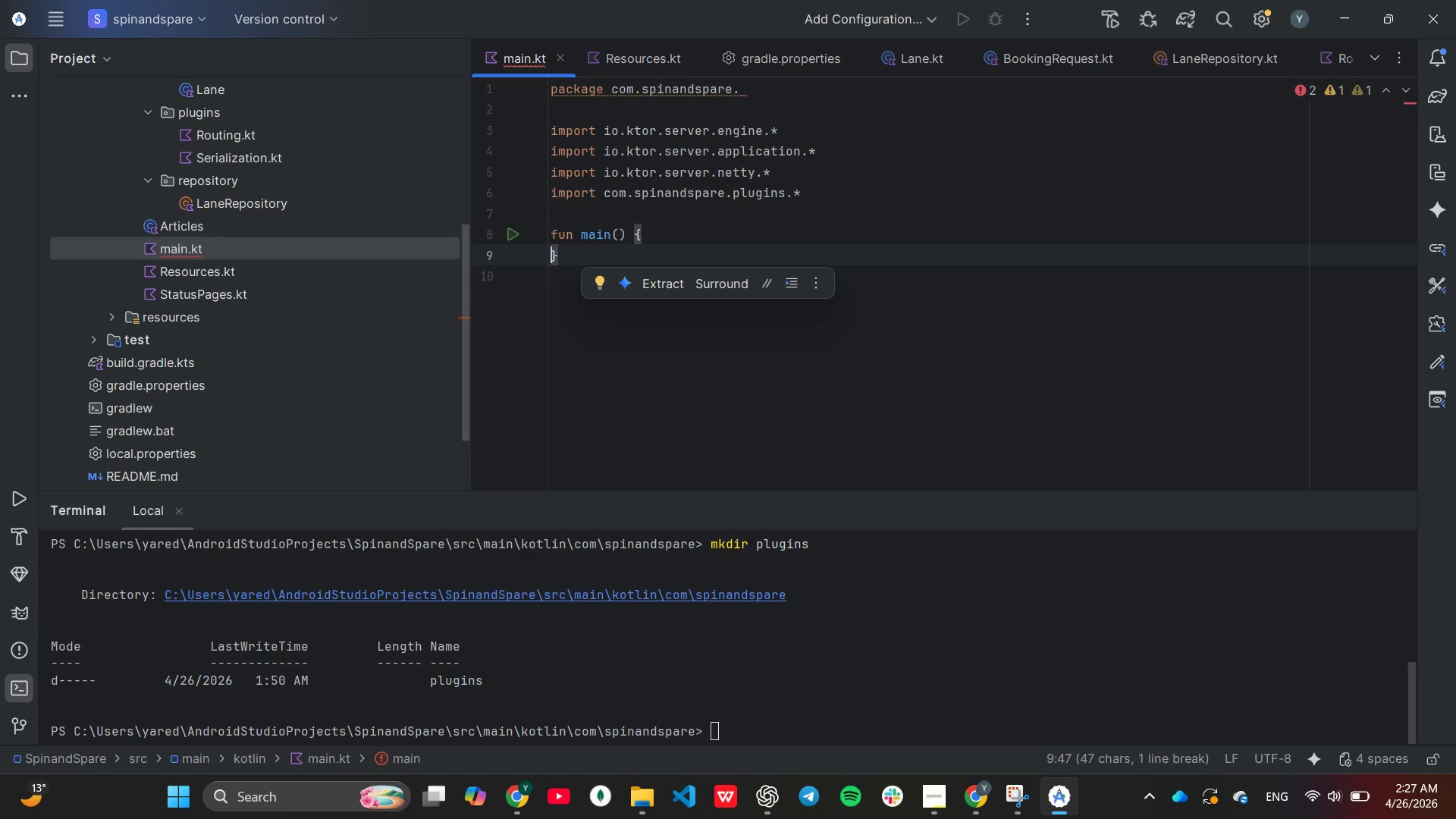 
key(Backspace)
 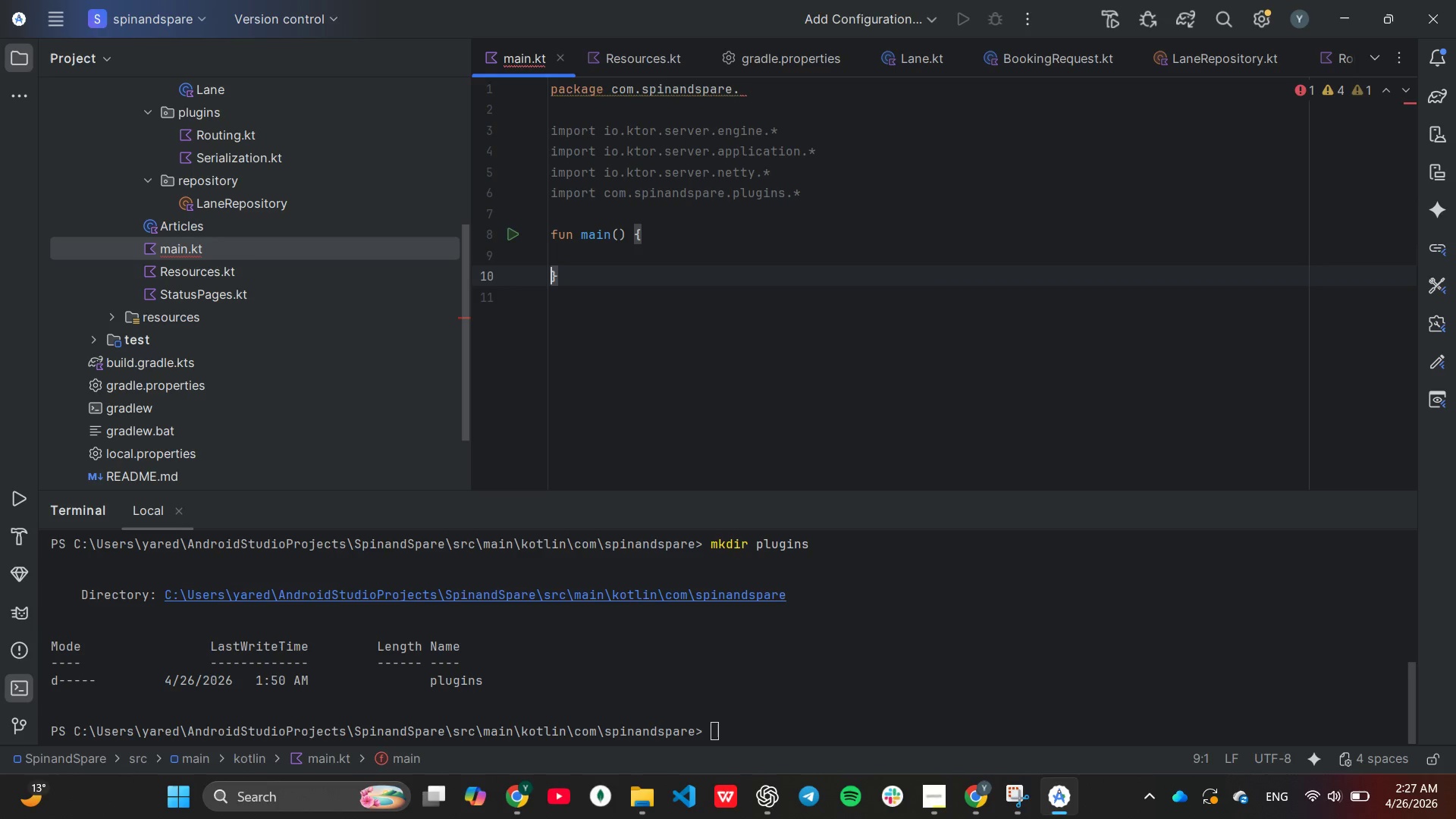 
key(Enter)
 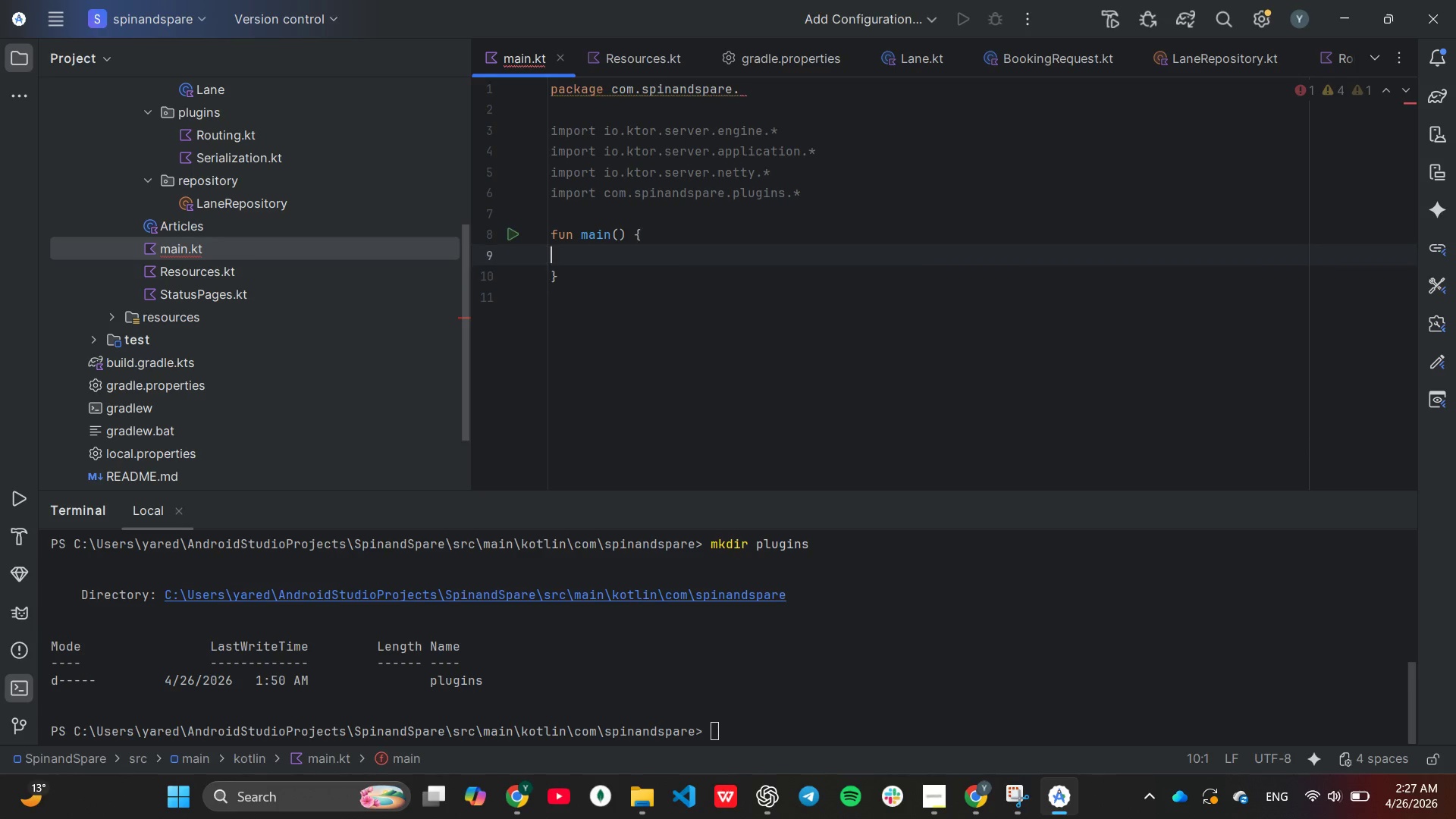 
key(ArrowUp)
 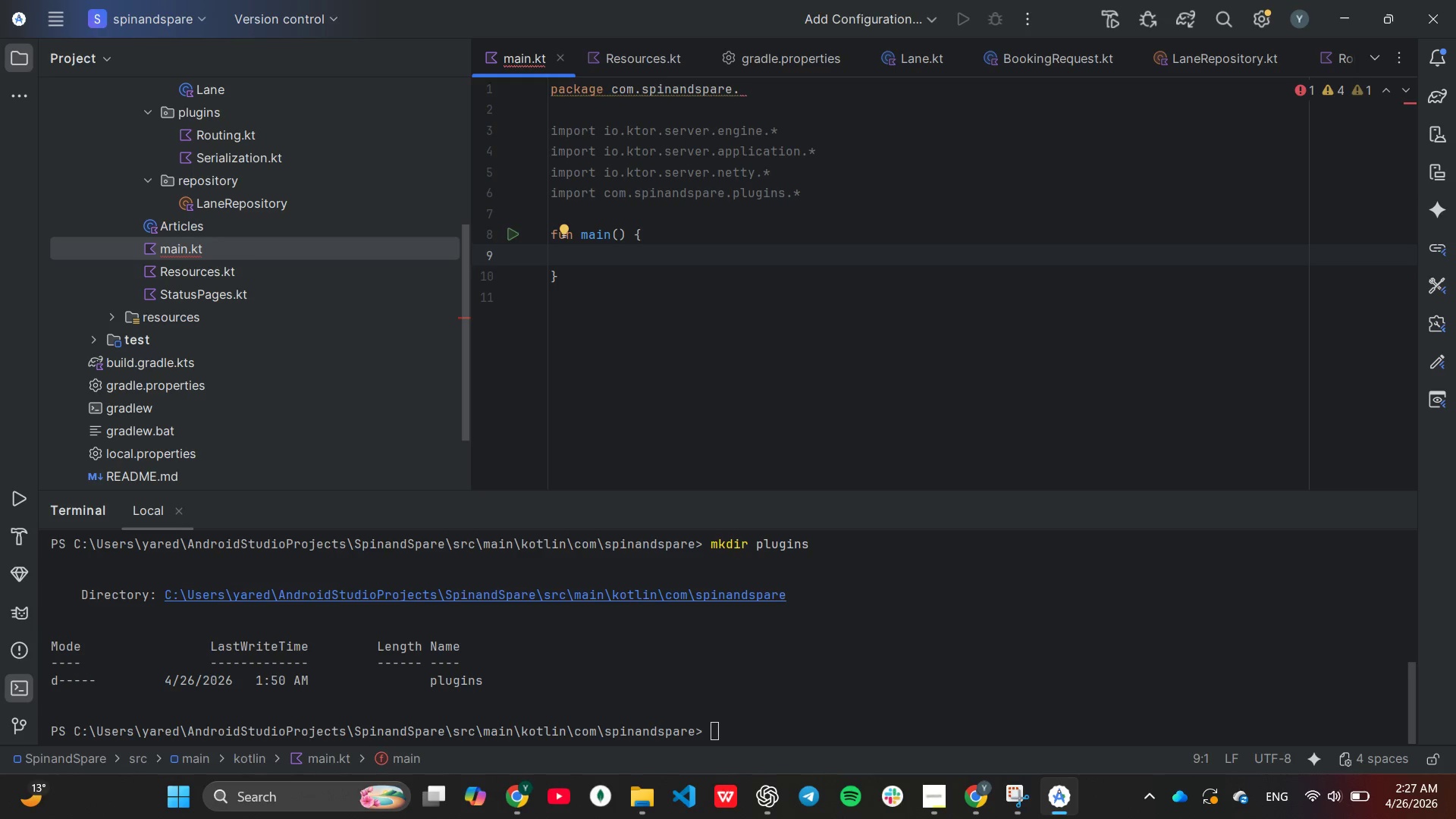 
key(Backspace)
 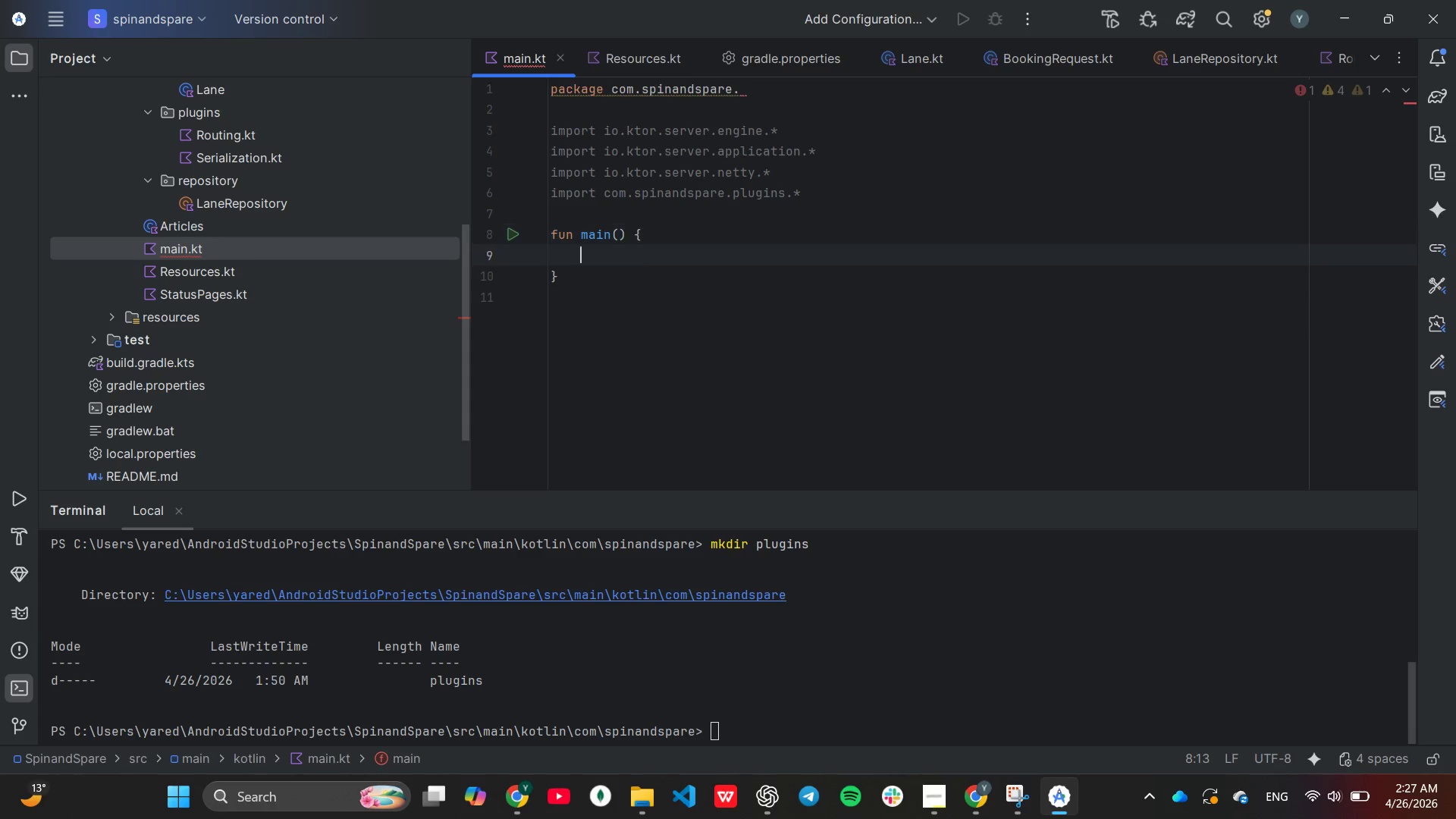 
key(Enter)
 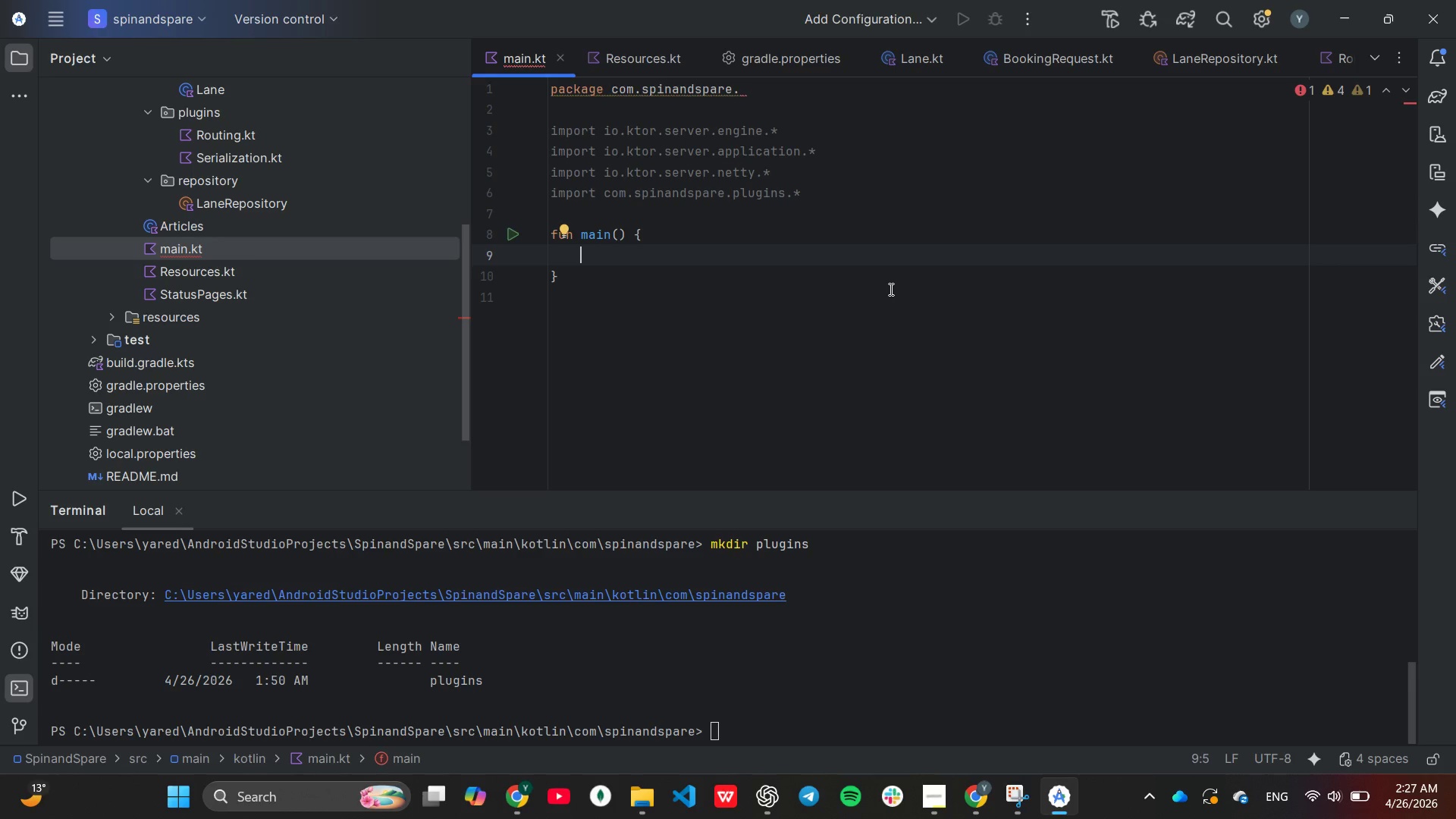 
type(emb)
 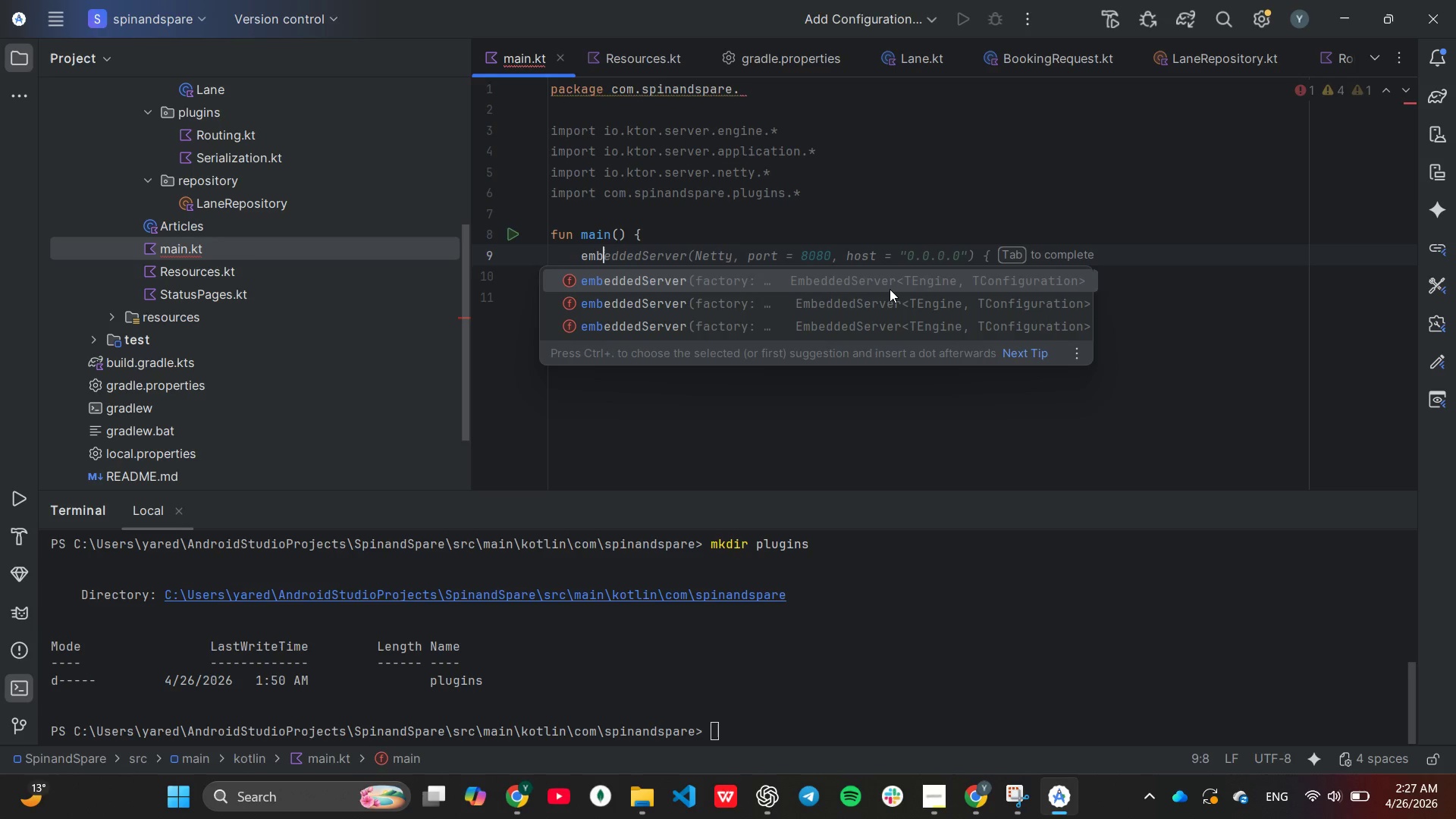 
key(Enter)
 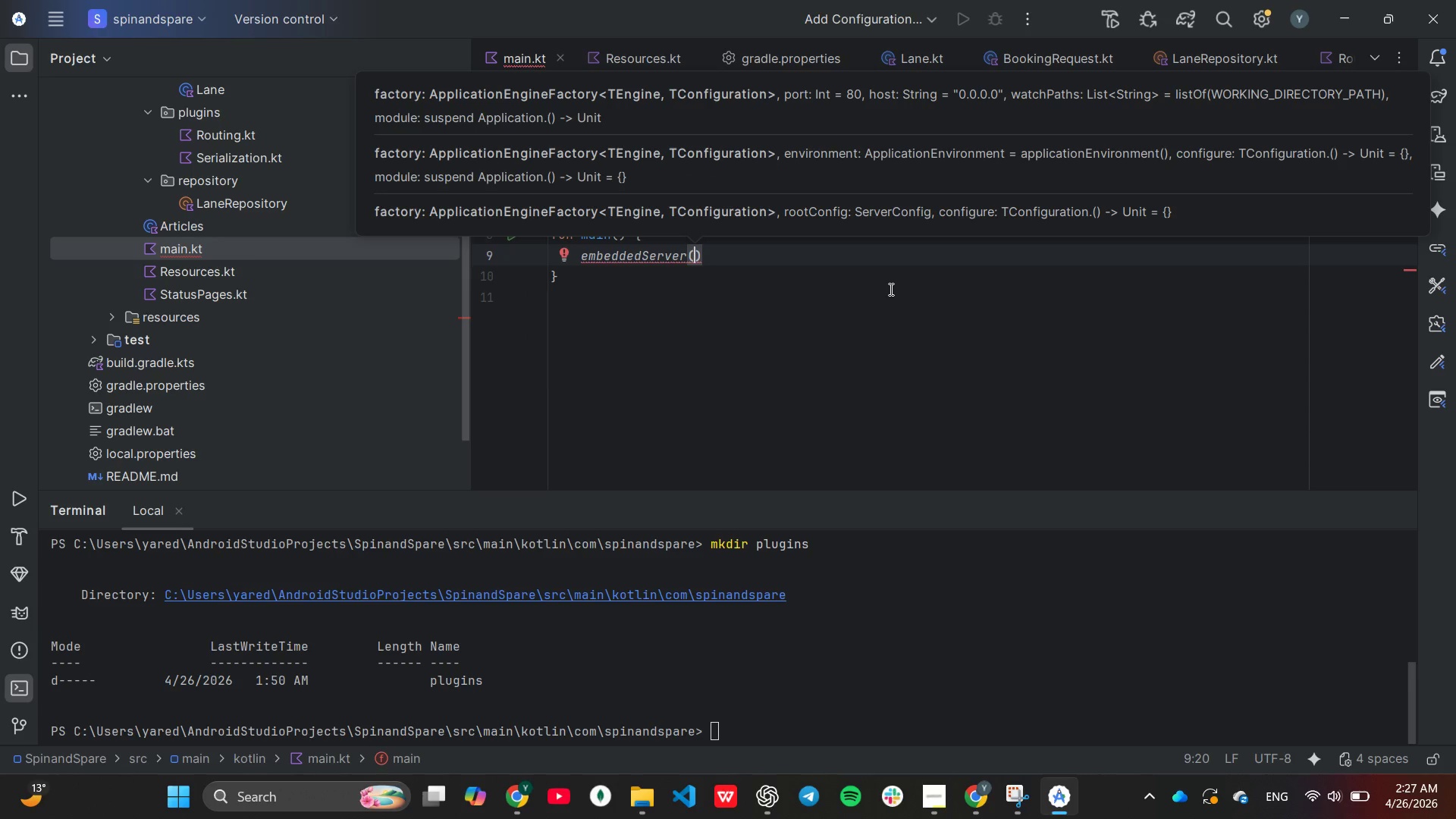 
type(Nett)
 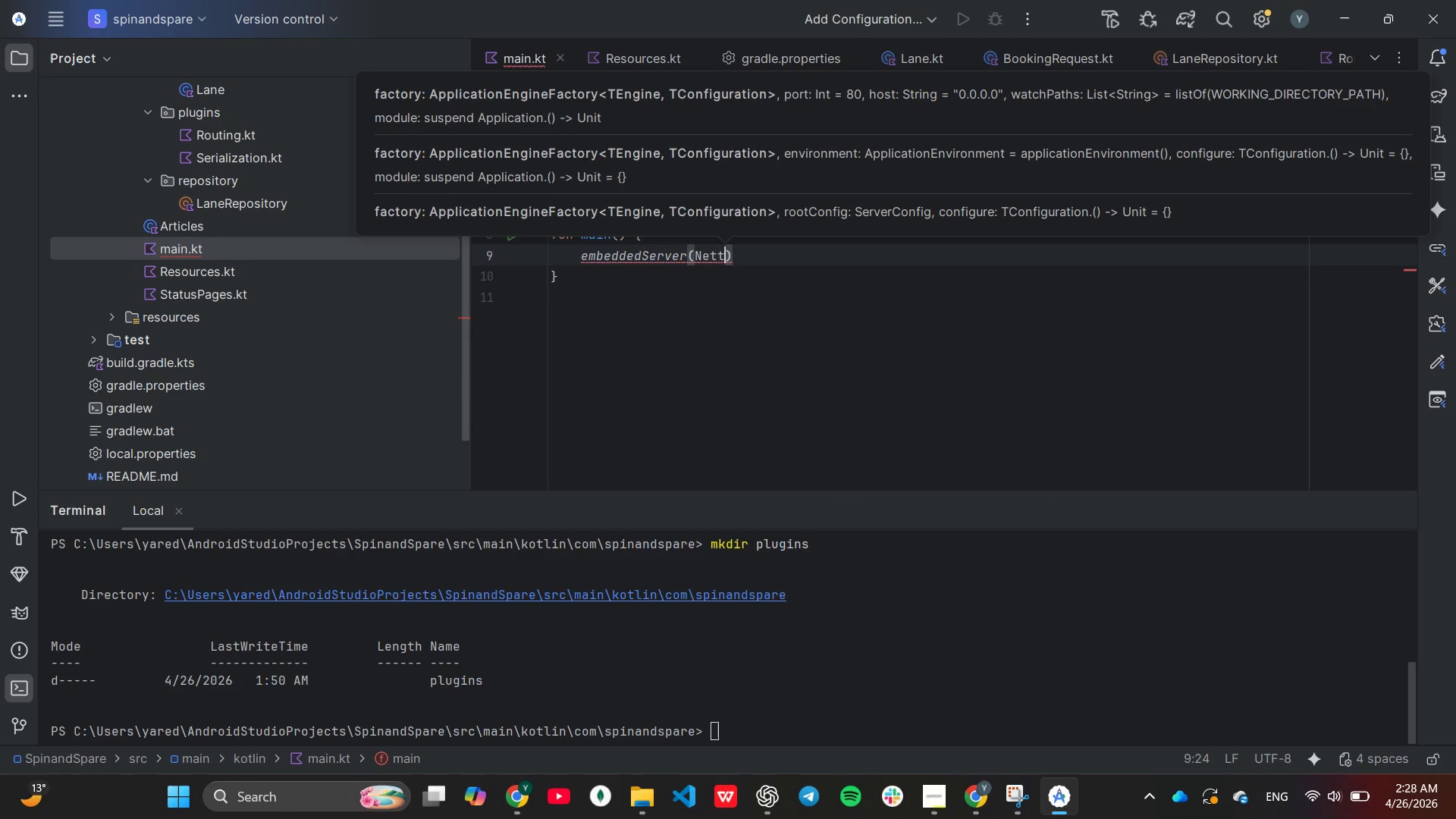 
key(Enter)
 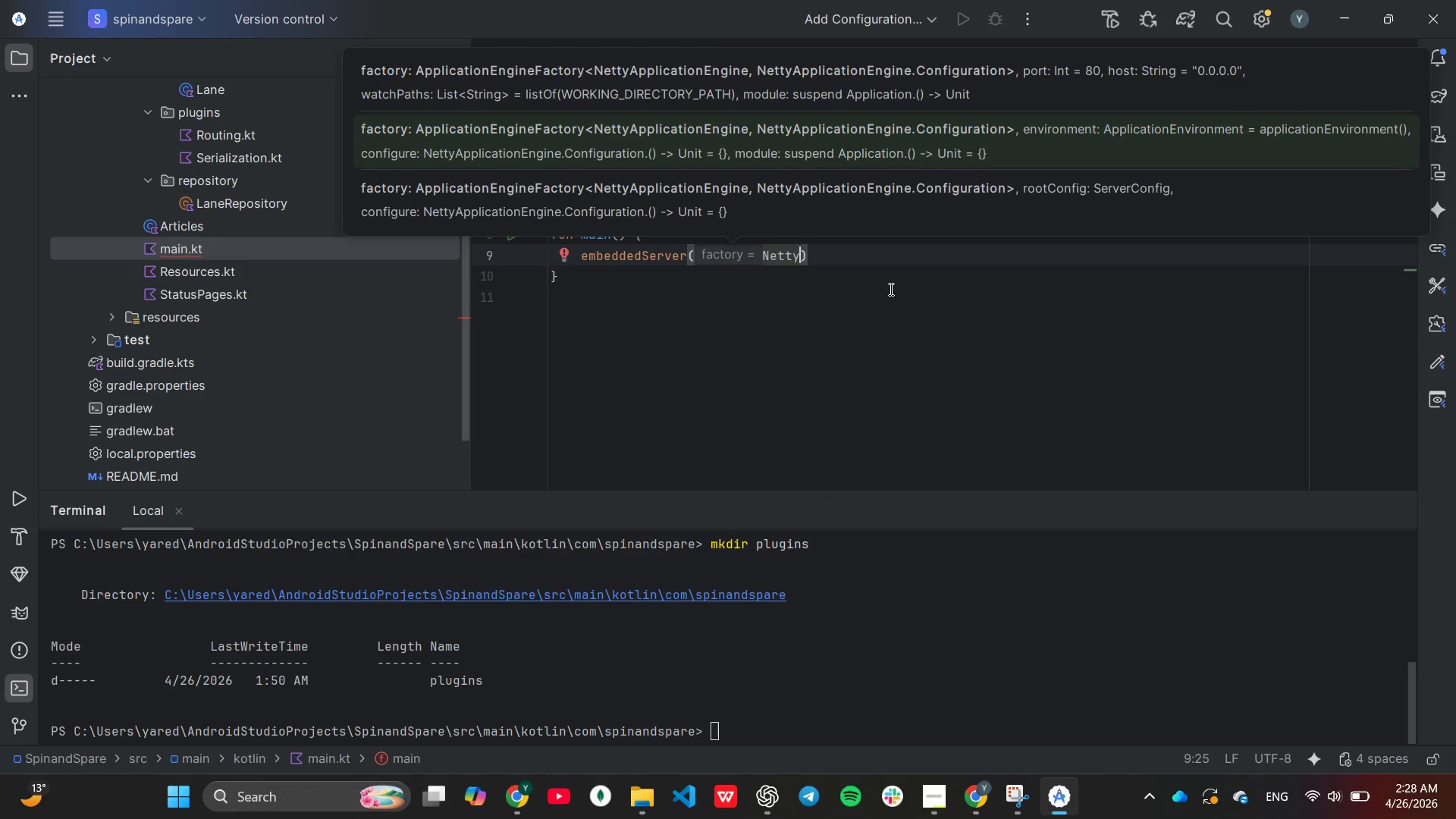 
type(, po)
 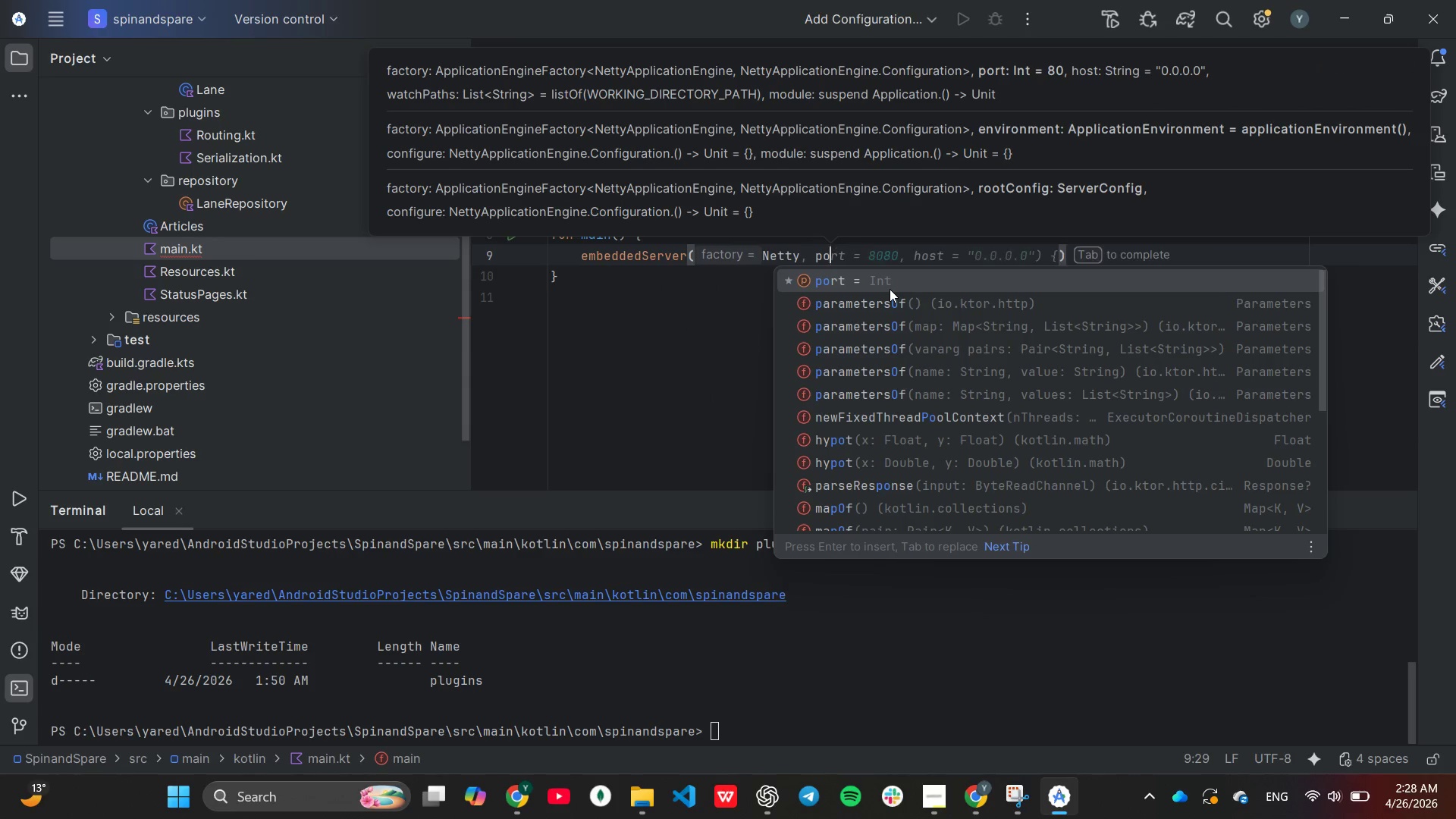 
key(Enter)
 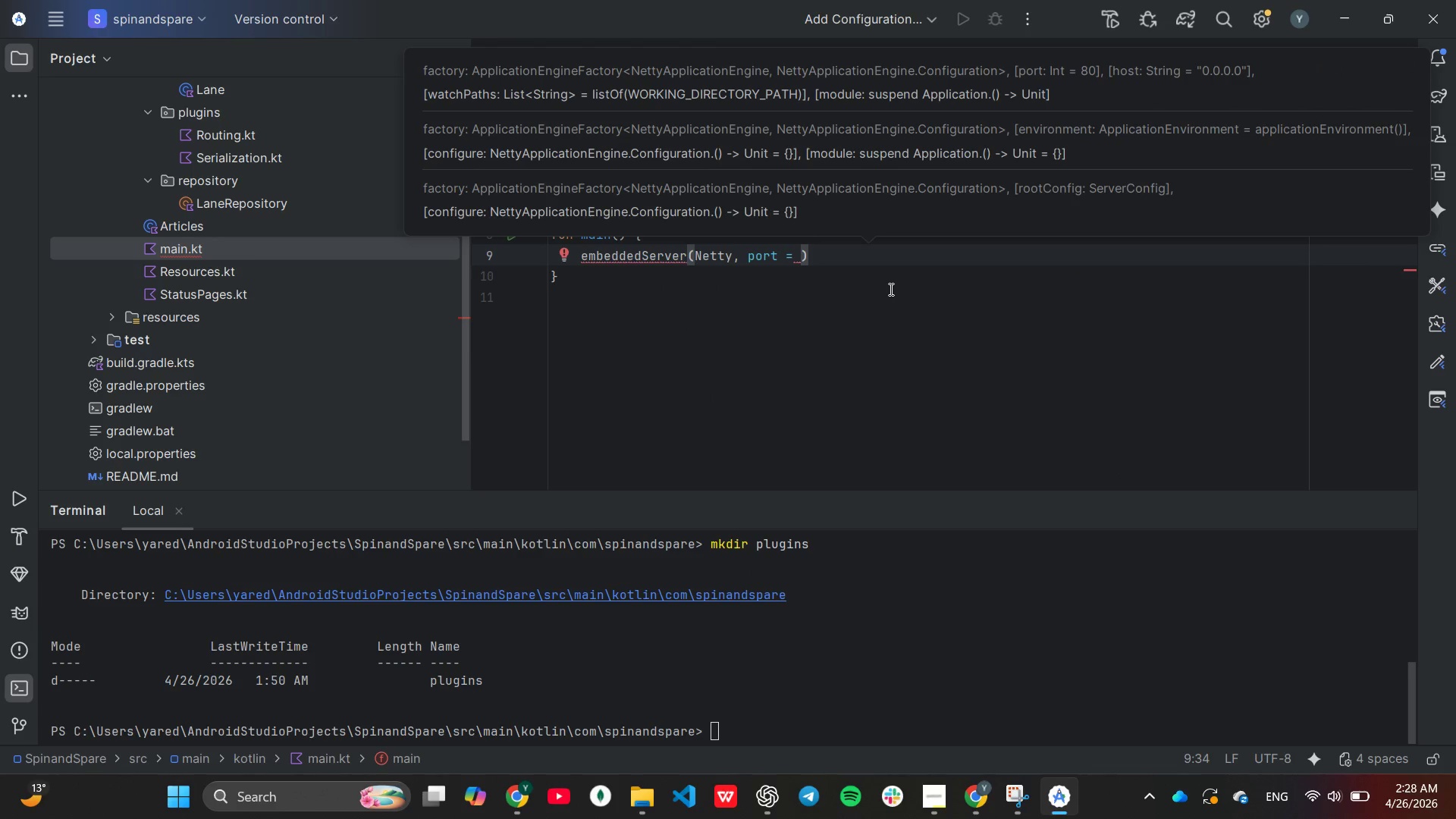 
key(Tab)
key(Backspace)
key(Backspace)
key(Backspace)
type(8080,)
 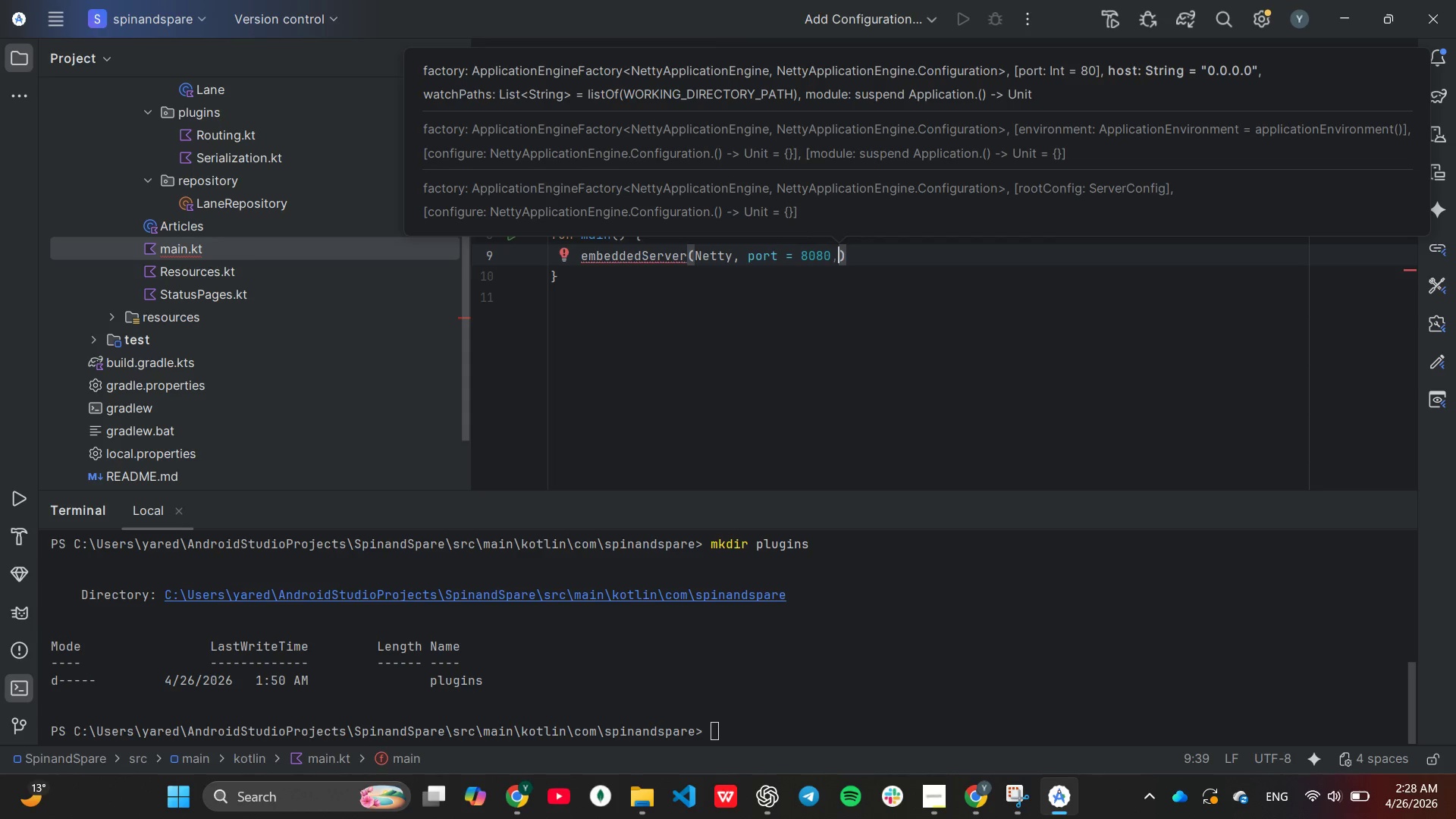 
wait(6.2)
 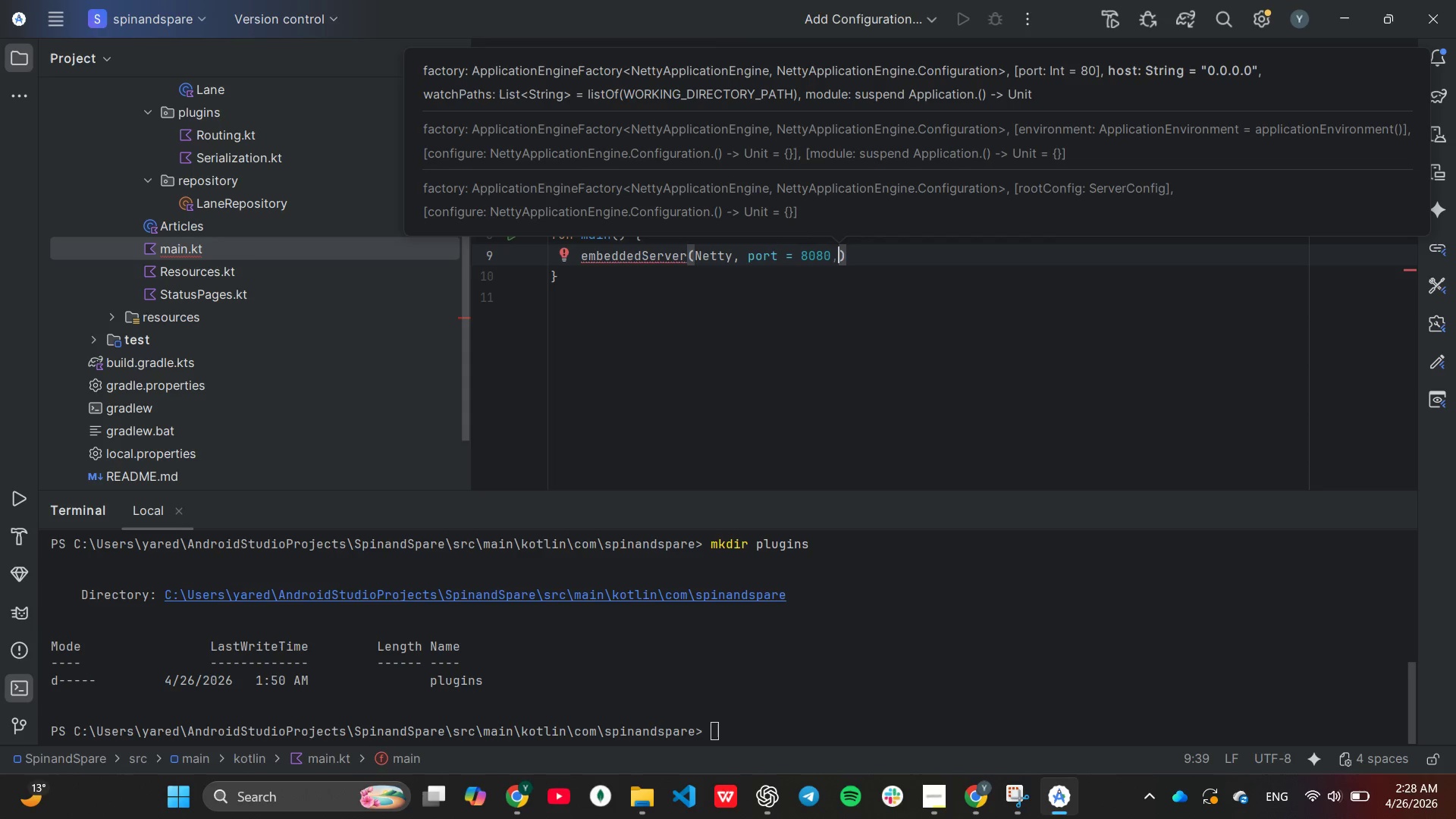 
type( host = "0.0.0.0)
 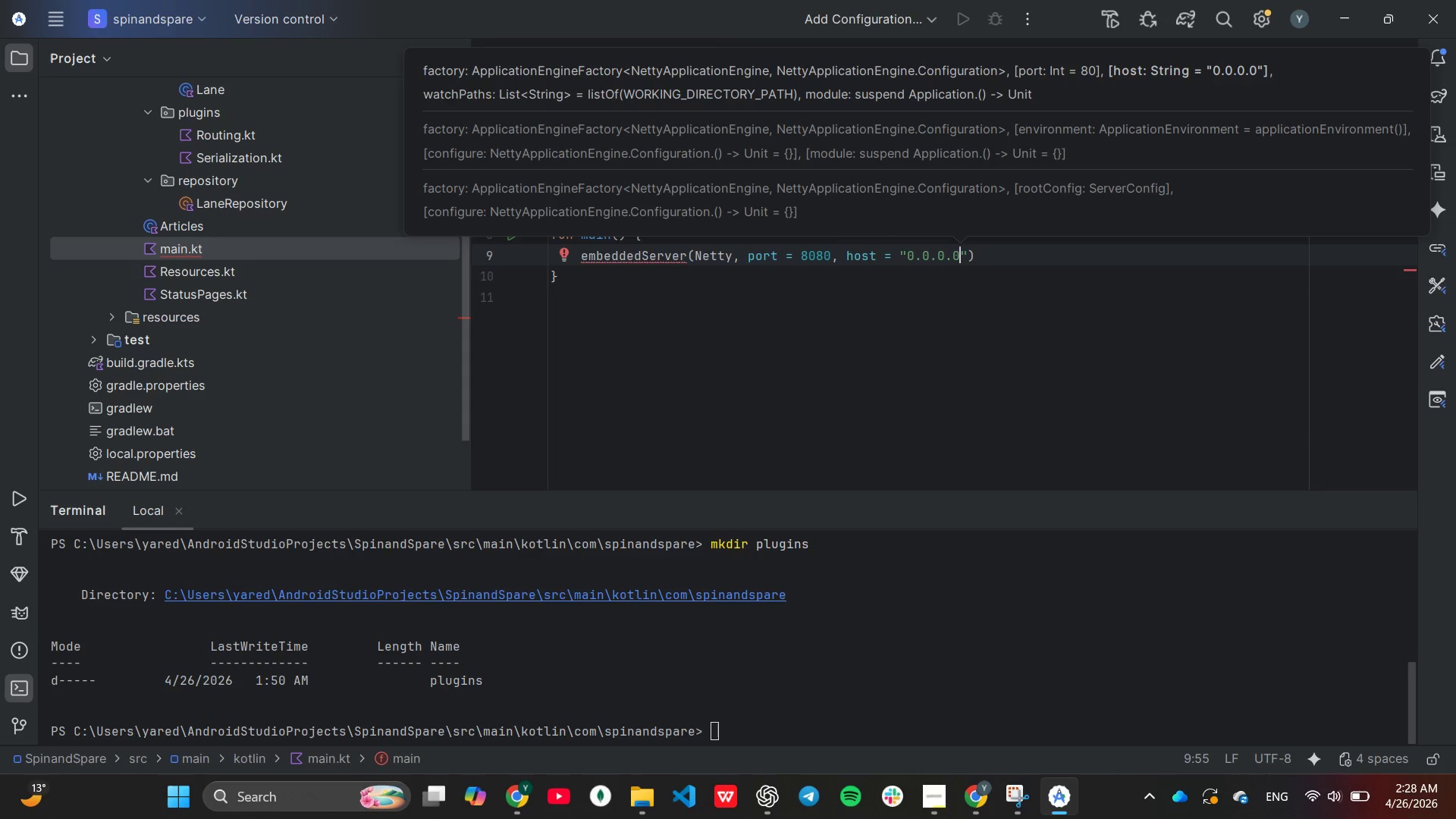 
key(ArrowRight)
 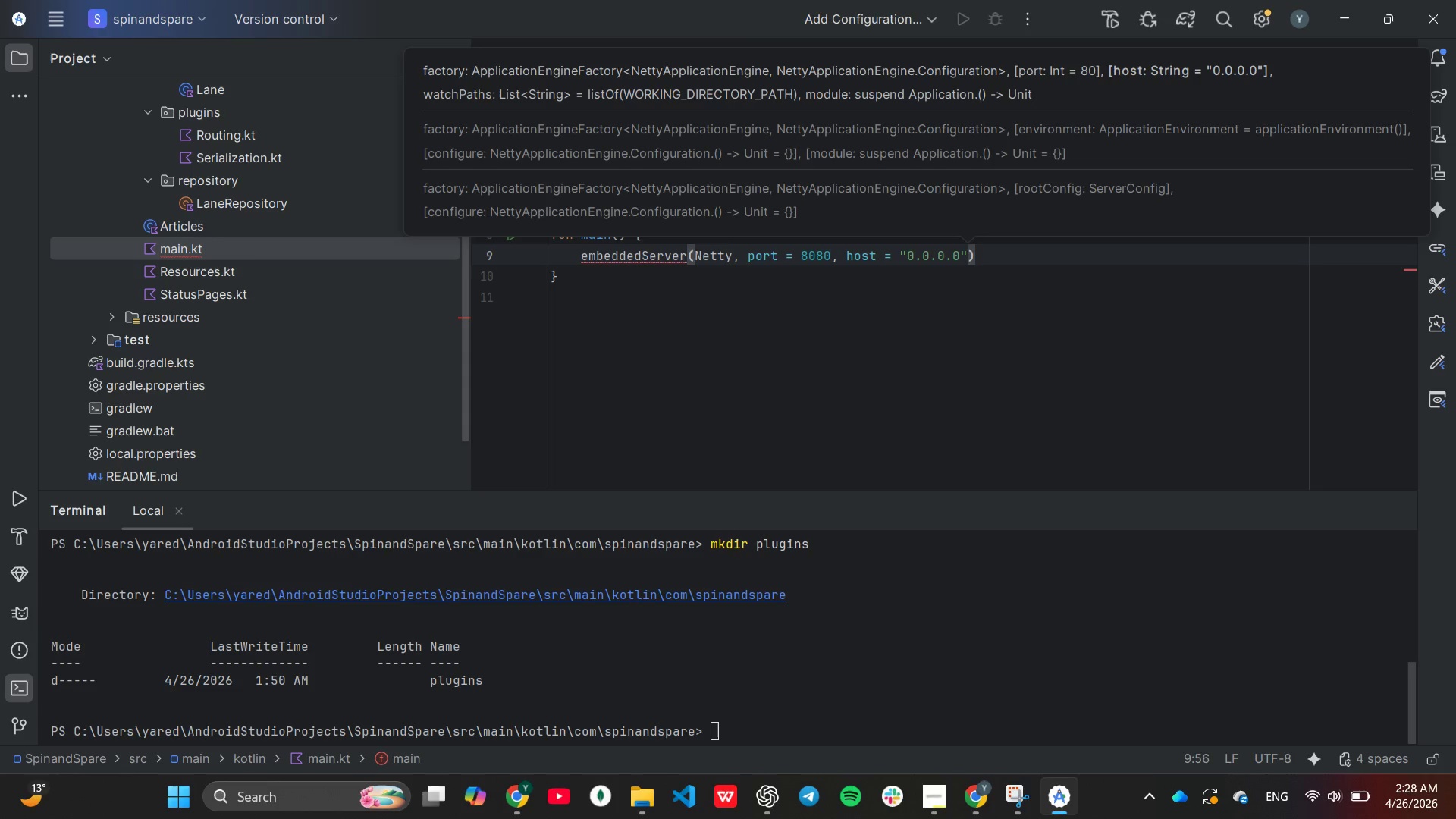 
type(, module)
 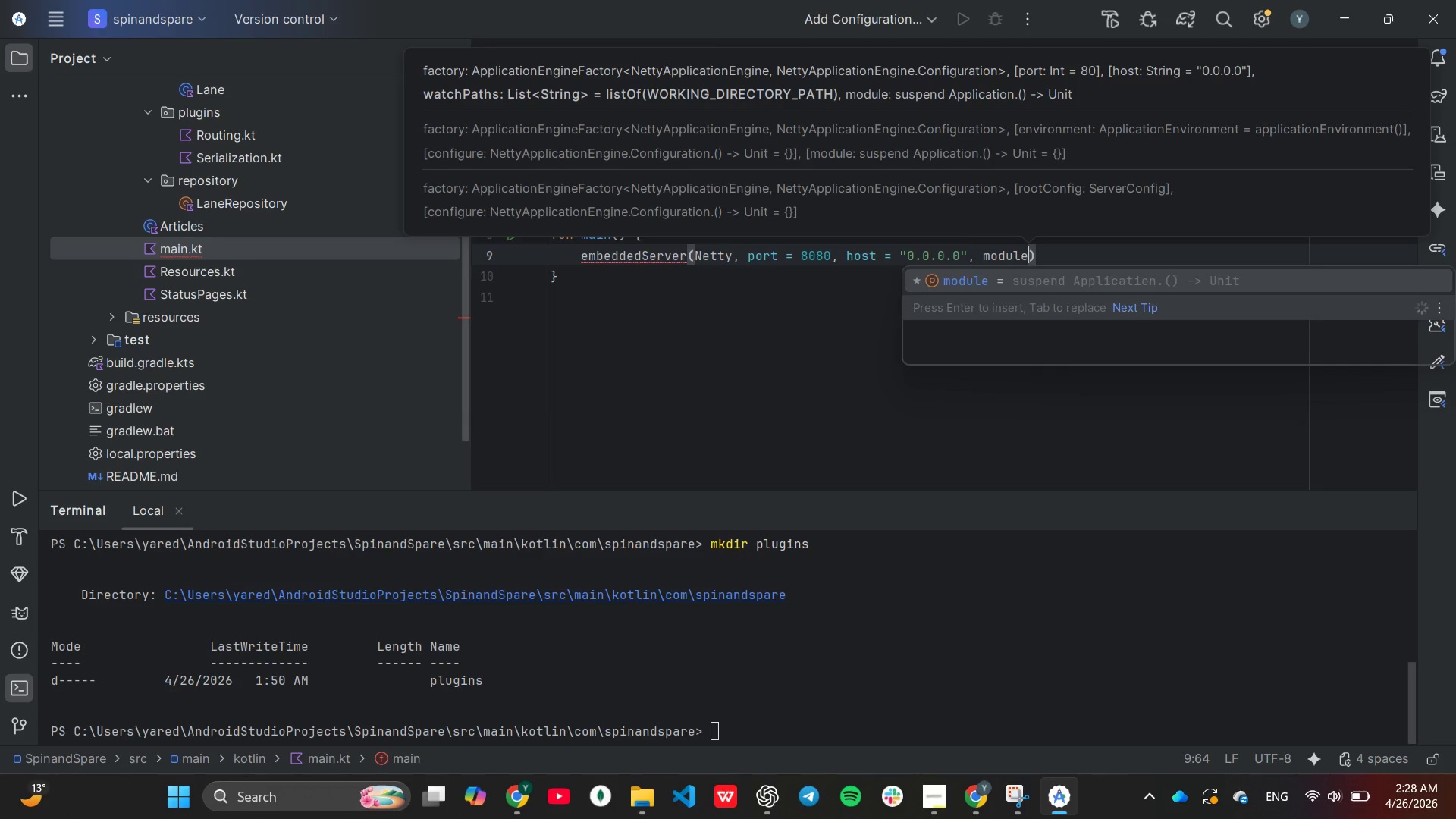 
key(Enter)
 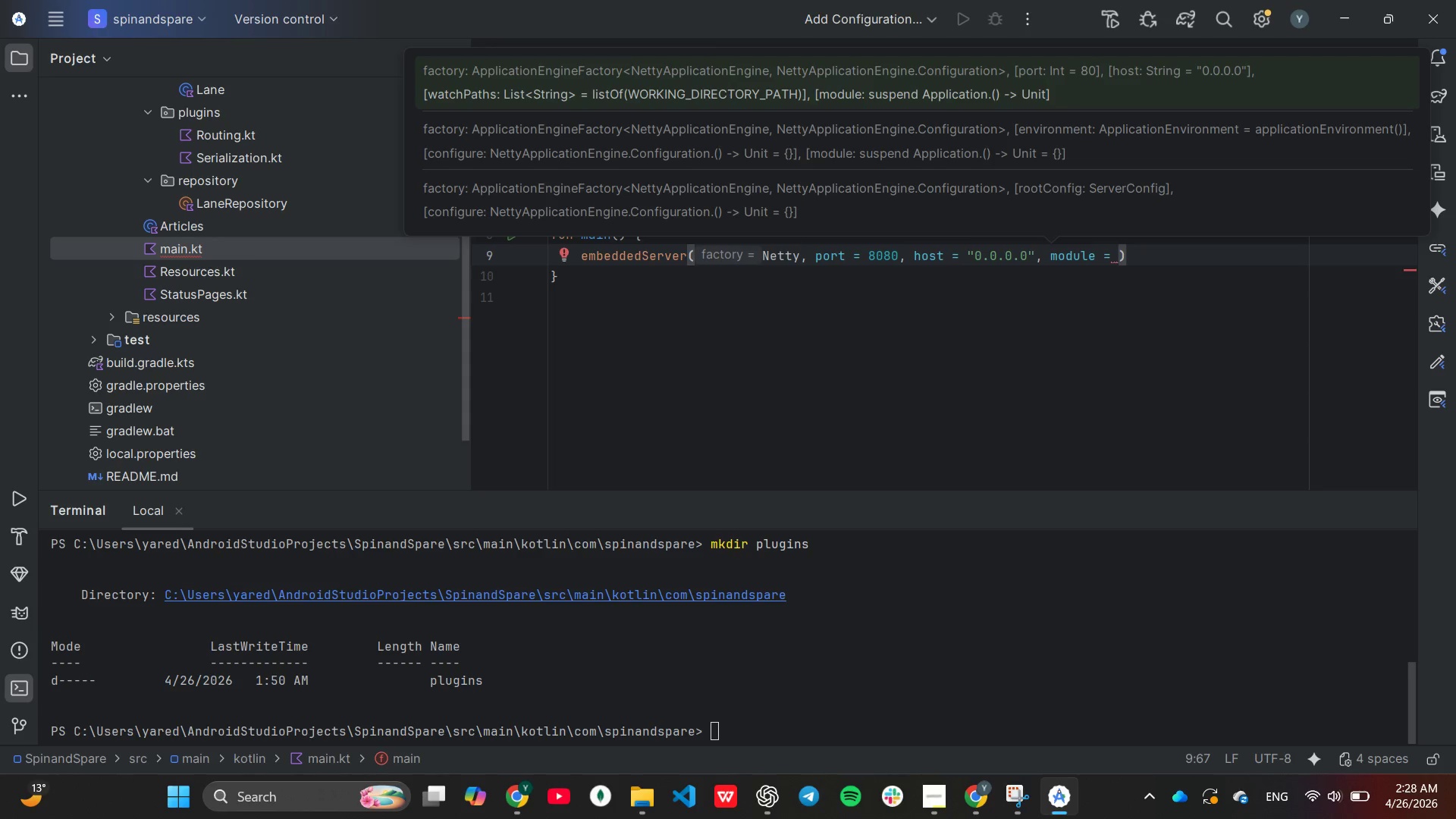 
type(Appl)
 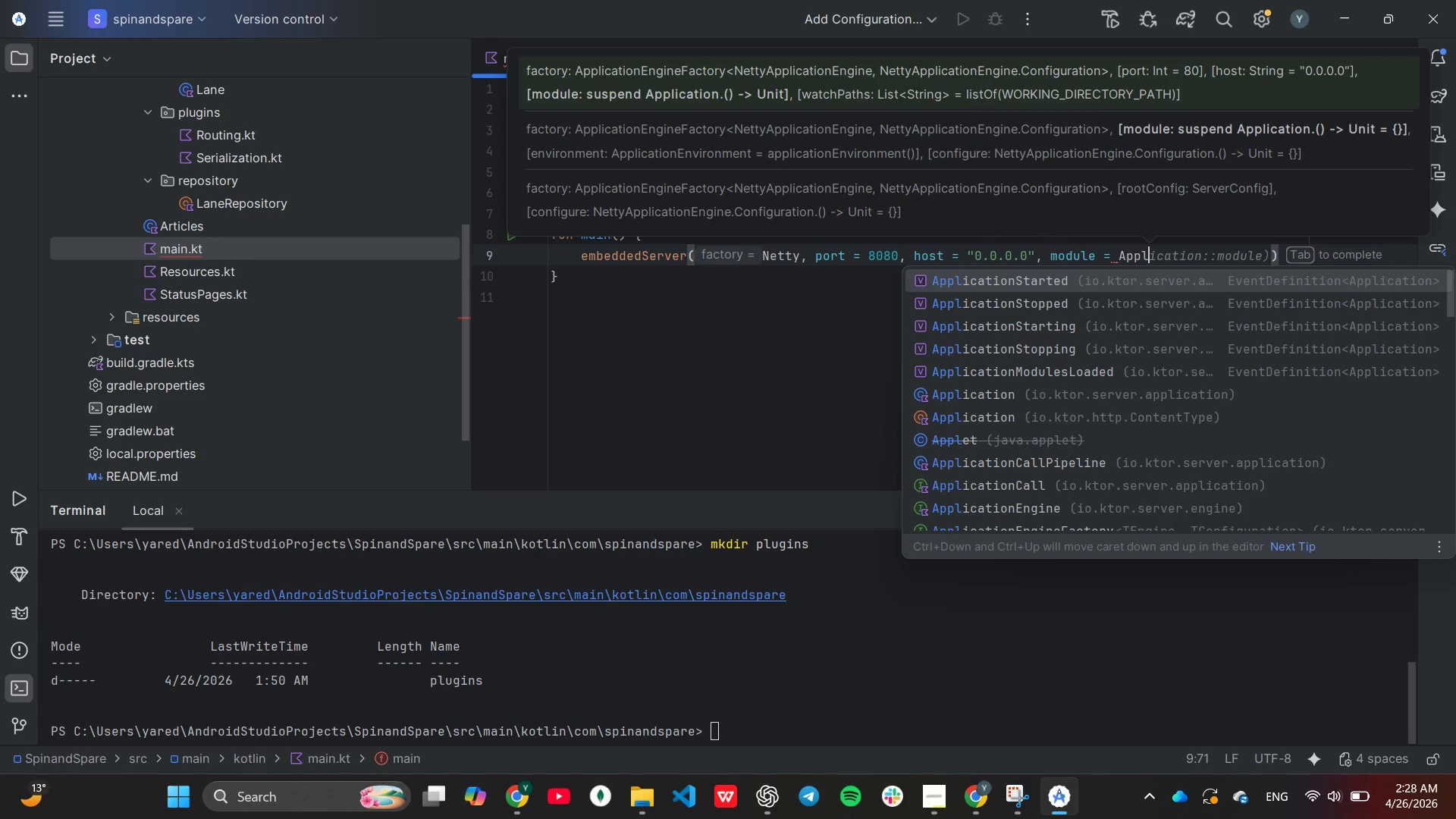 
key(ArrowDown)
 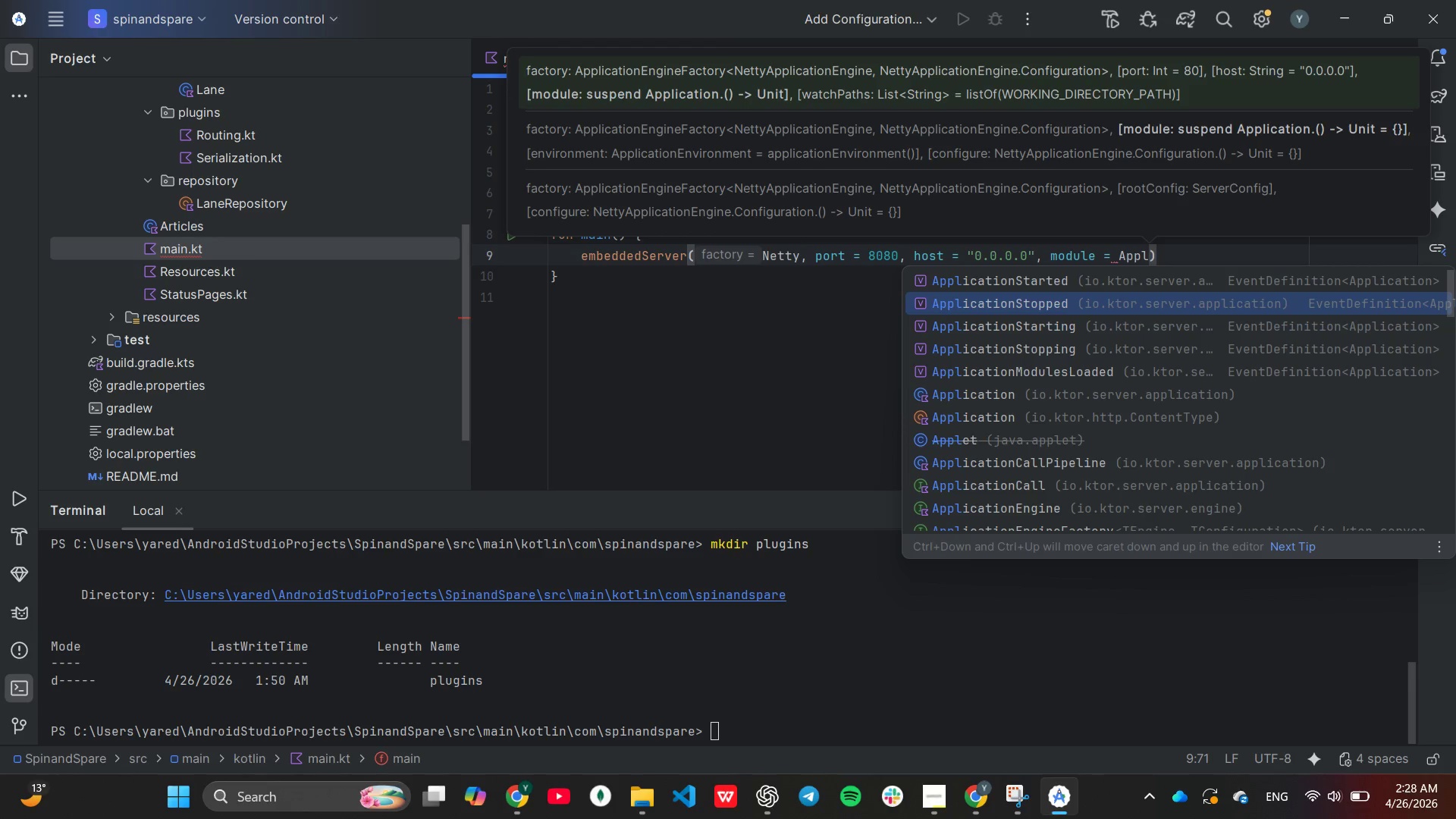 
type(ication::module)
 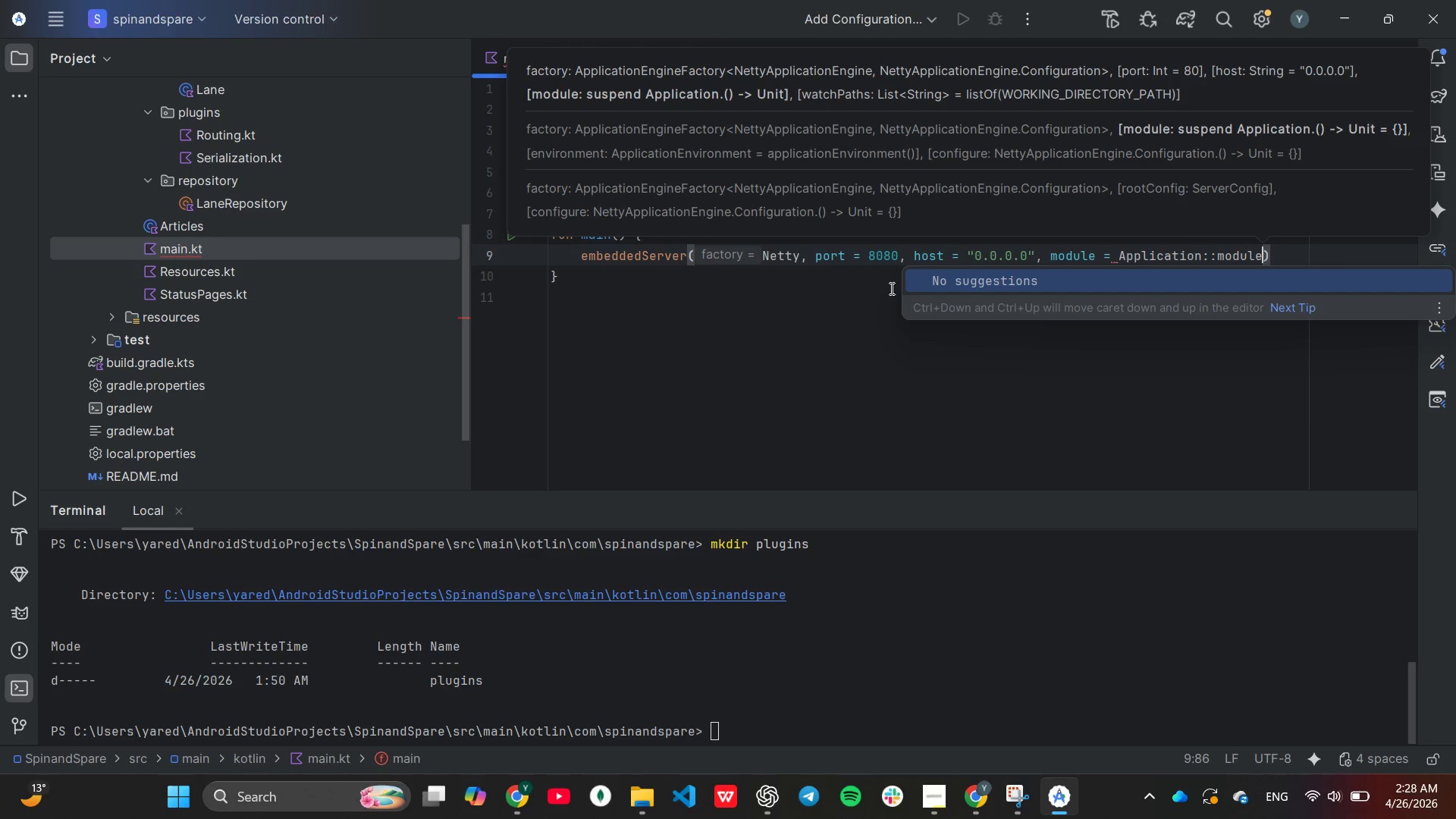 
key(ArrowDown)
 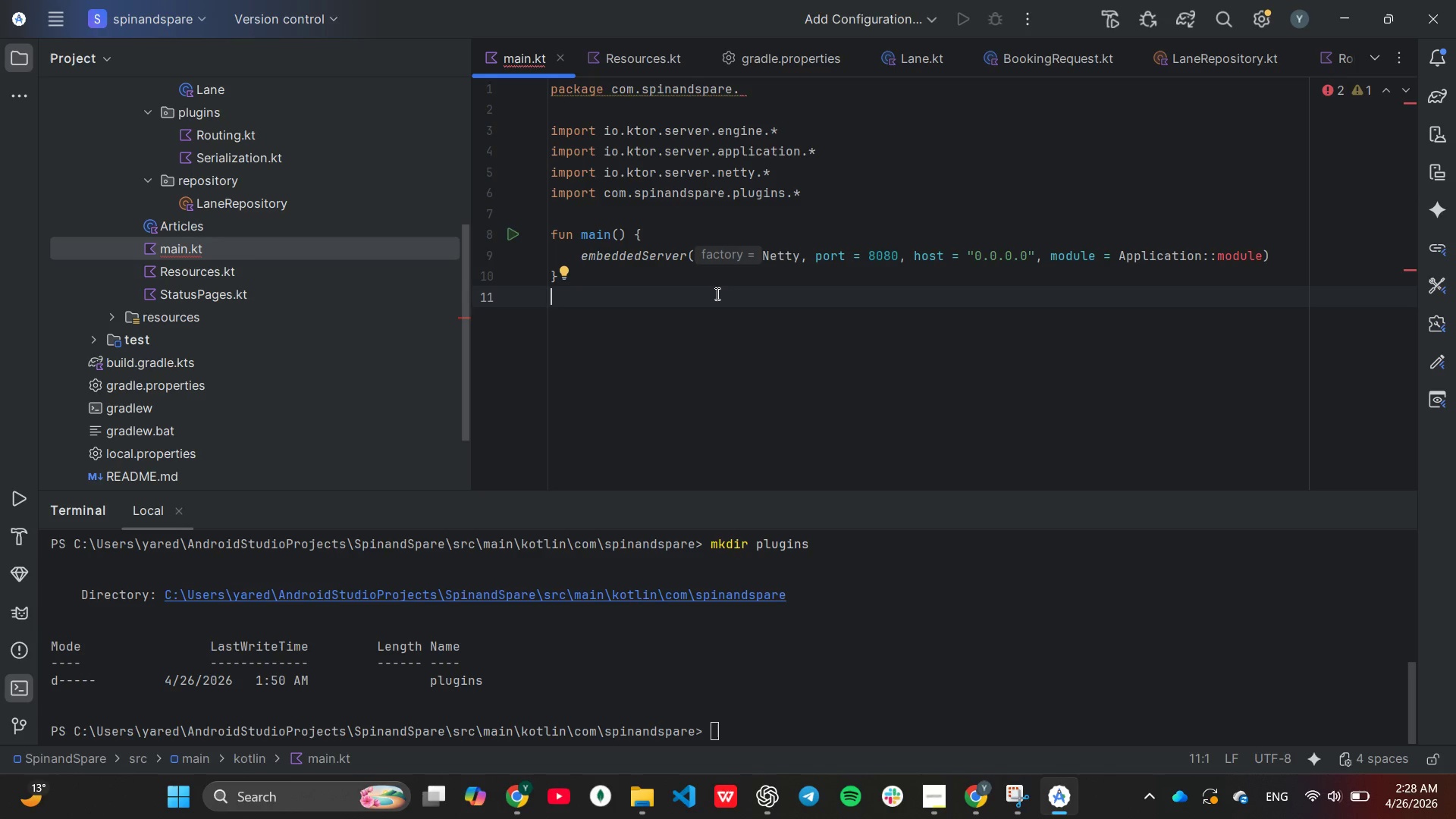 
wait(11.58)
 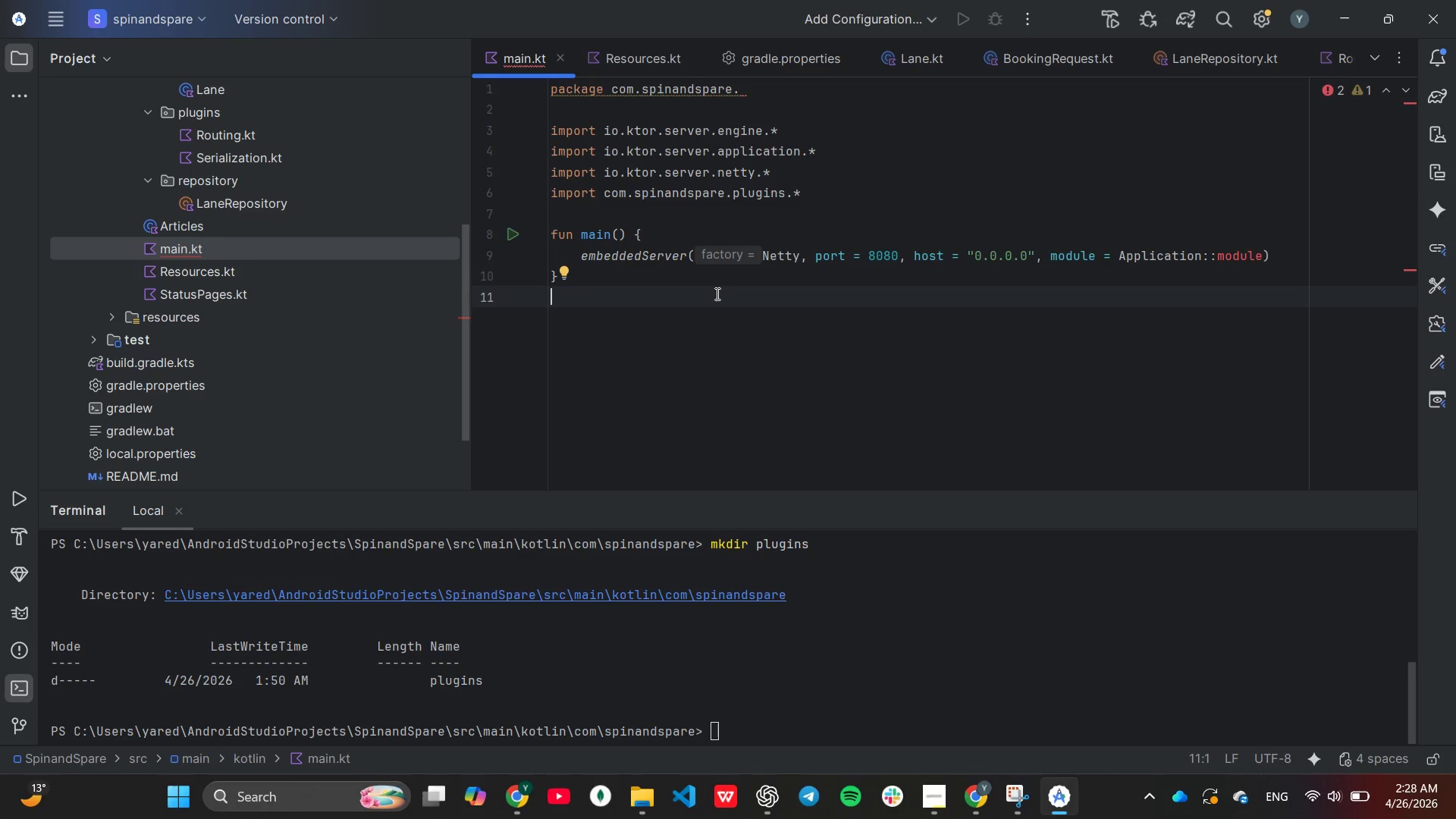 
type(fun Application.module()
 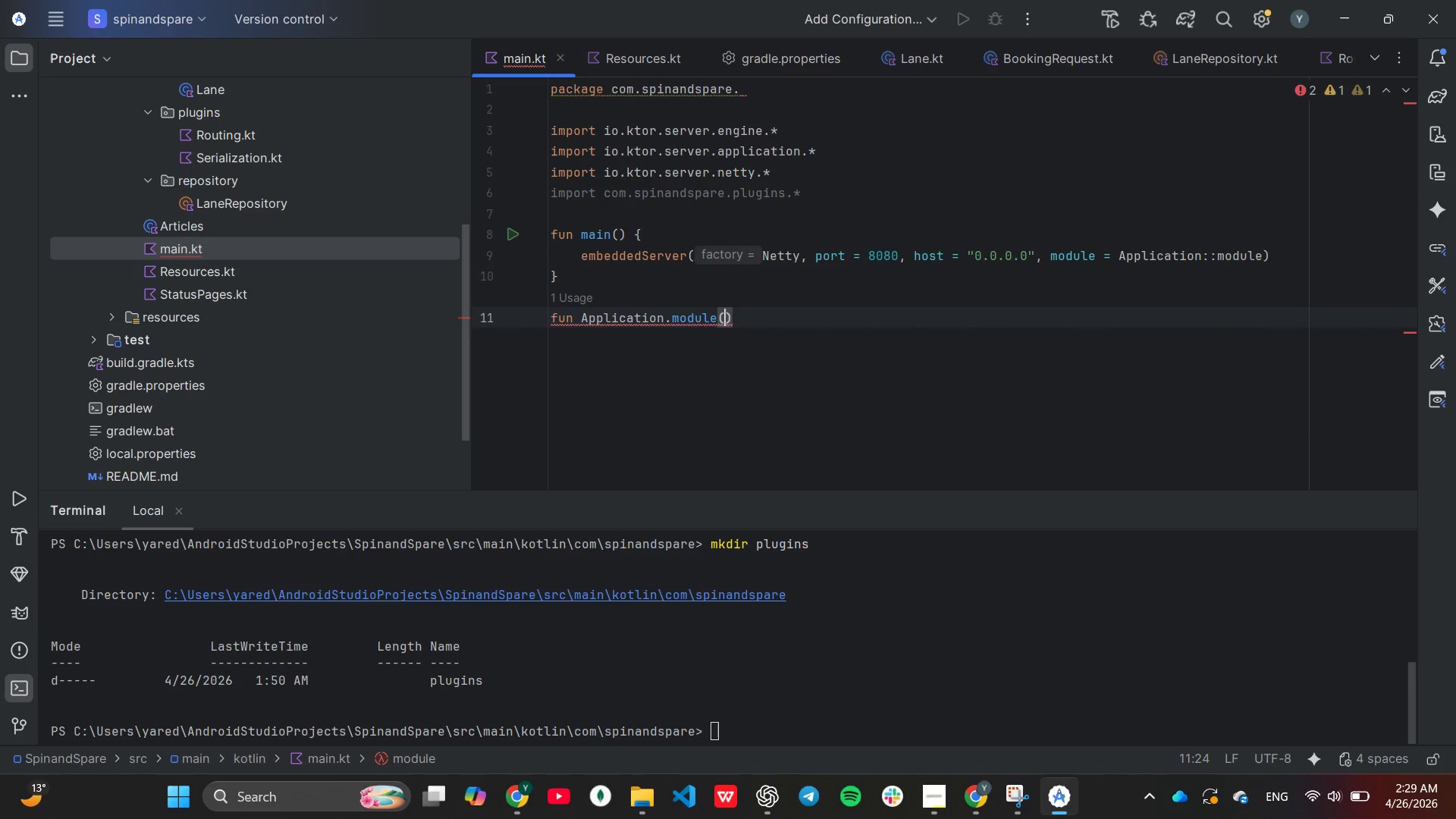 
key(ArrowRight)
 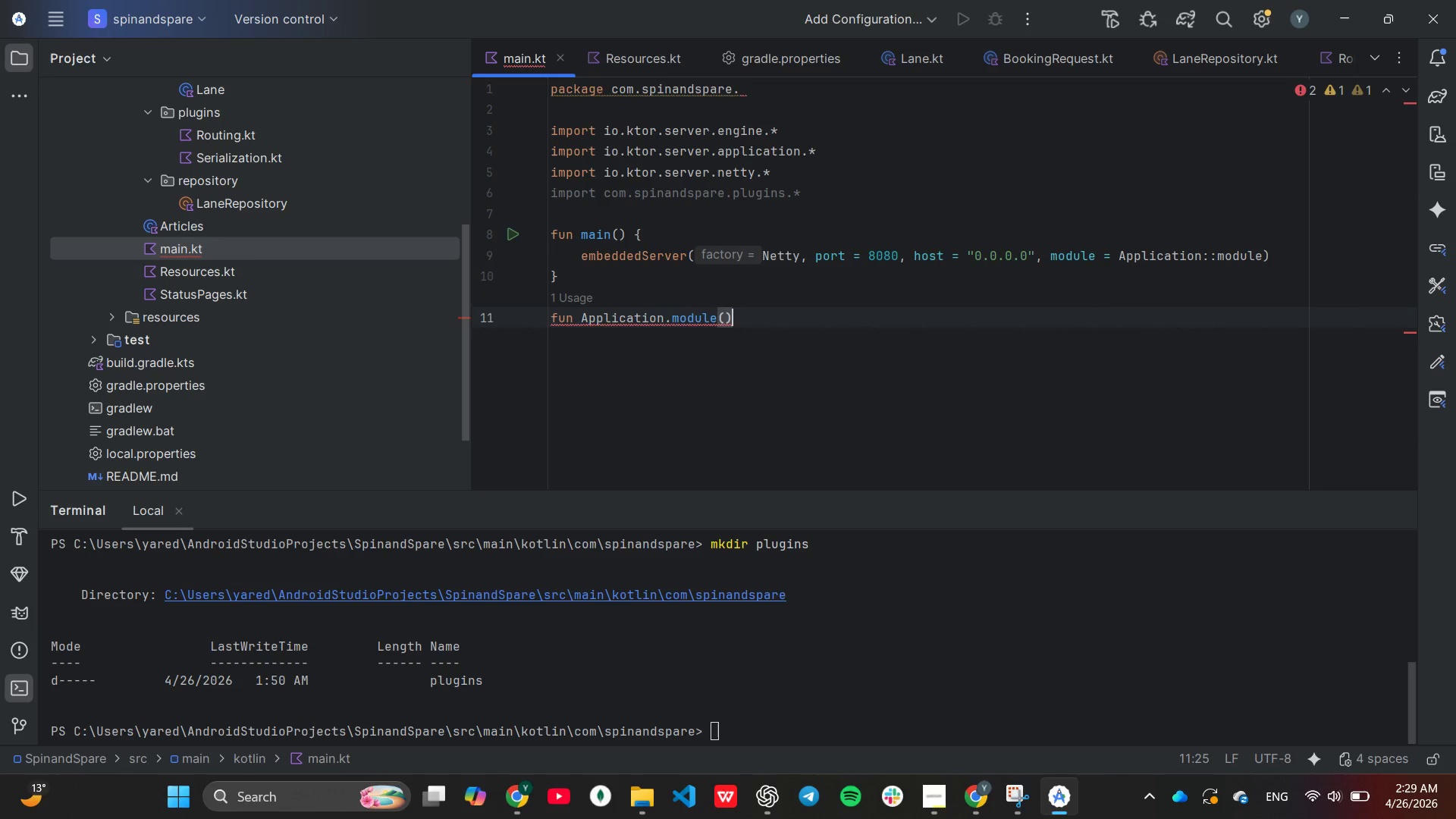 
key(Shift+ShiftLeft)
 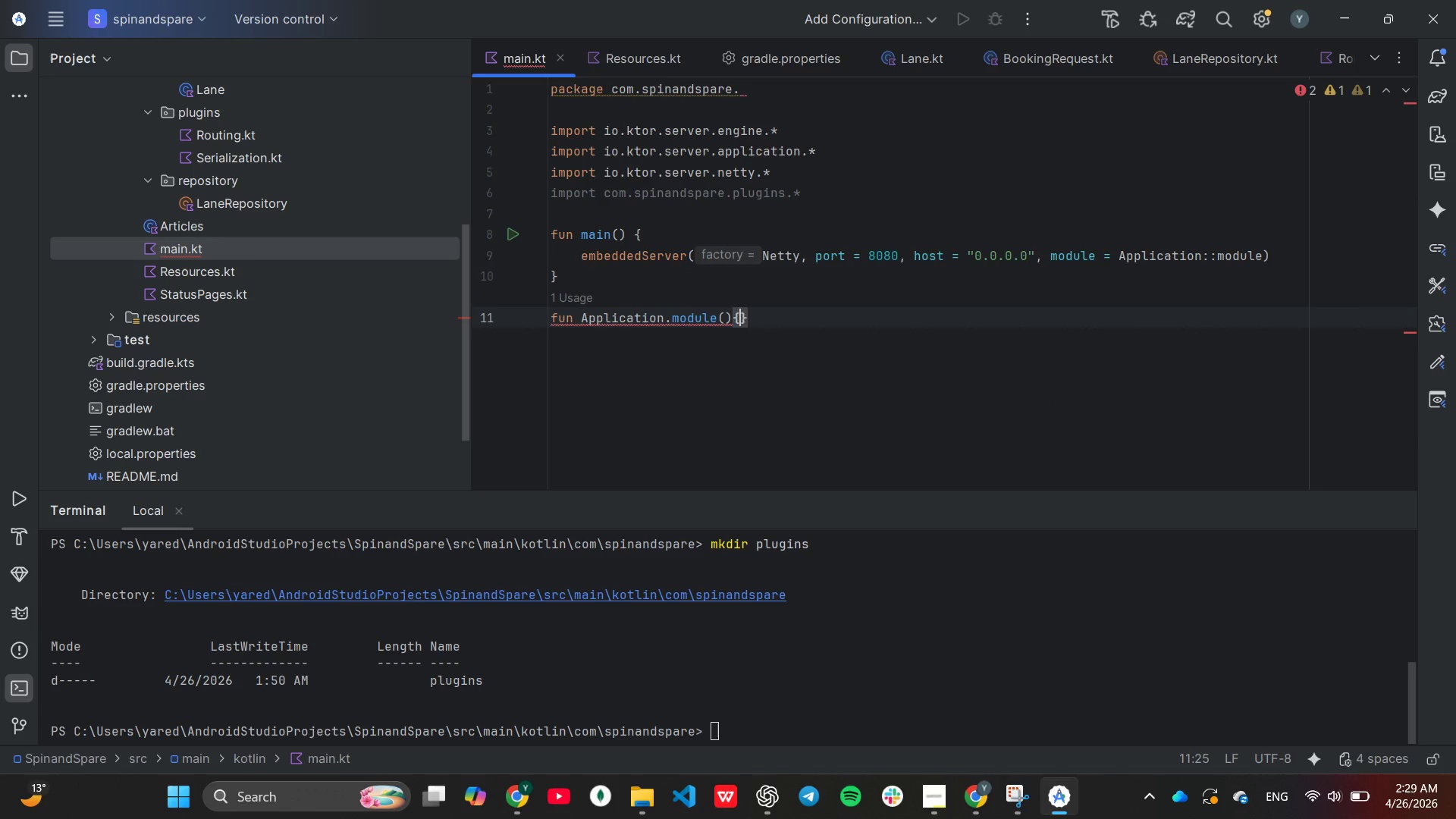 
key(Shift+BracketLeft)
 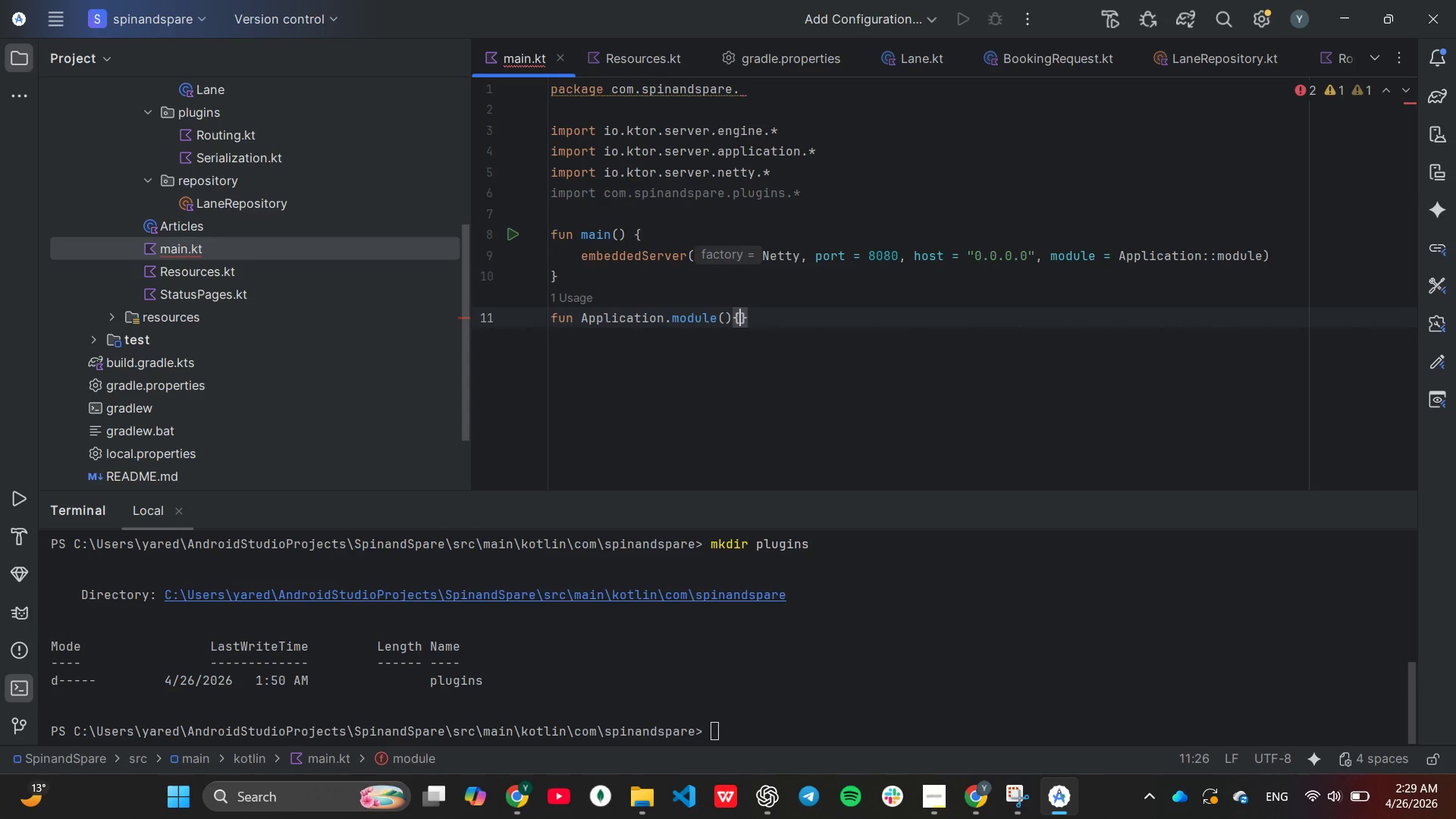 
key(Enter)
 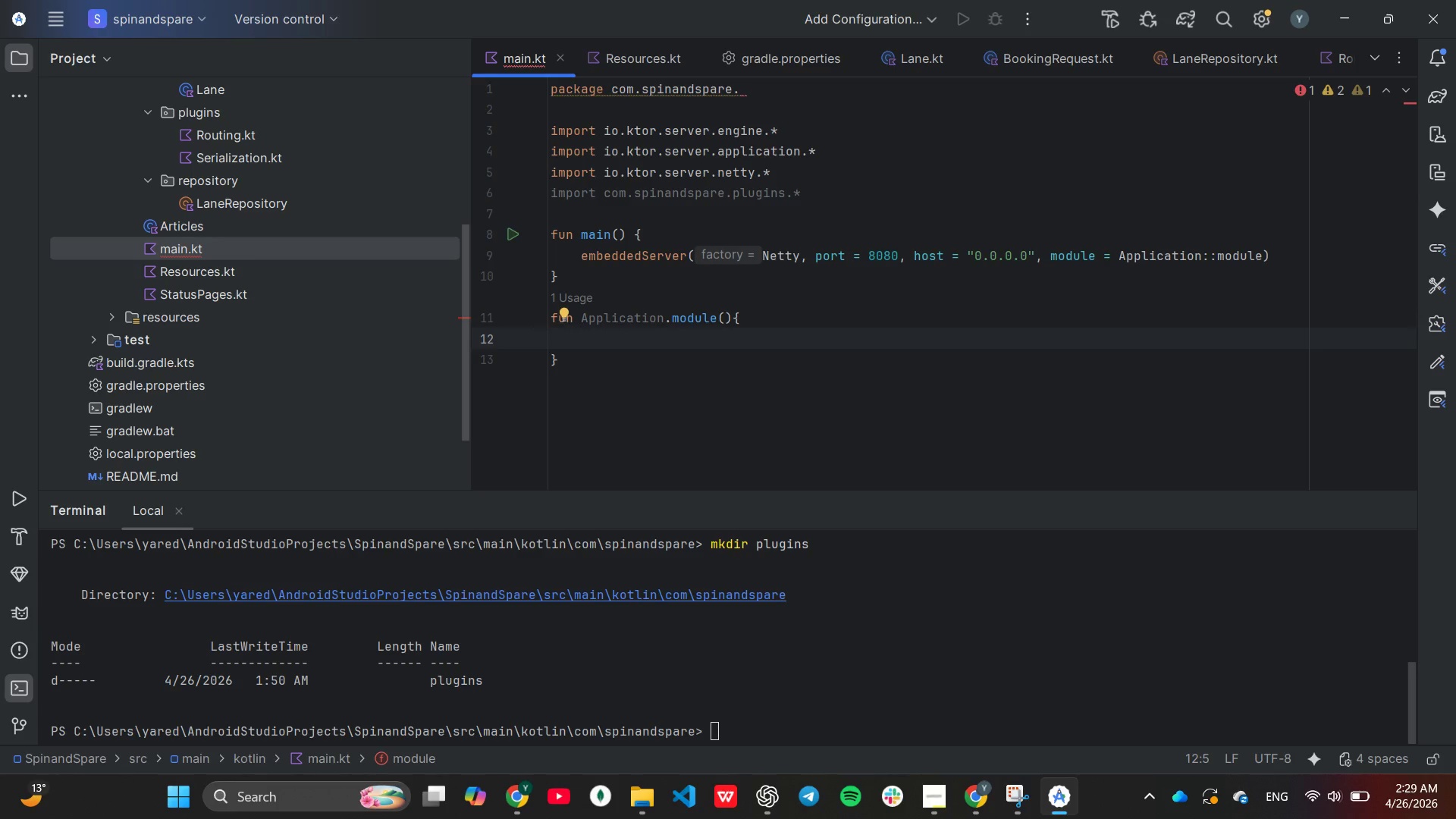 
type(con)
 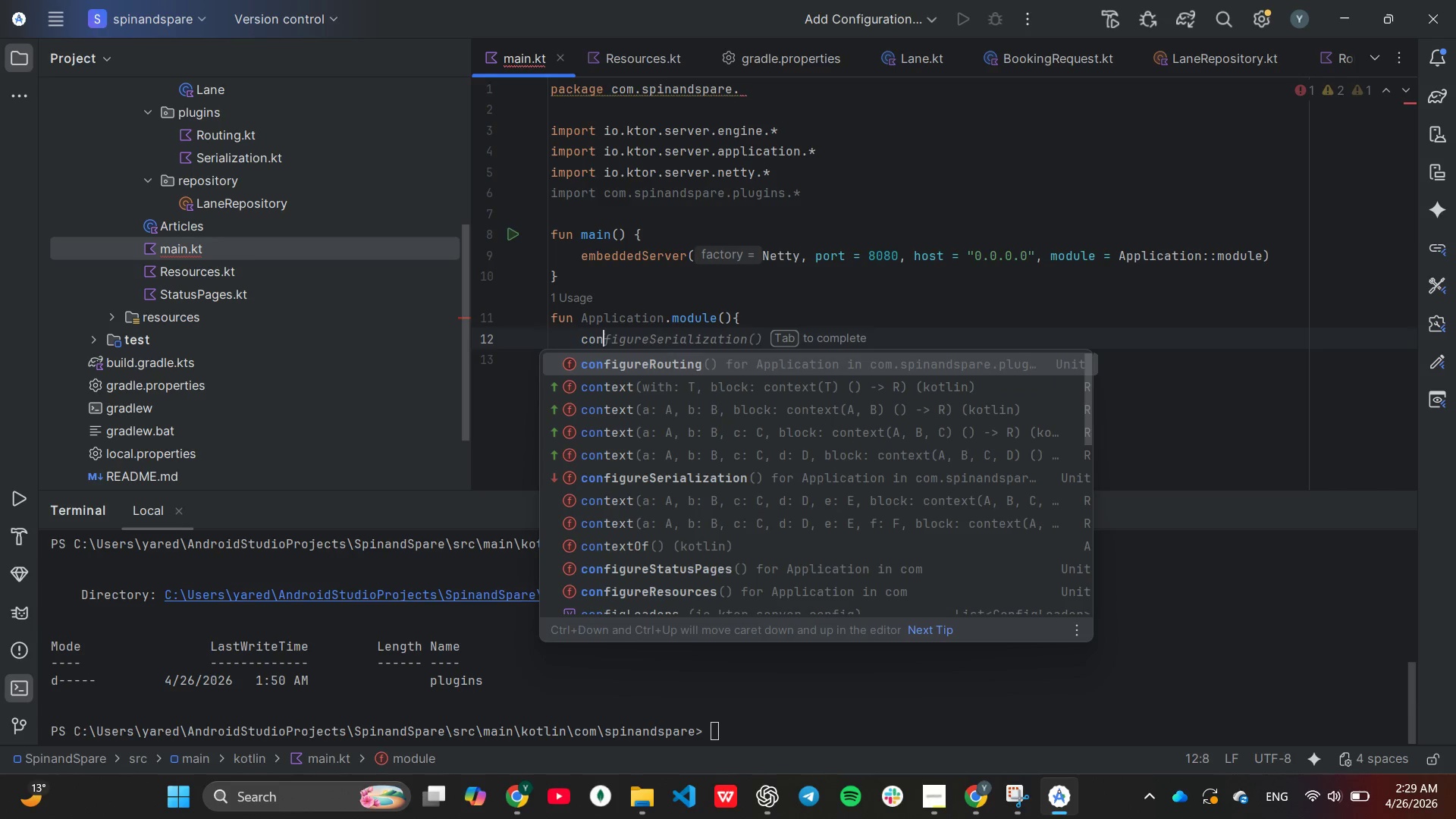 
hold_key(key=ArrowDown, duration=0.61)
 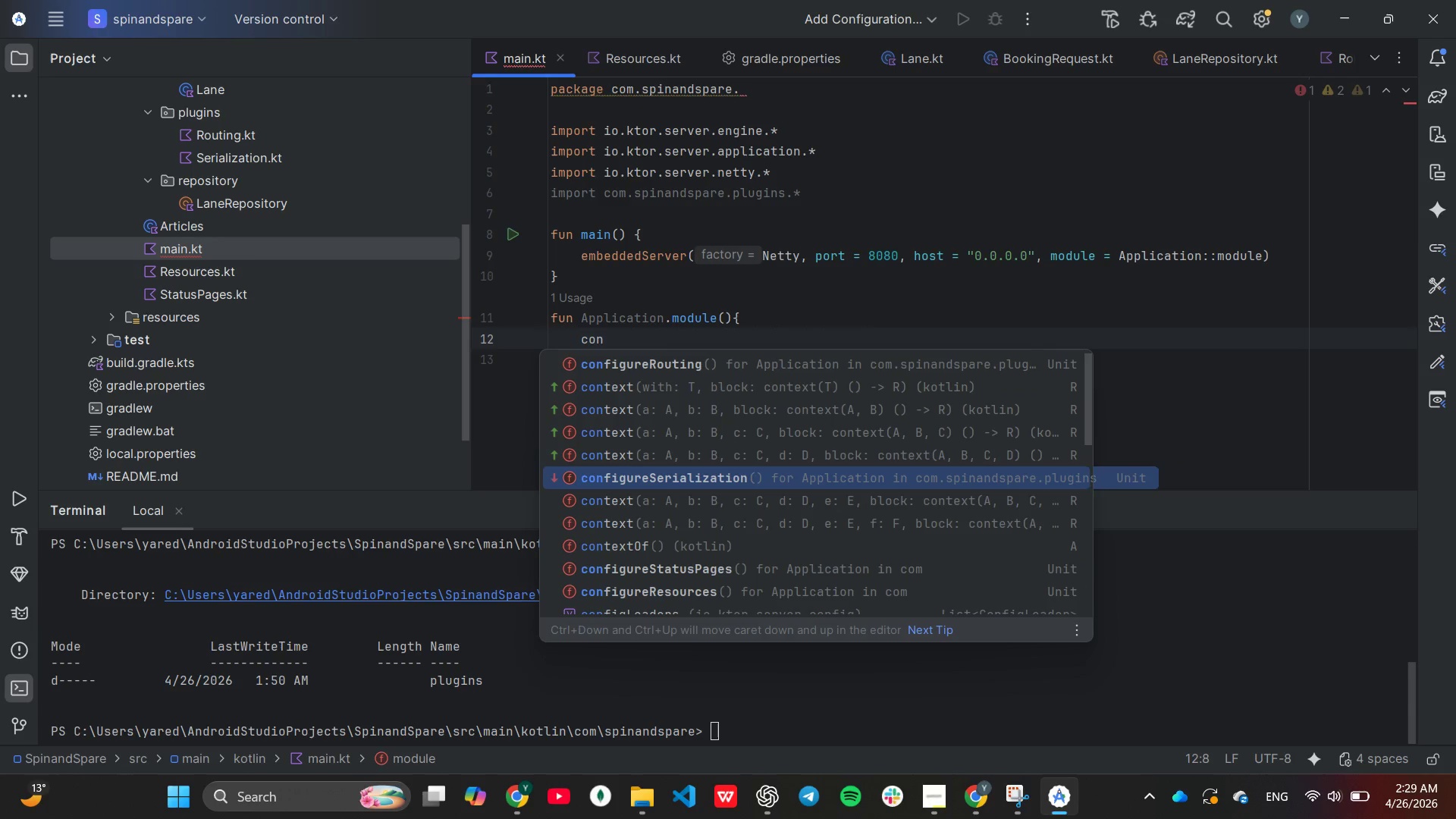 
key(ArrowDown)
 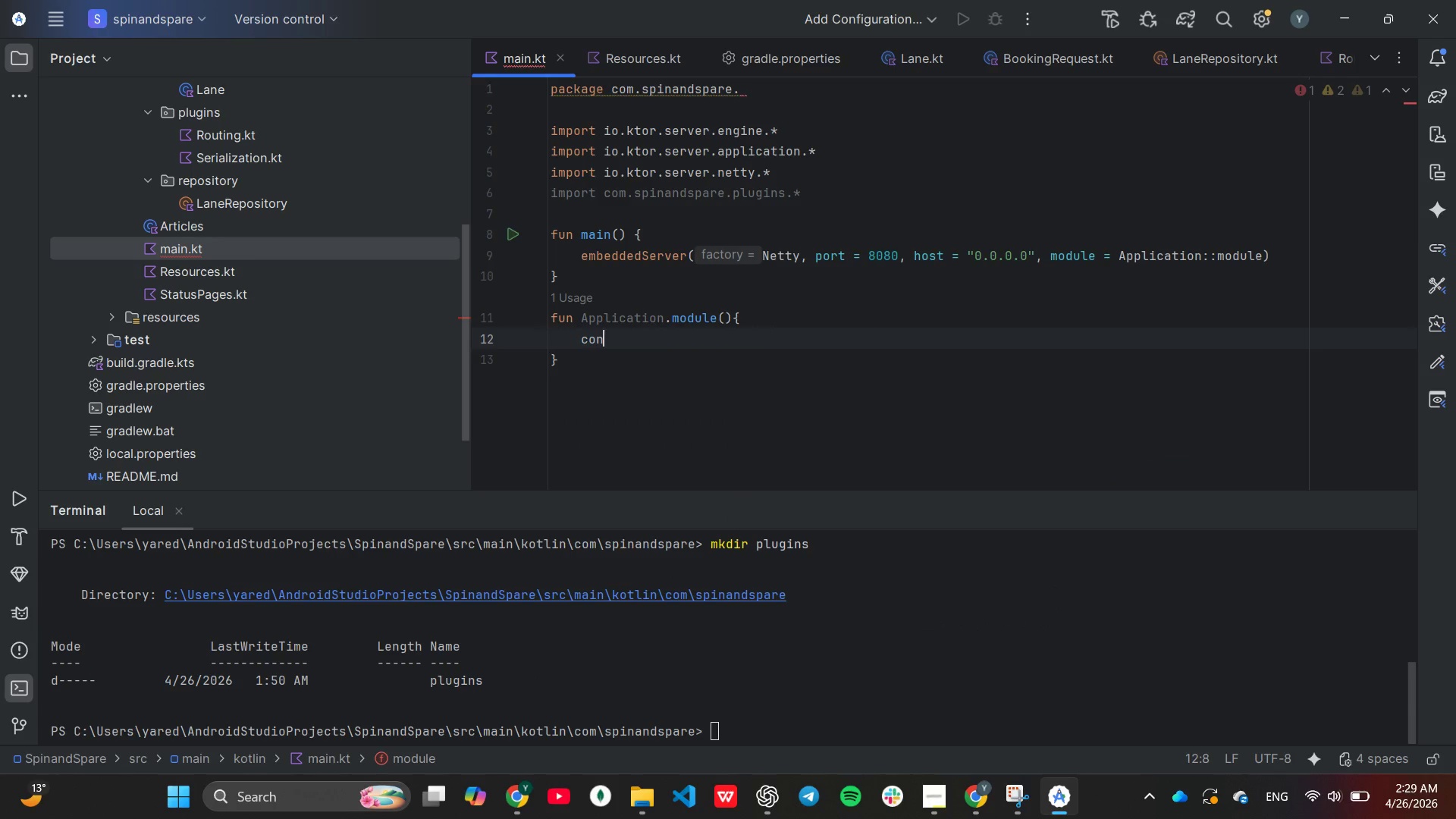 
key(Enter)
 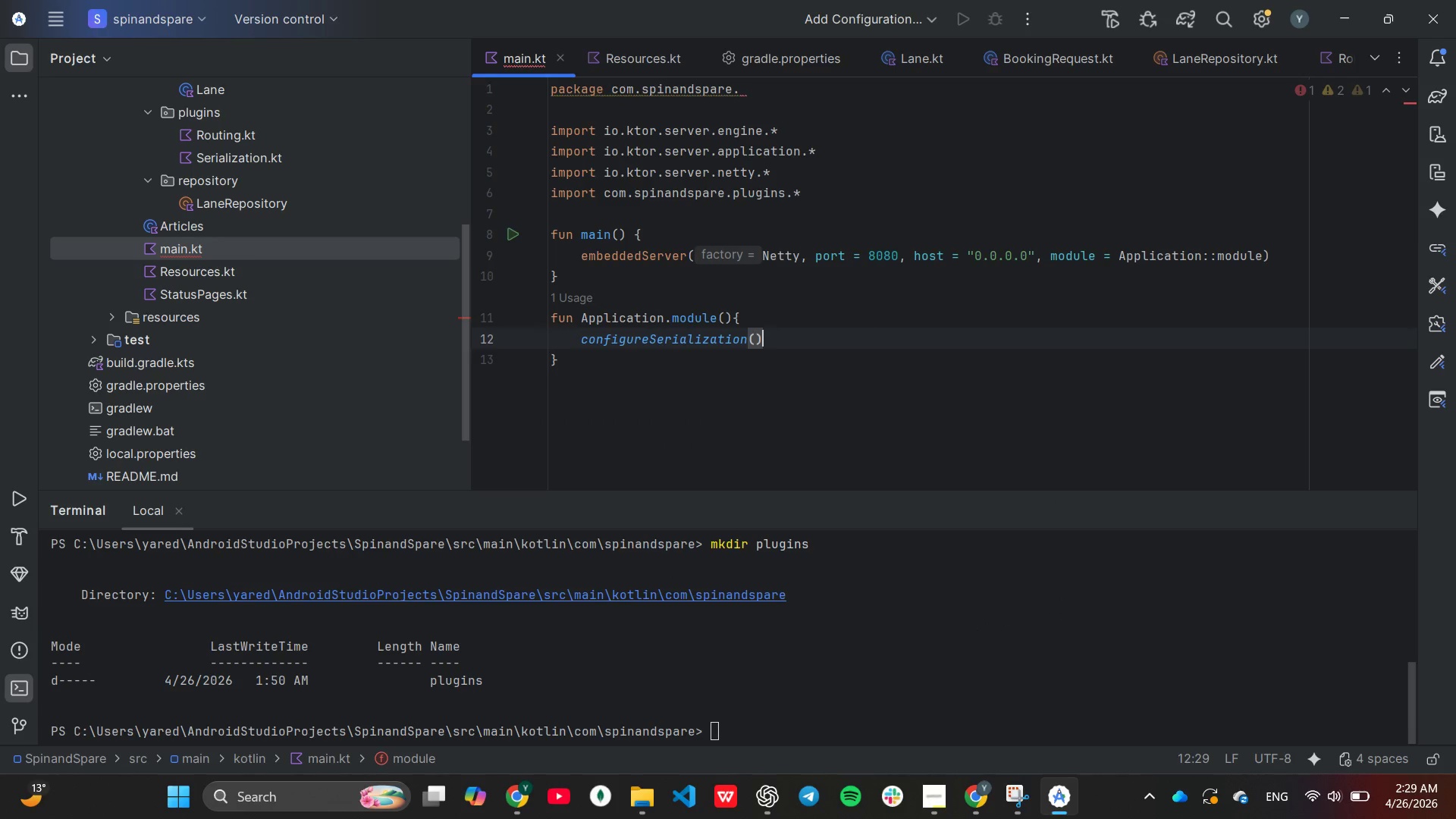 
key(Enter)
 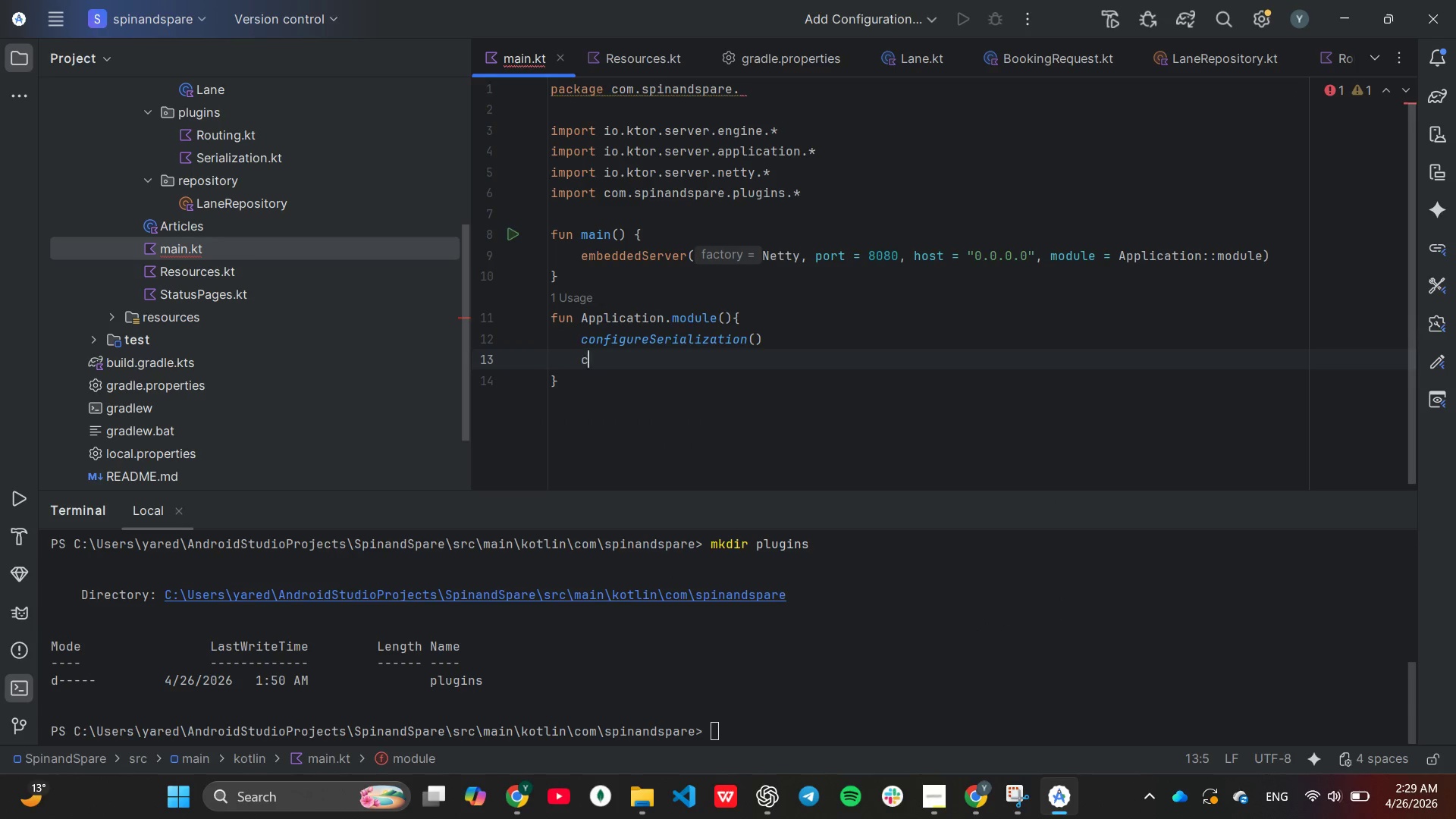 
type(con)
 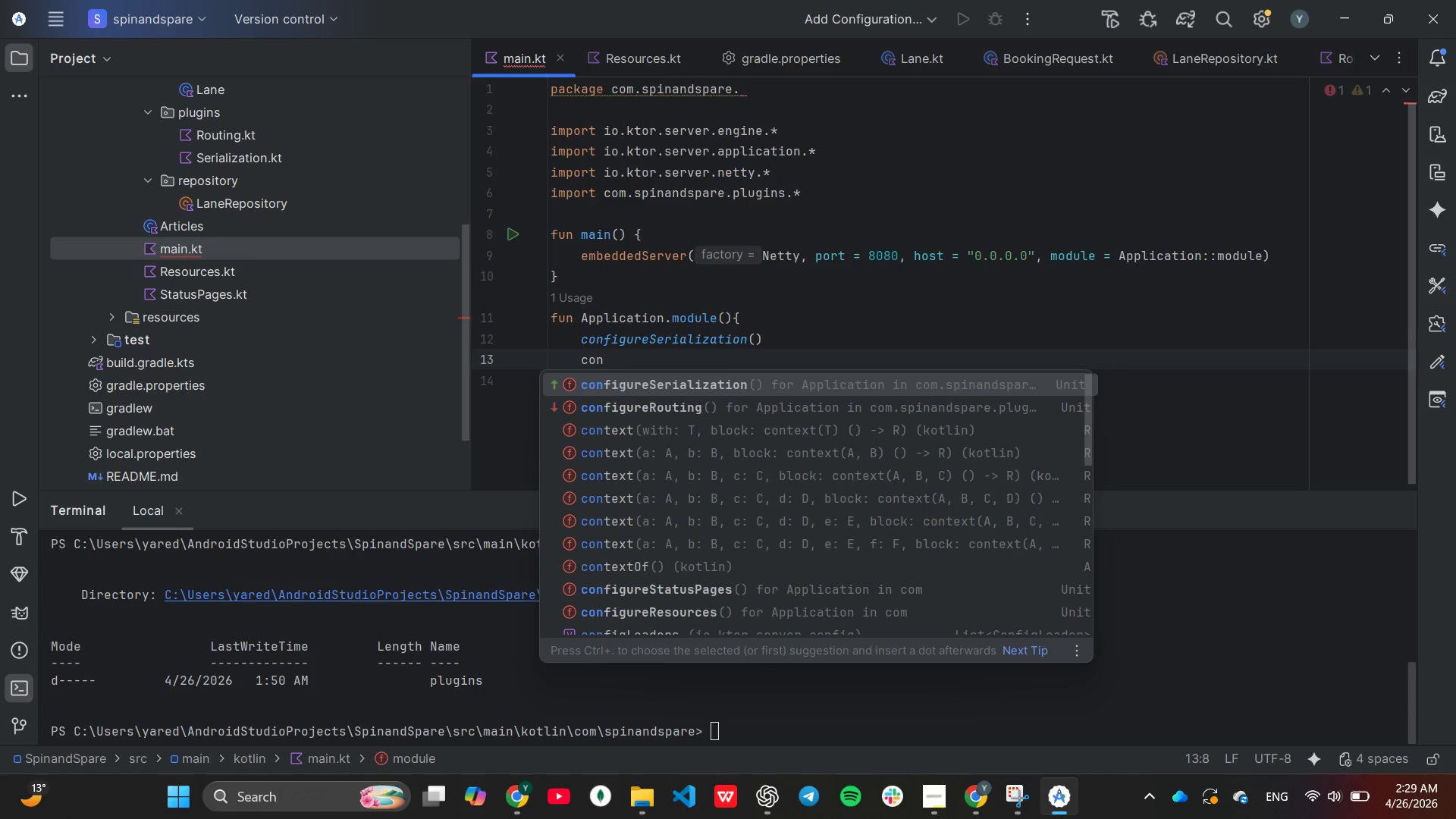 
key(ArrowDown)
 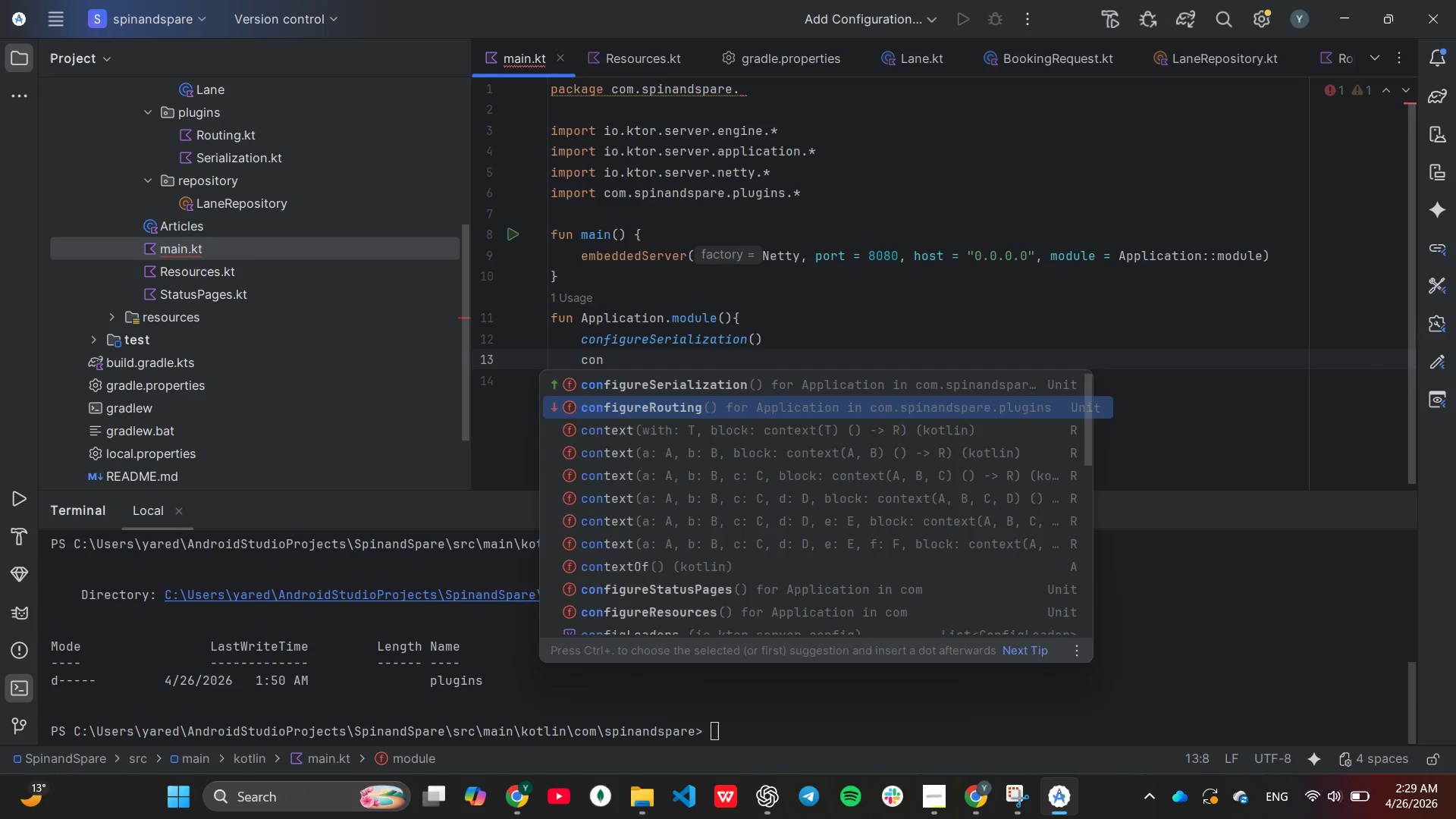 
key(Enter)
 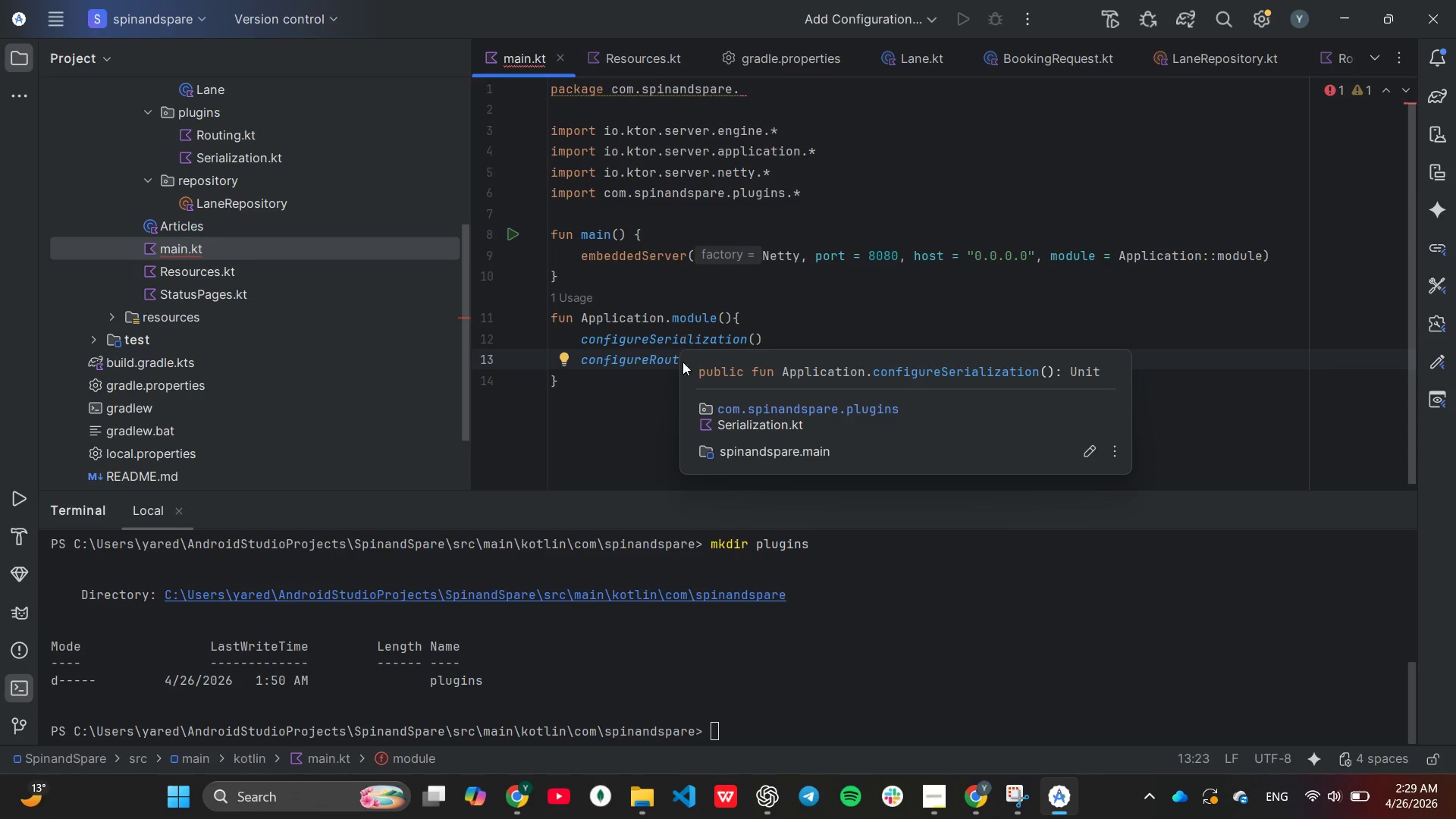 
wait(12.47)
 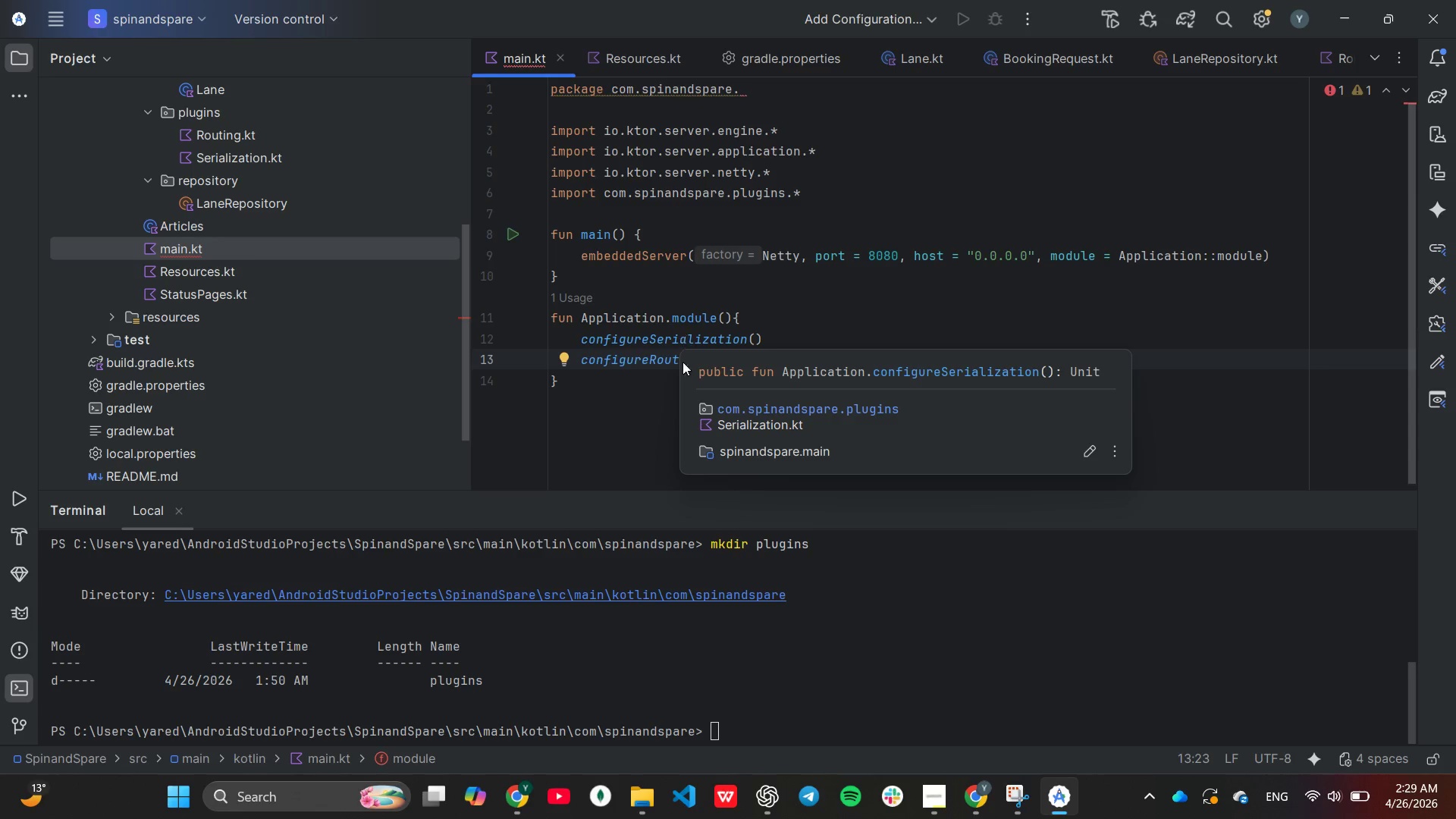 
left_click([177, 508])
 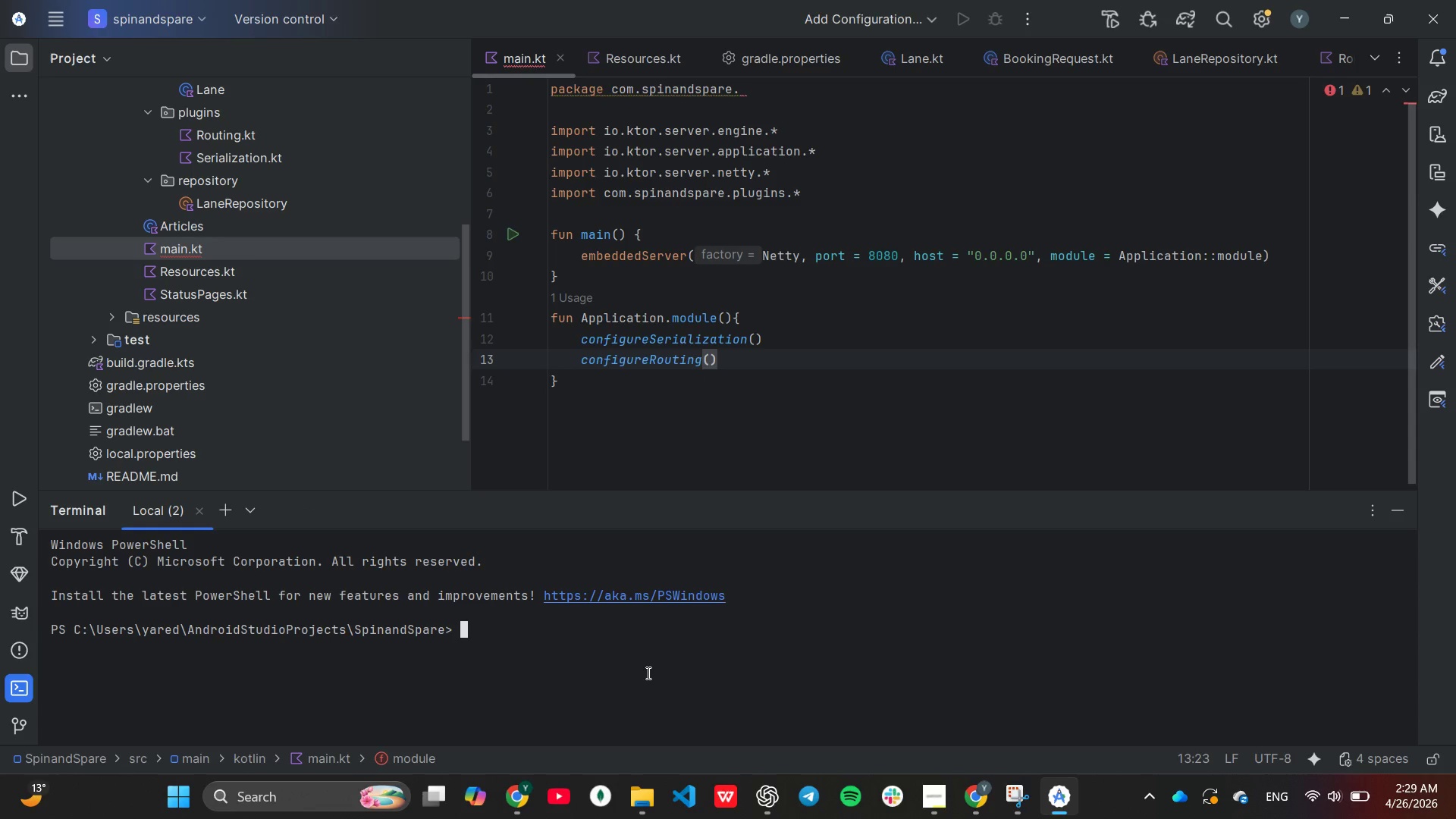 
wait(8.14)
 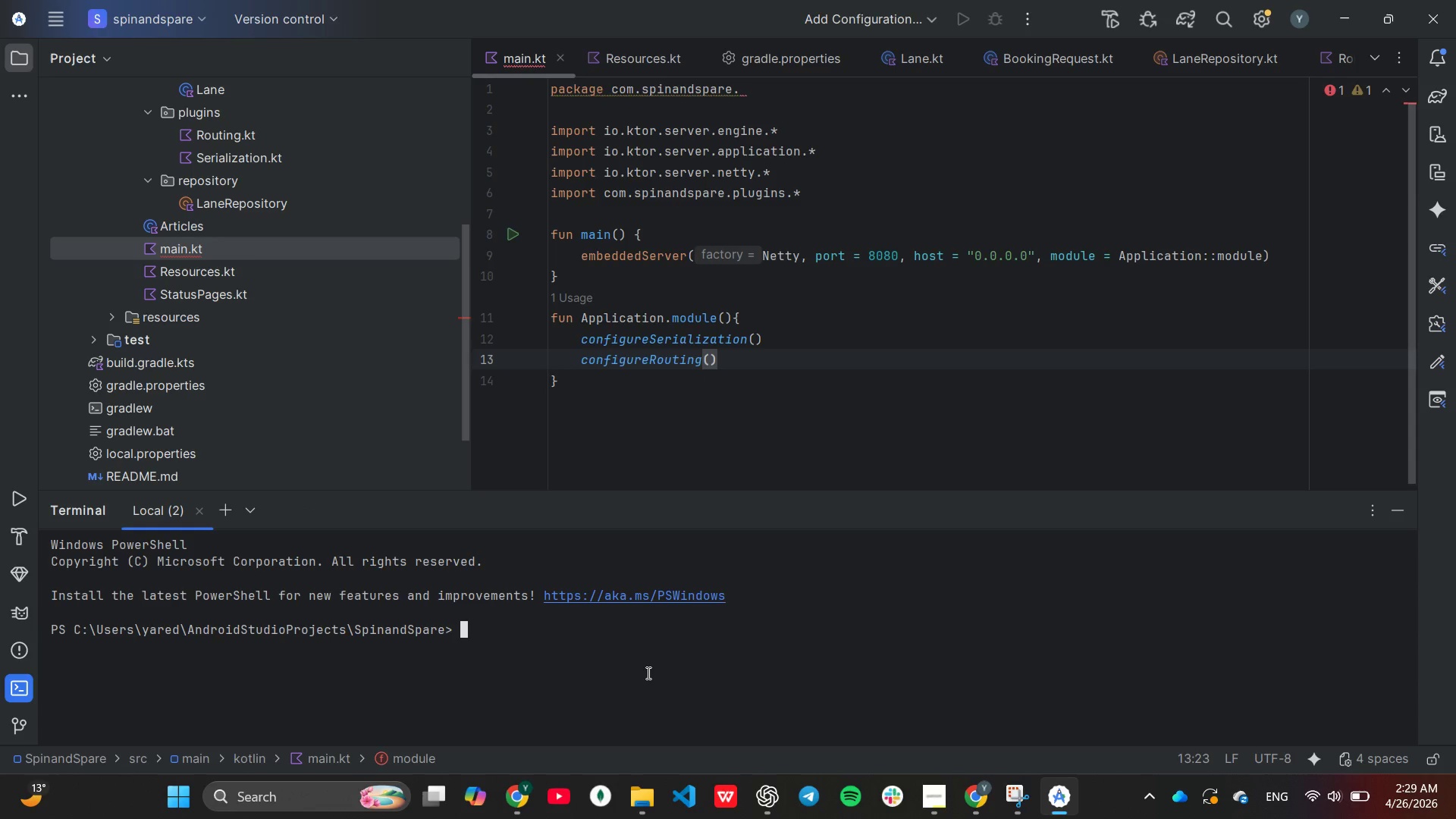 
type(./gradlew c)
key(Backspace)
type(build)
 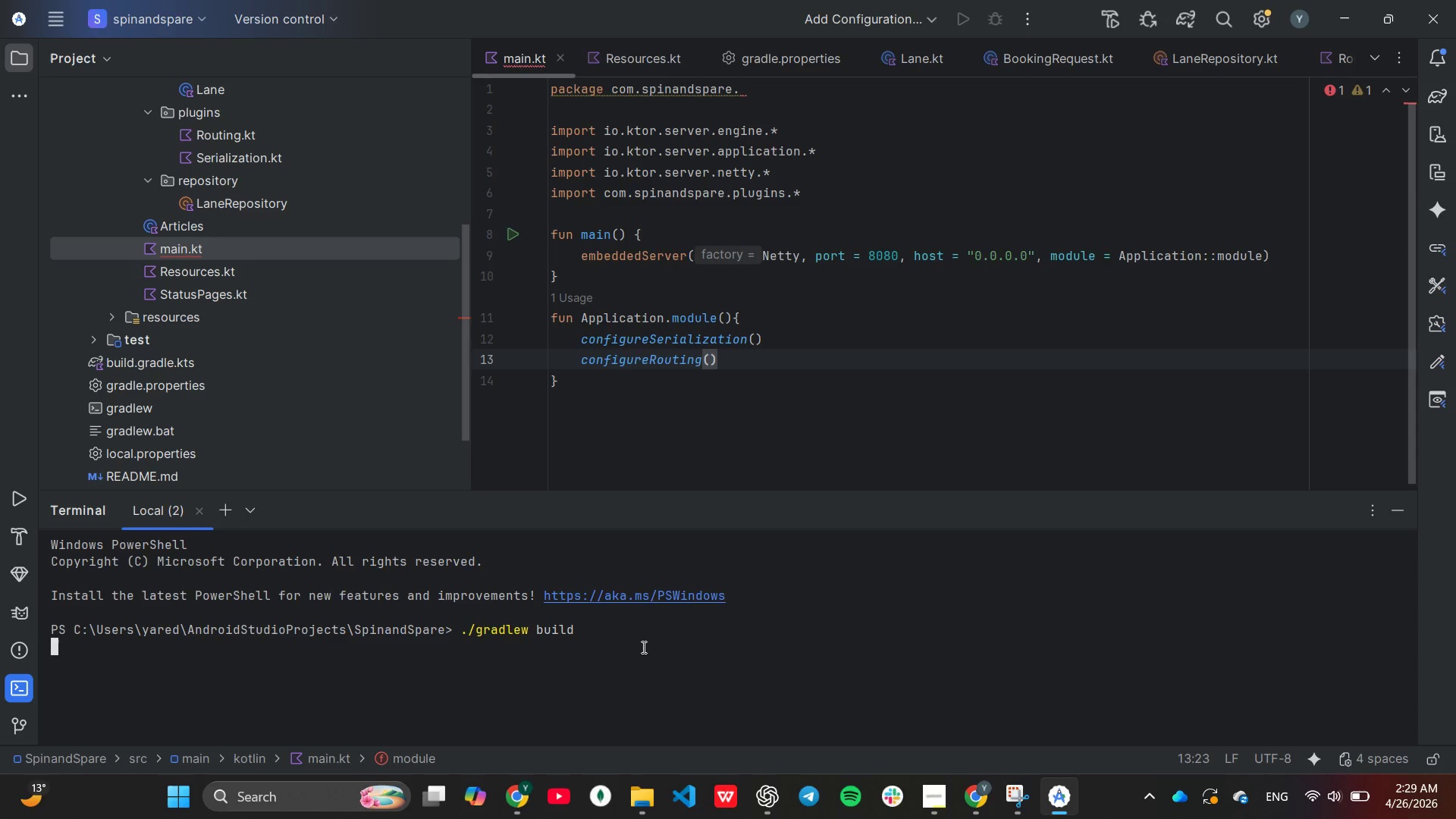 
key(Enter)
 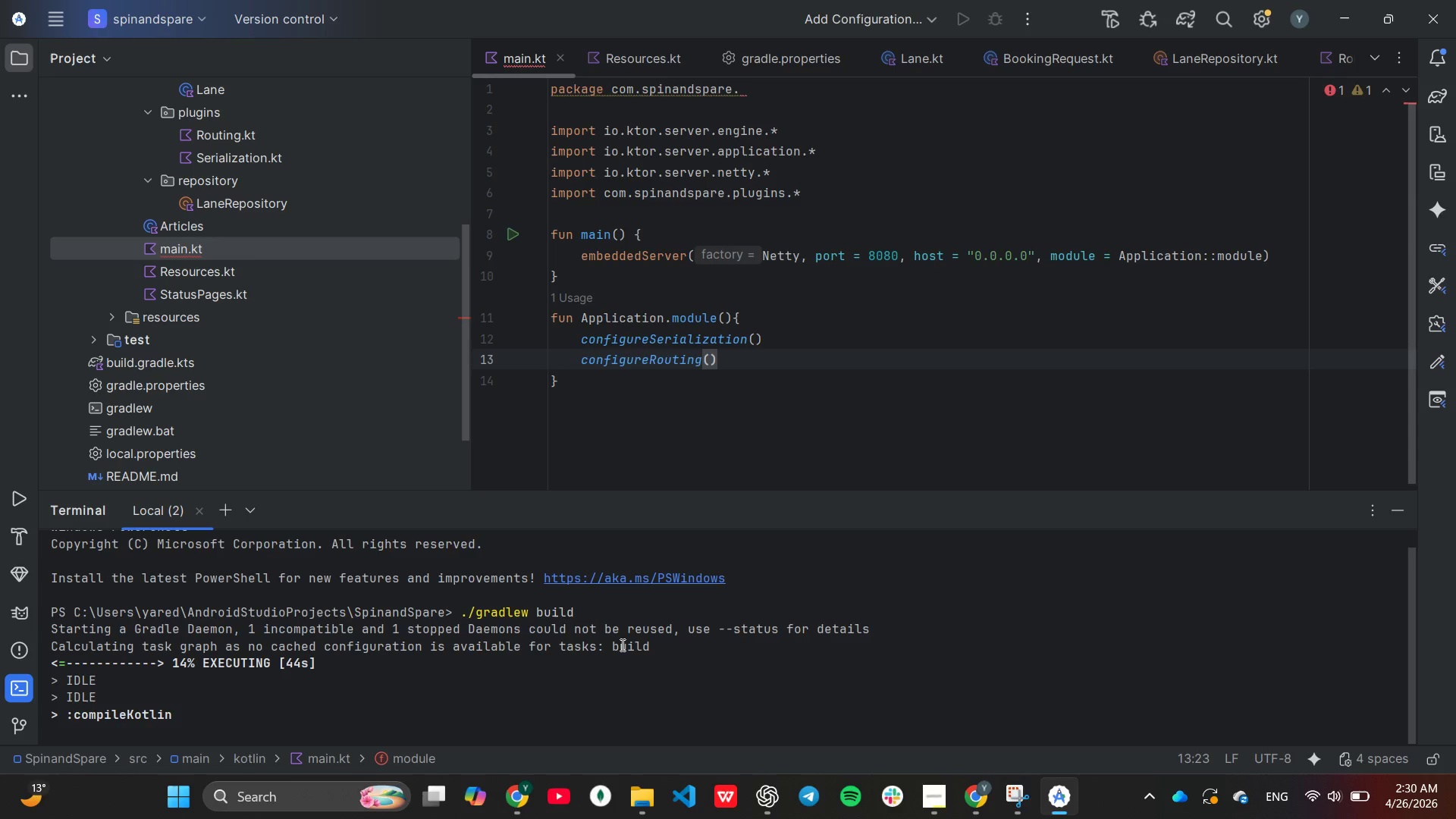 
wait(57.19)
 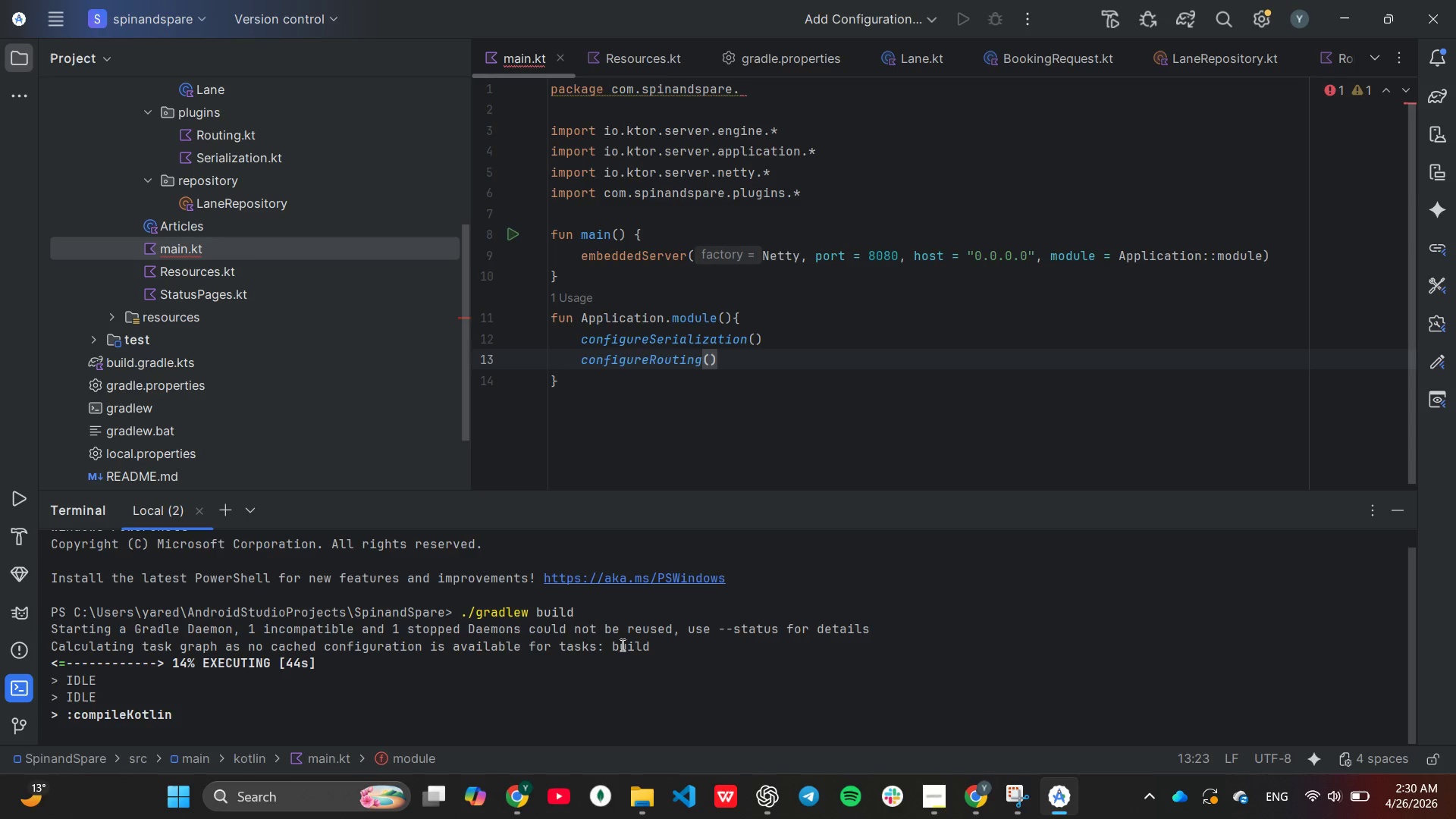 
scroll: coordinate [617, 649], scroll_direction: up, amount: 9.0
 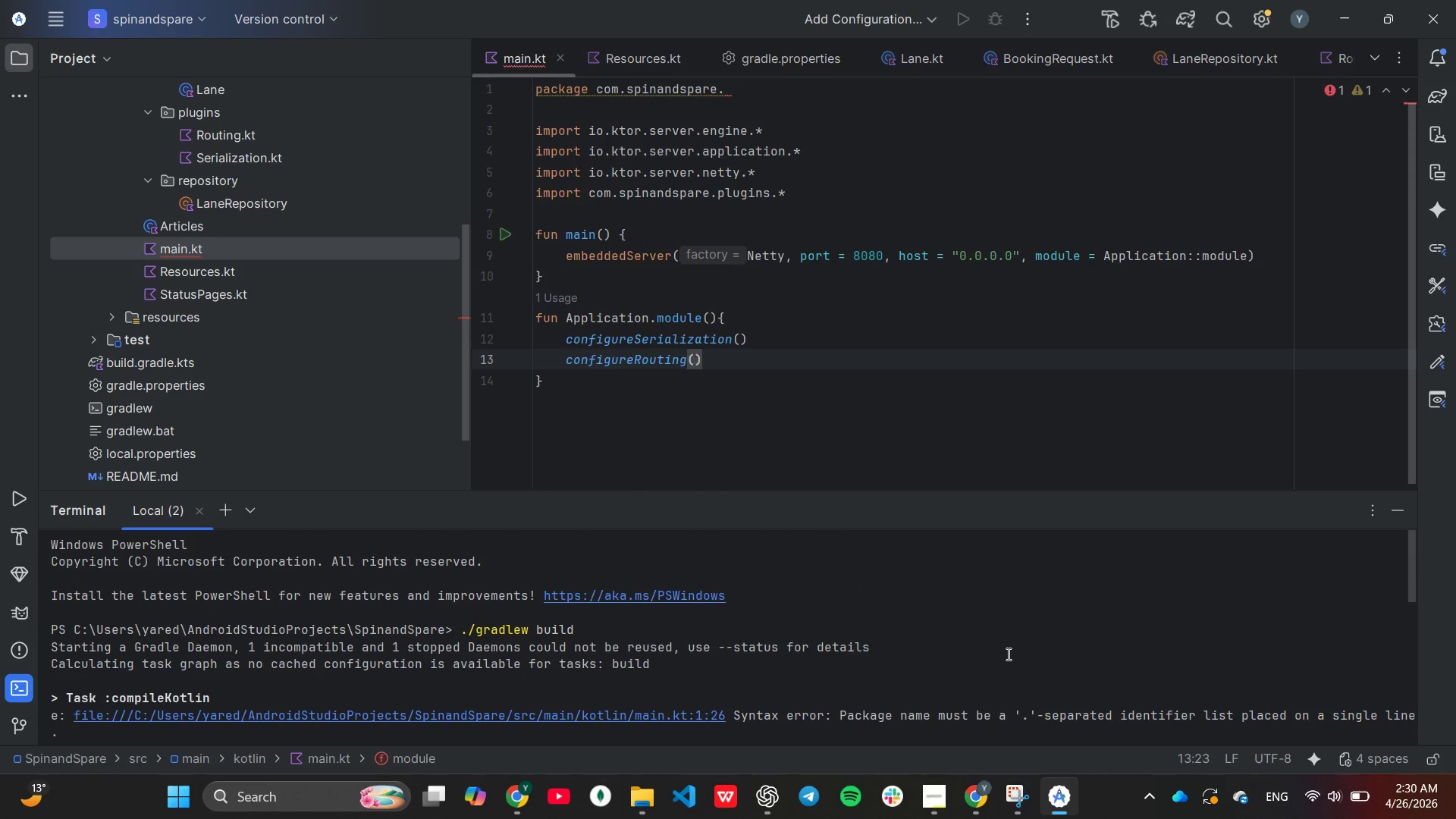 
scroll: coordinate [1007, 654], scroll_direction: down, amount: 2.0
 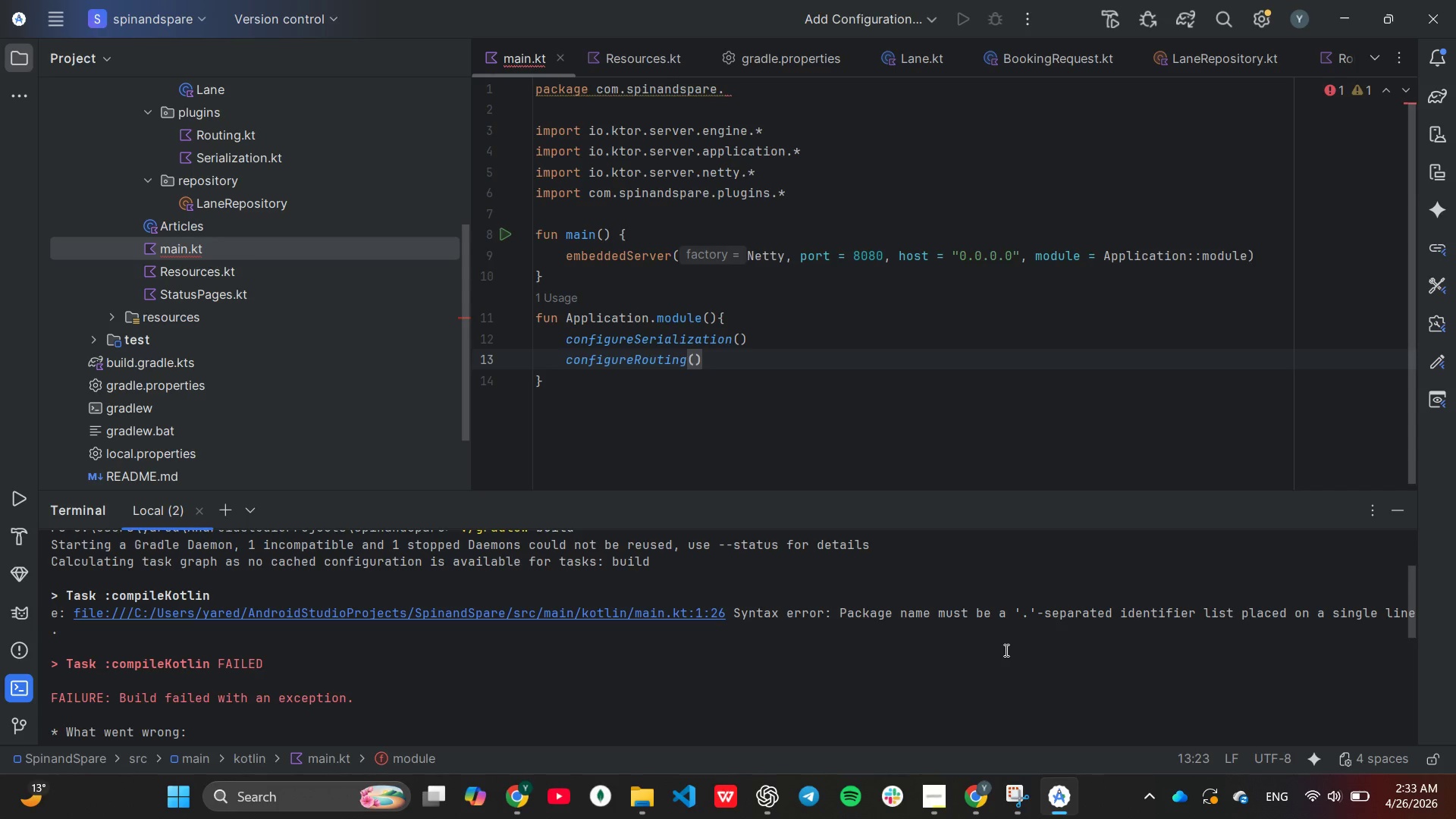 
wait(149.88)
 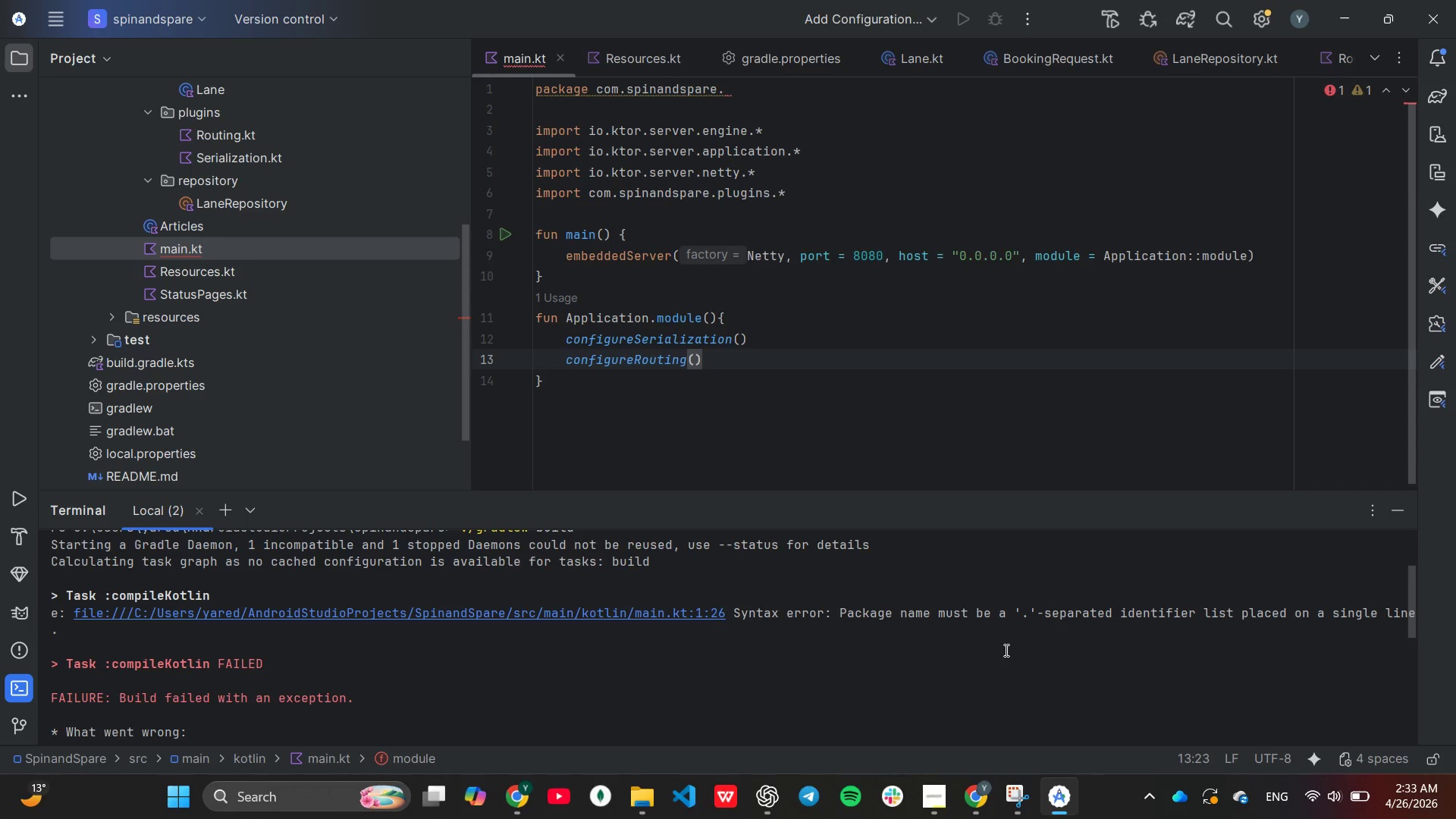 
scroll: coordinate [762, 332], scroll_direction: up, amount: 1.0
 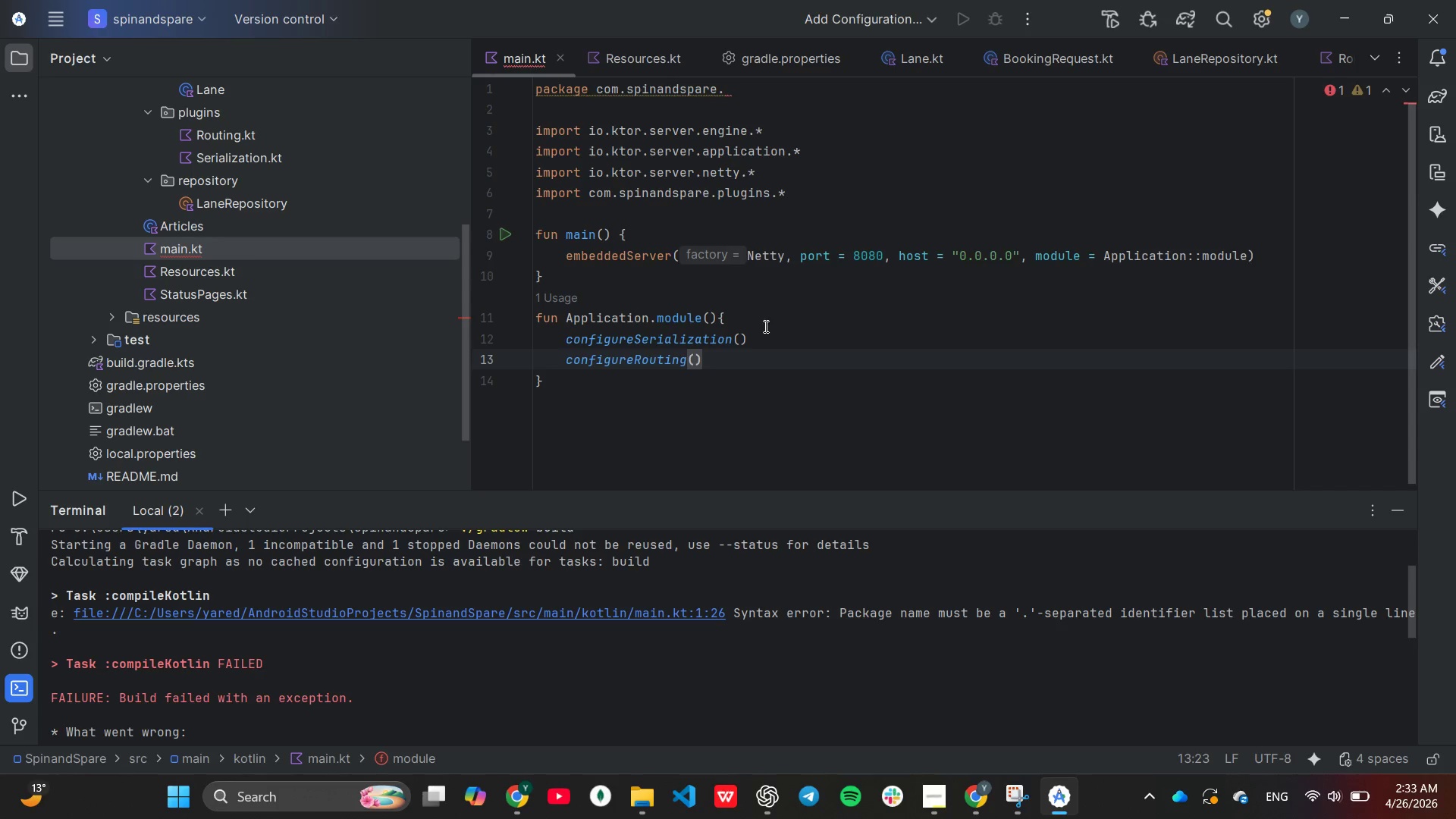 
left_click([745, 92])
 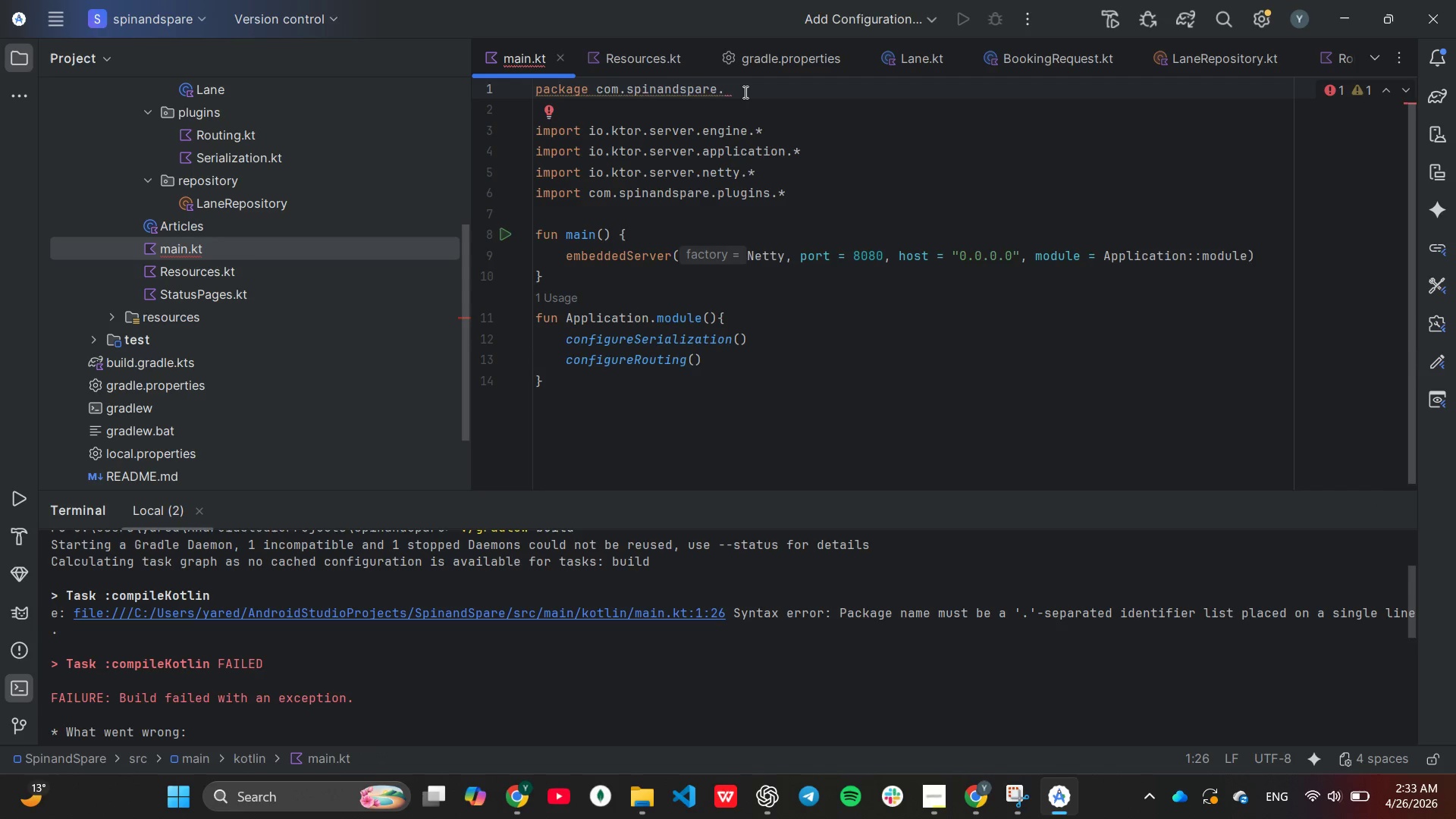 
key(Backspace)
 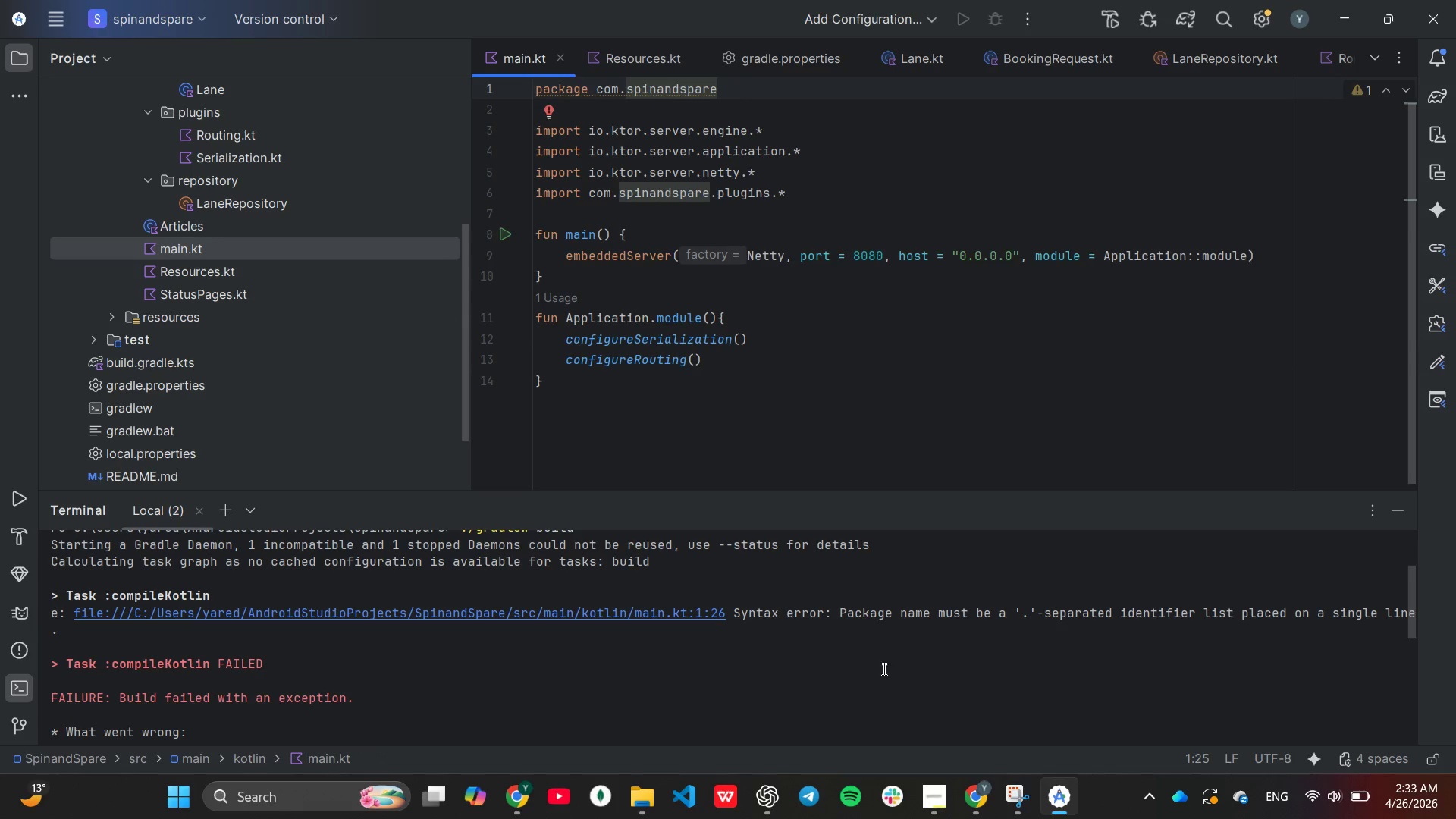 
scroll: coordinate [876, 670], scroll_direction: down, amount: 9.0
 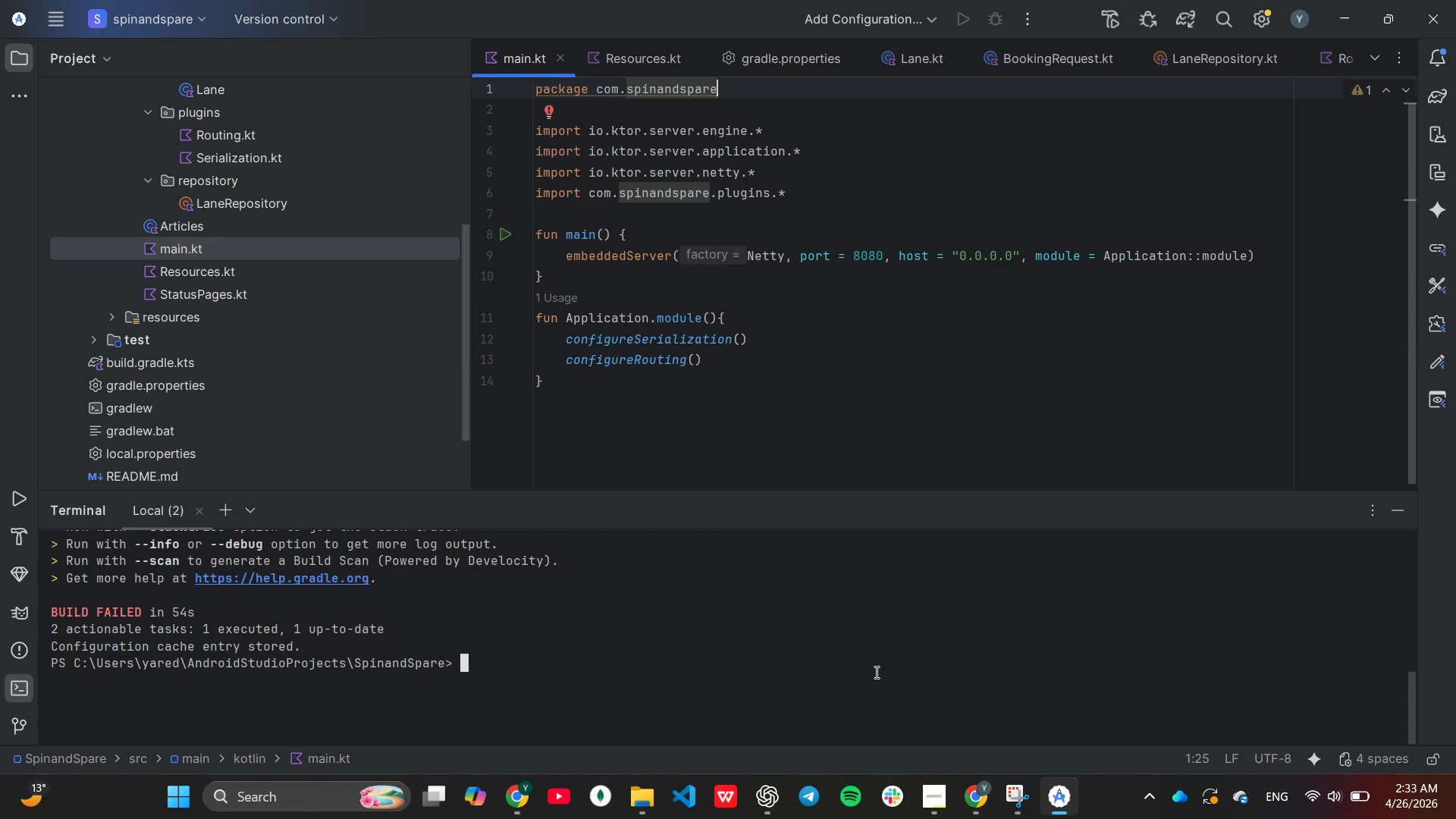 
left_click([875, 672])
 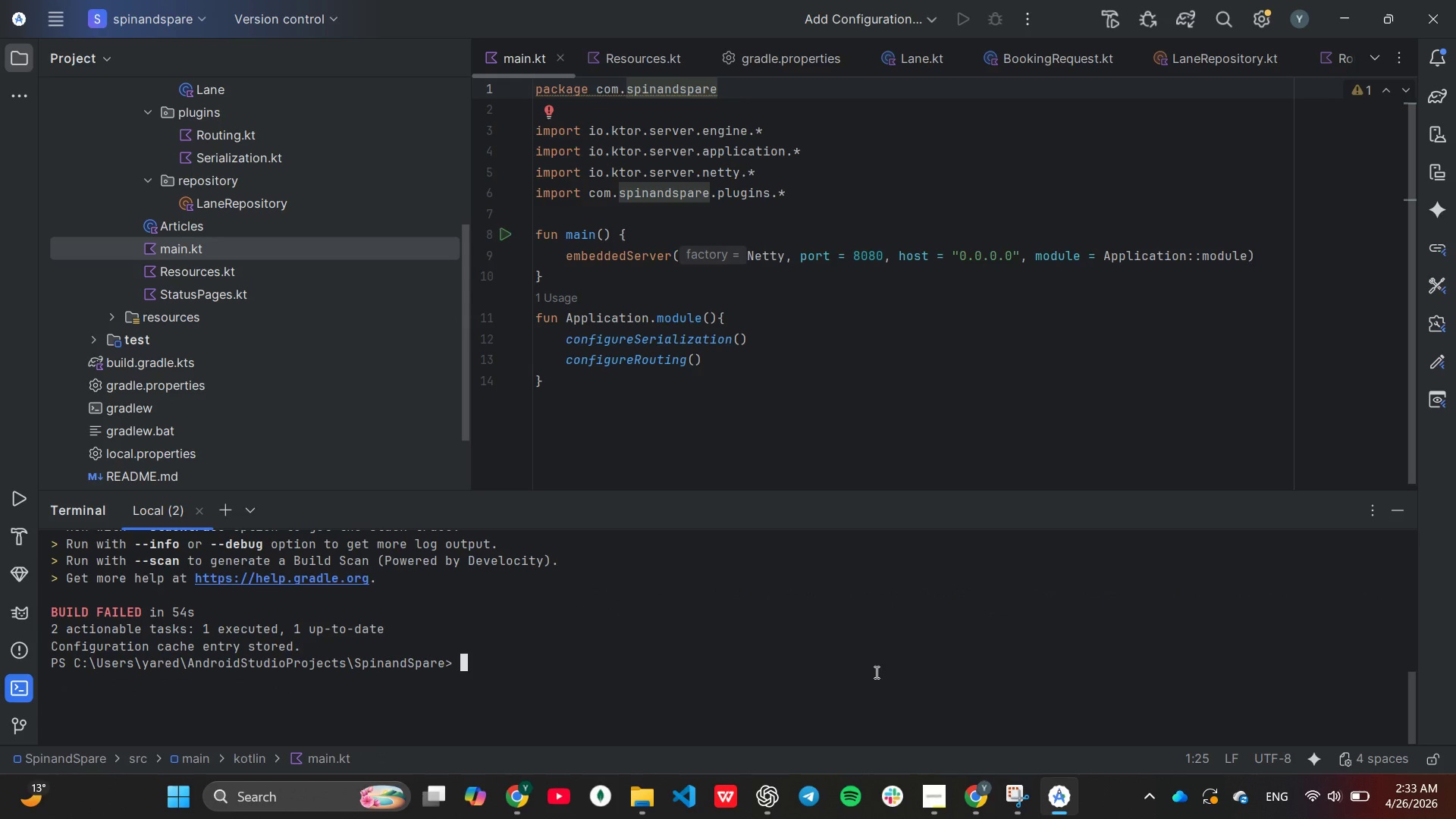 
key(ArrowUp)
 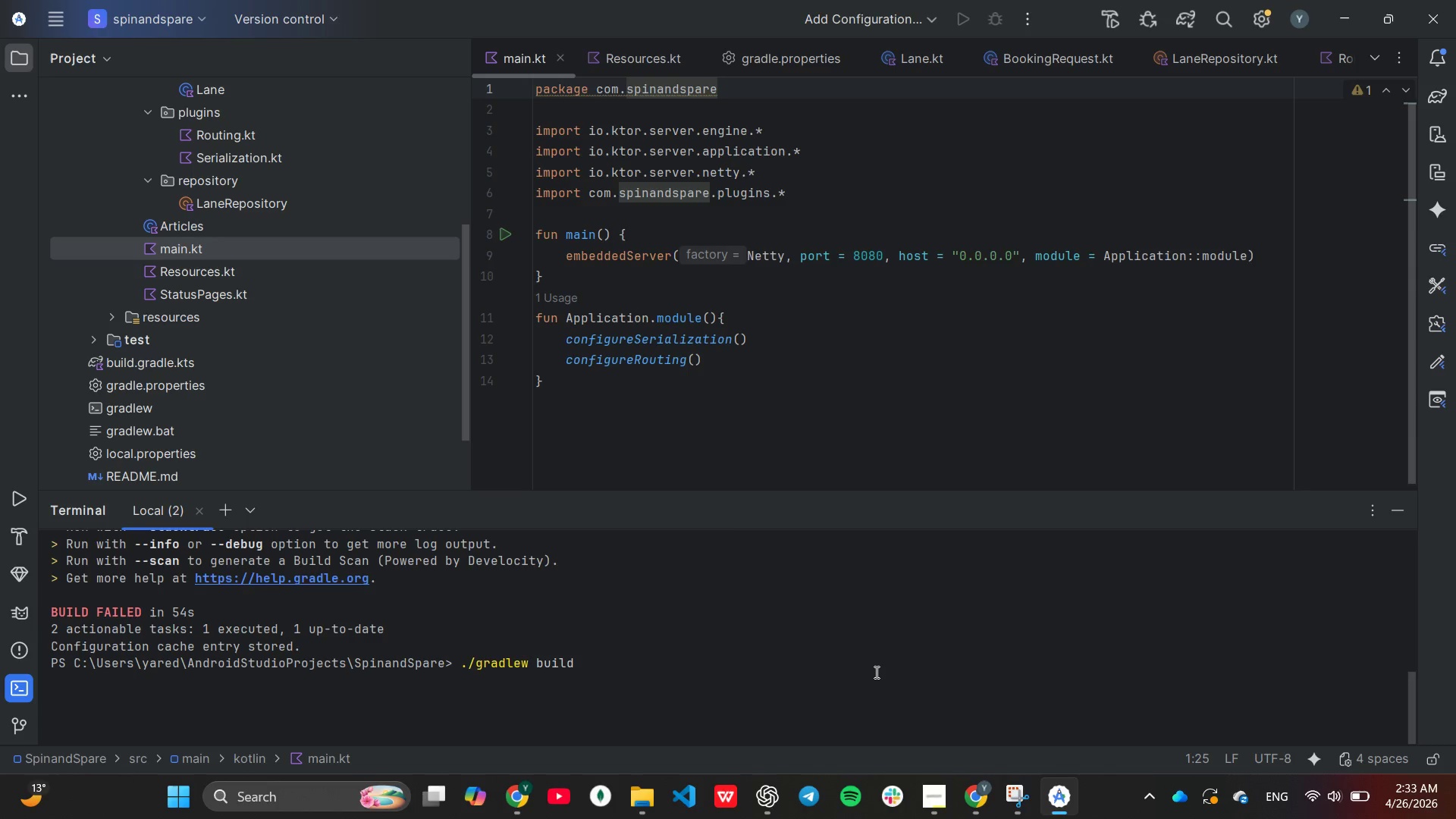 
key(Enter)
 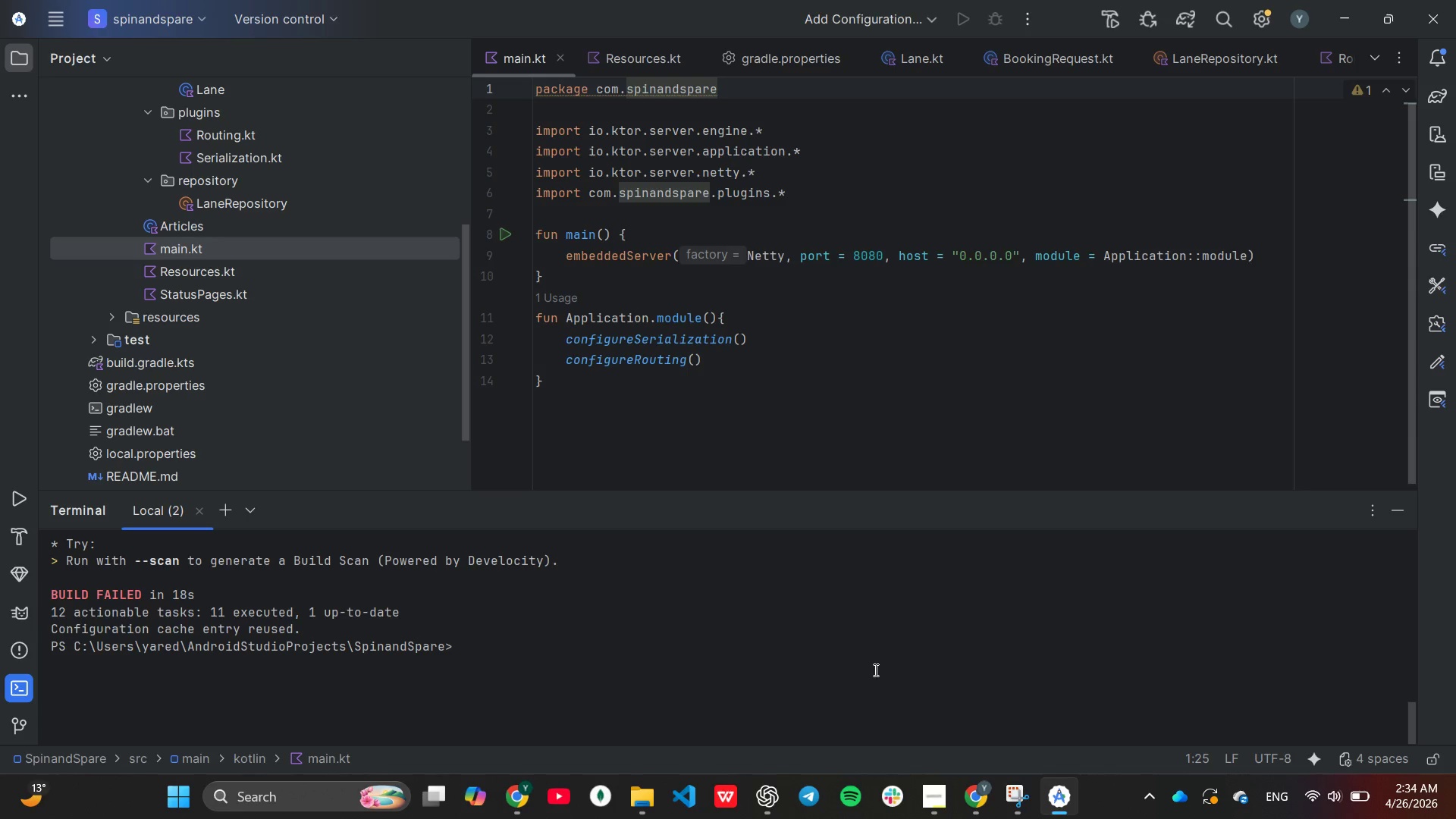 
wait(42.7)
 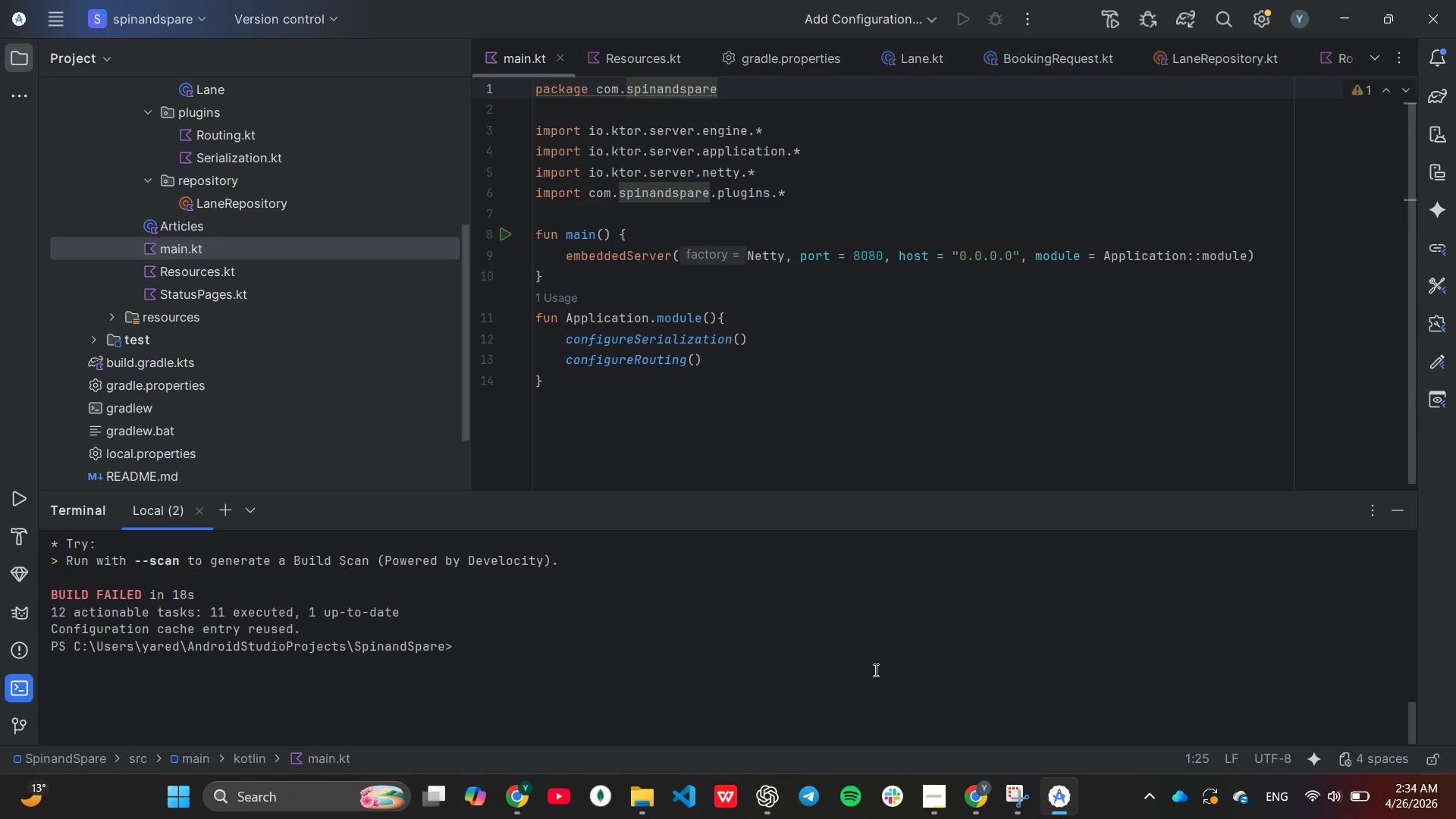 
scroll: coordinate [785, 676], scroll_direction: up, amount: 8.0
 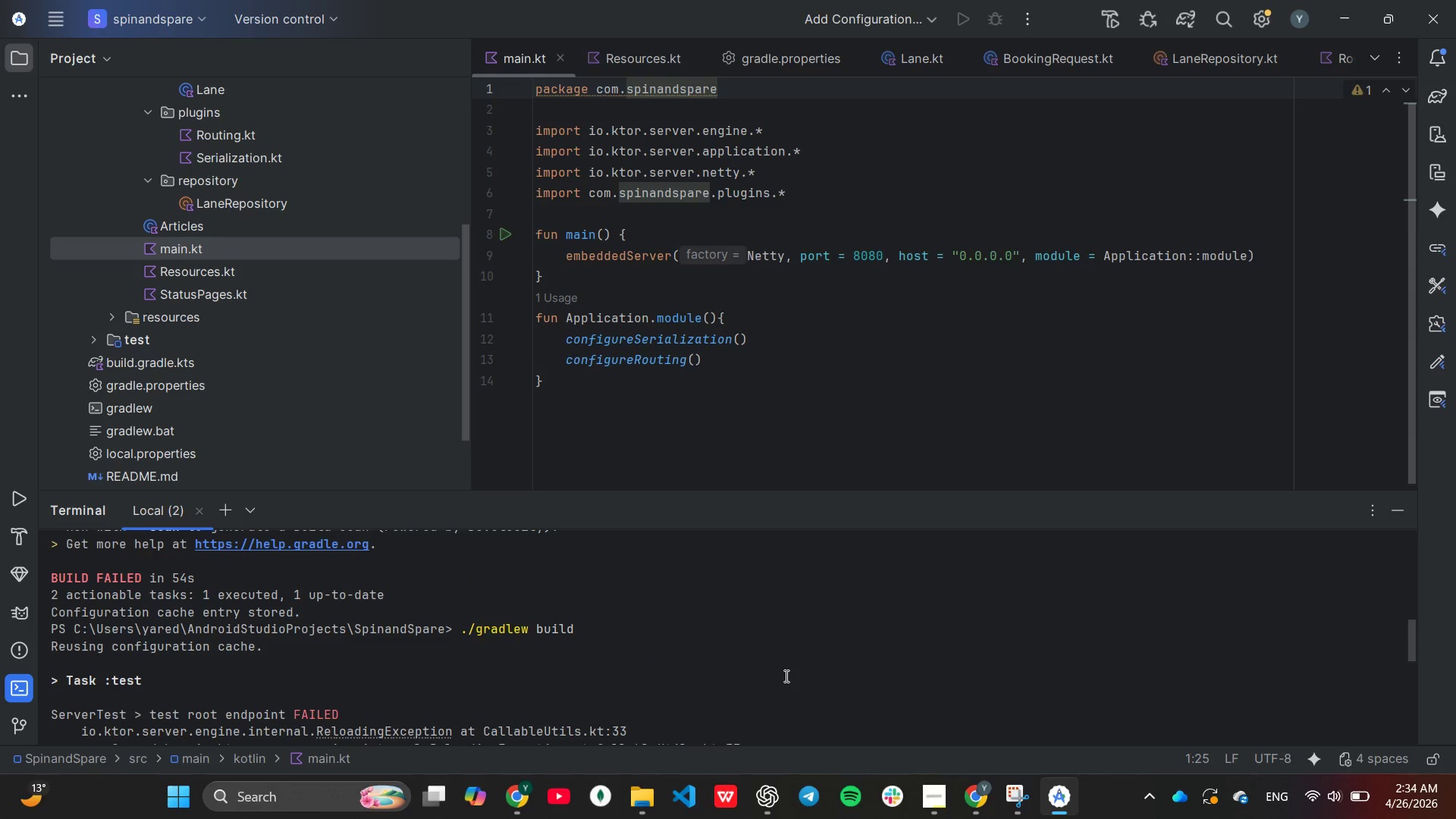 
scroll: coordinate [777, 686], scroll_direction: down, amount: 2.0
 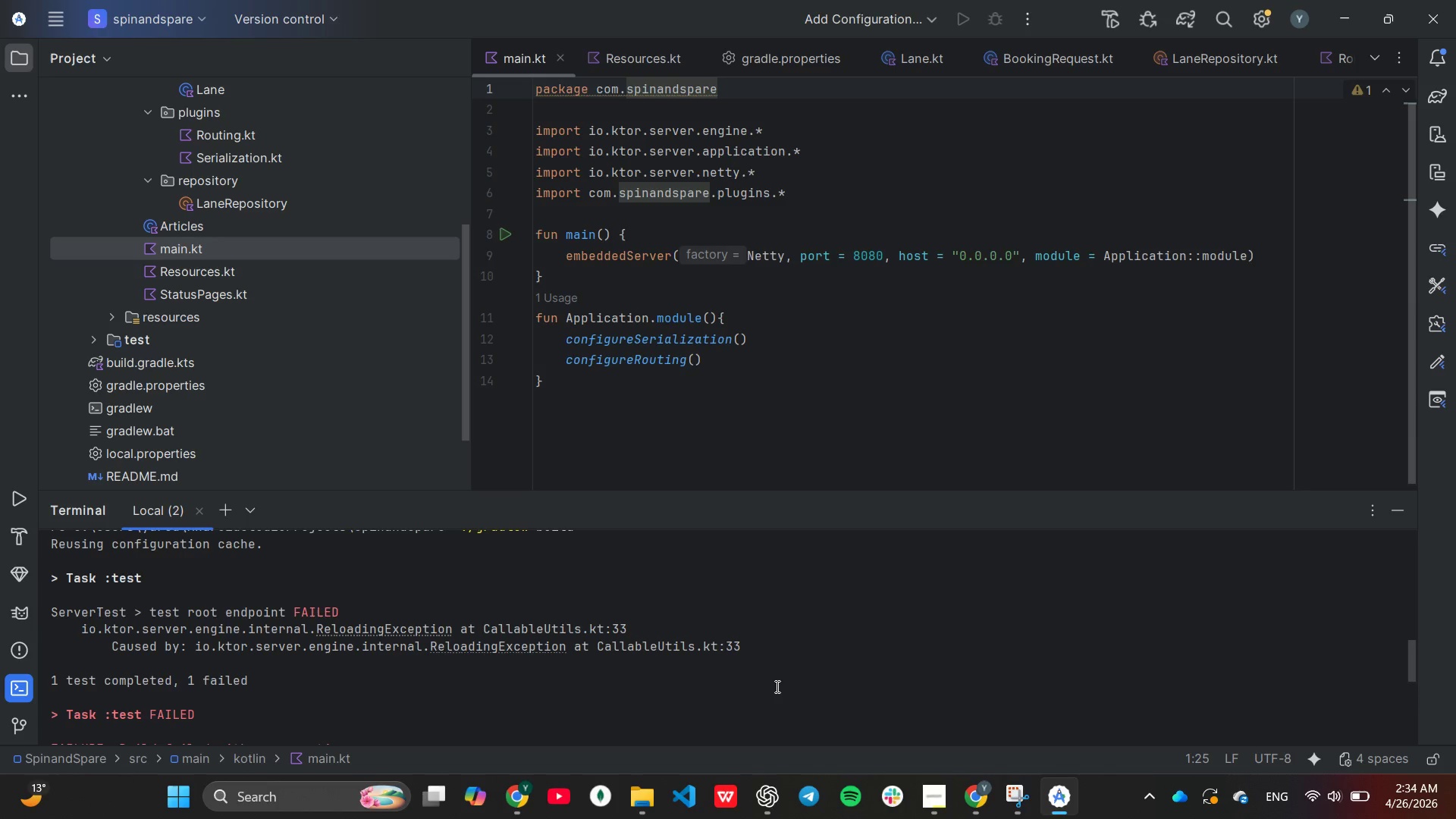 
scroll: coordinate [776, 686], scroll_direction: up, amount: 1.0
 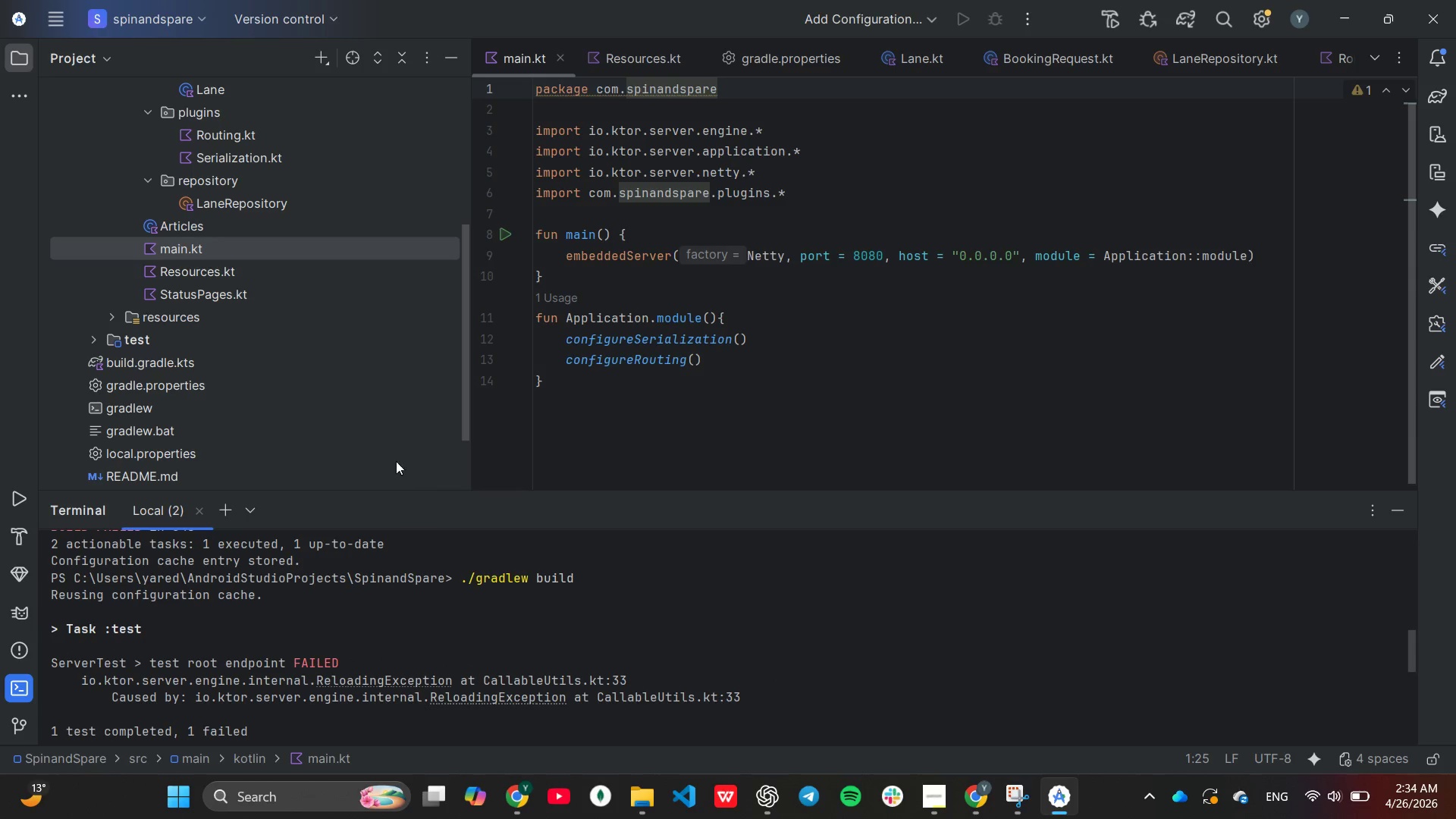 
scroll: coordinate [347, 362], scroll_direction: down, amount: 1.0
 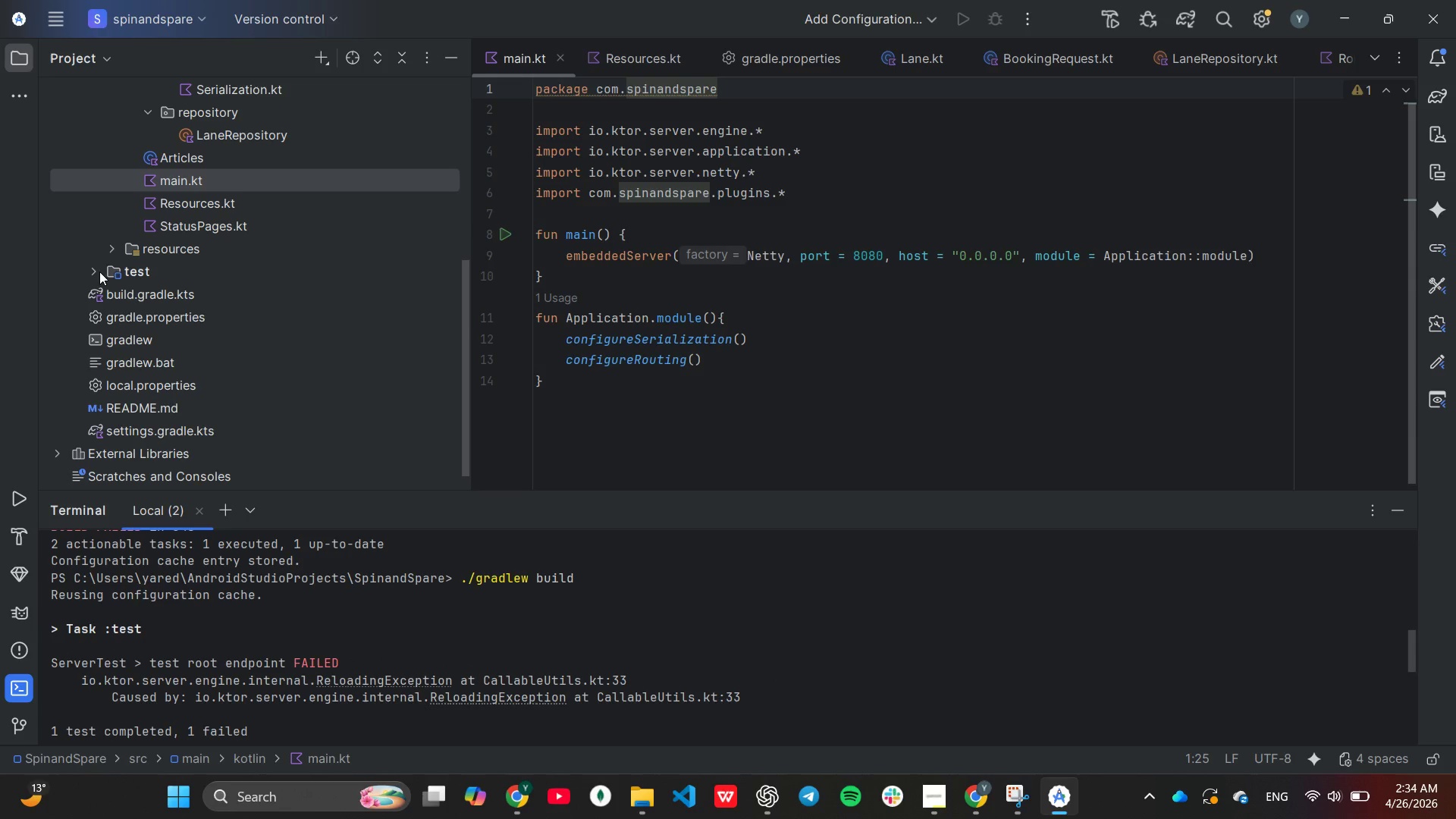 
left_click([99, 271])
 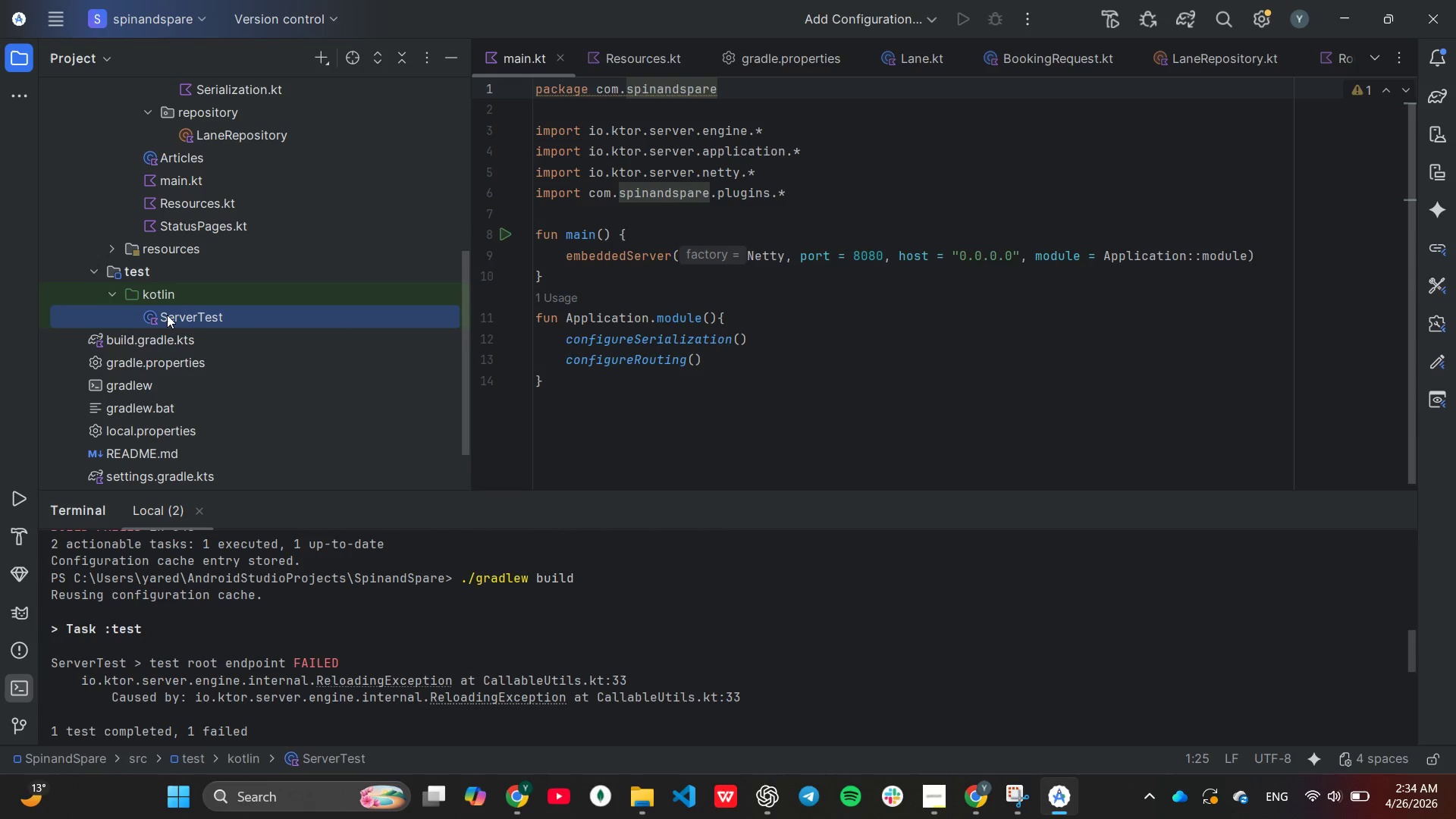 
double_click([168, 315])
 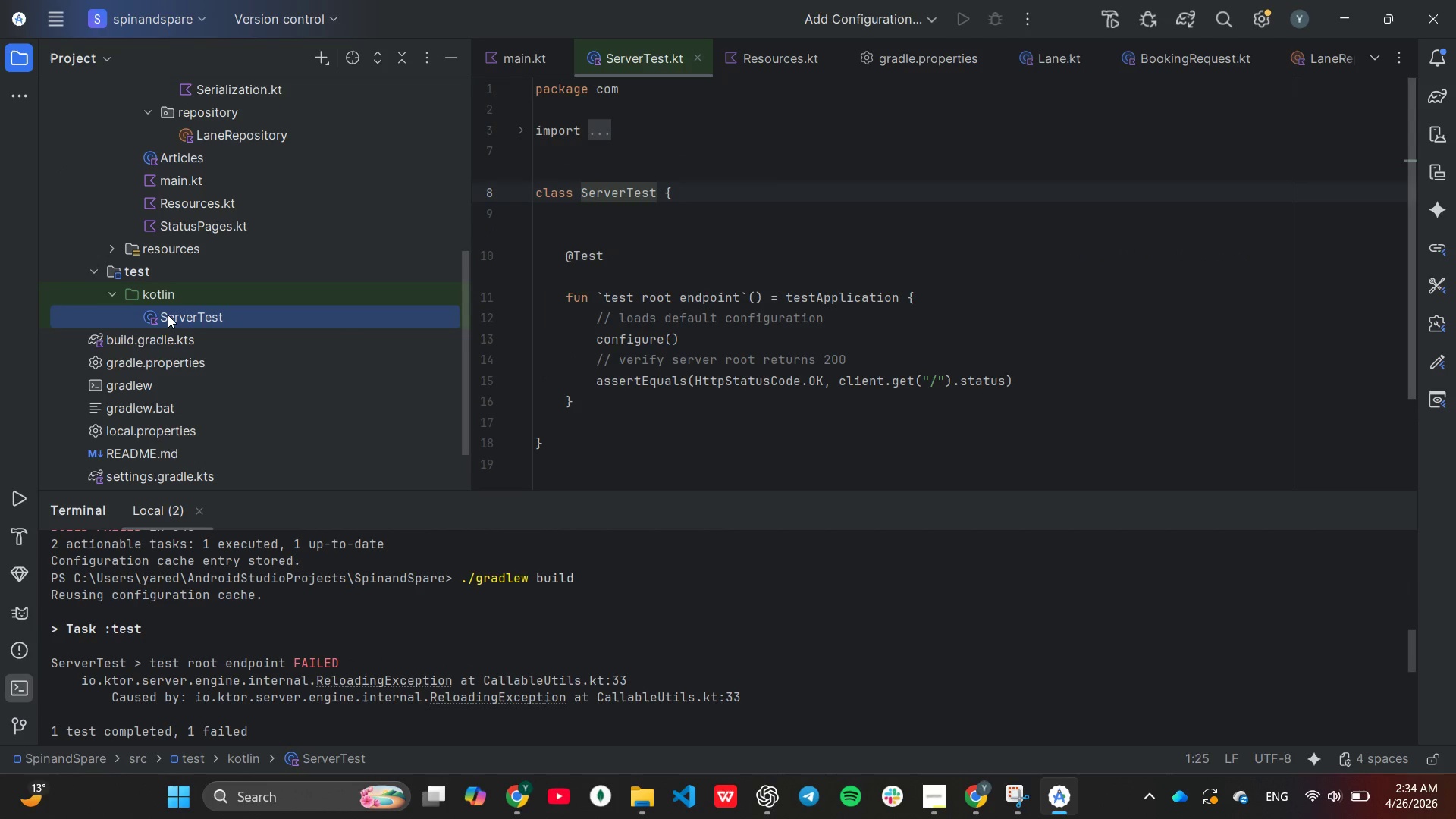 
triple_click([168, 315])
 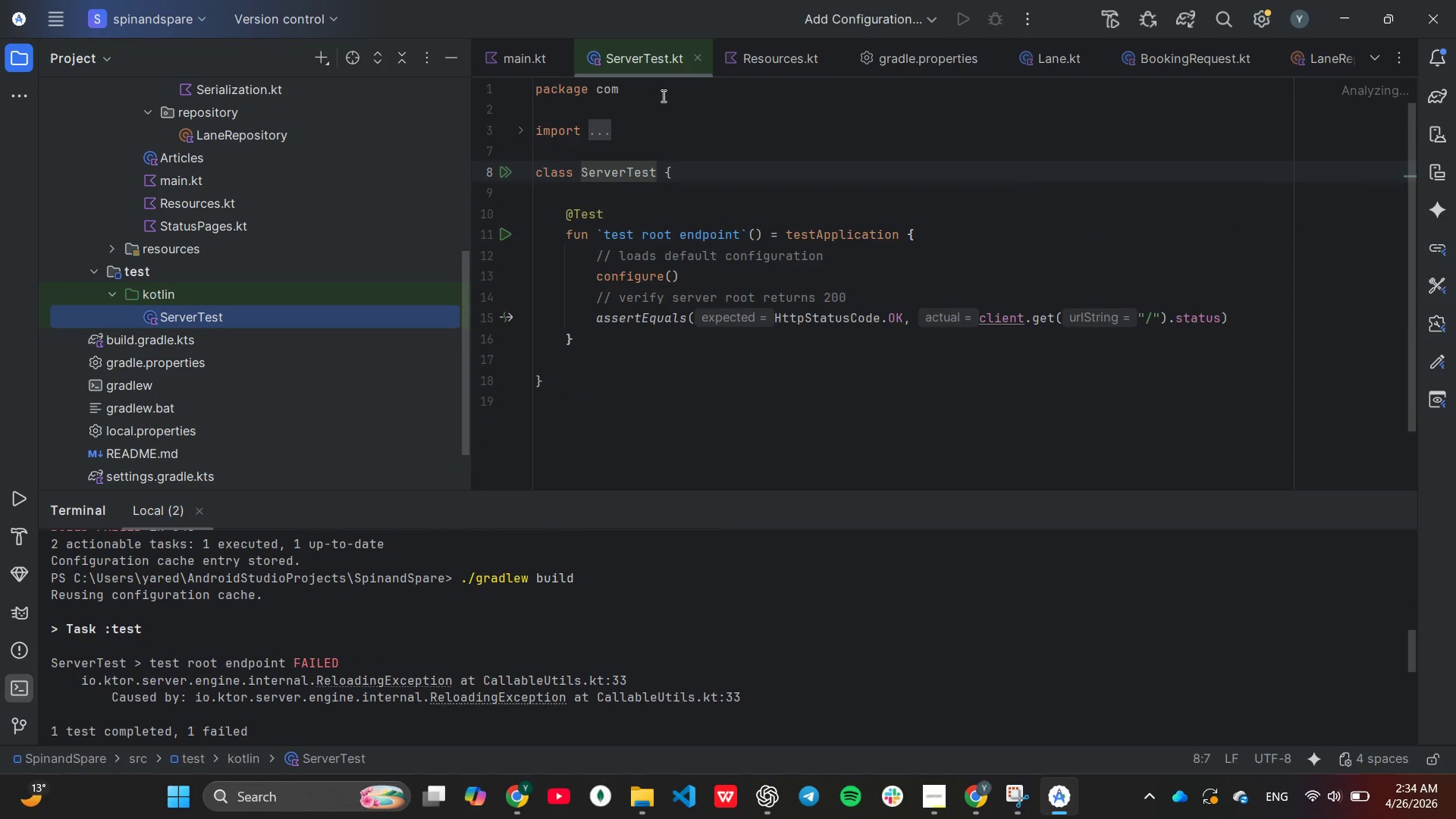 
left_click([662, 94])
 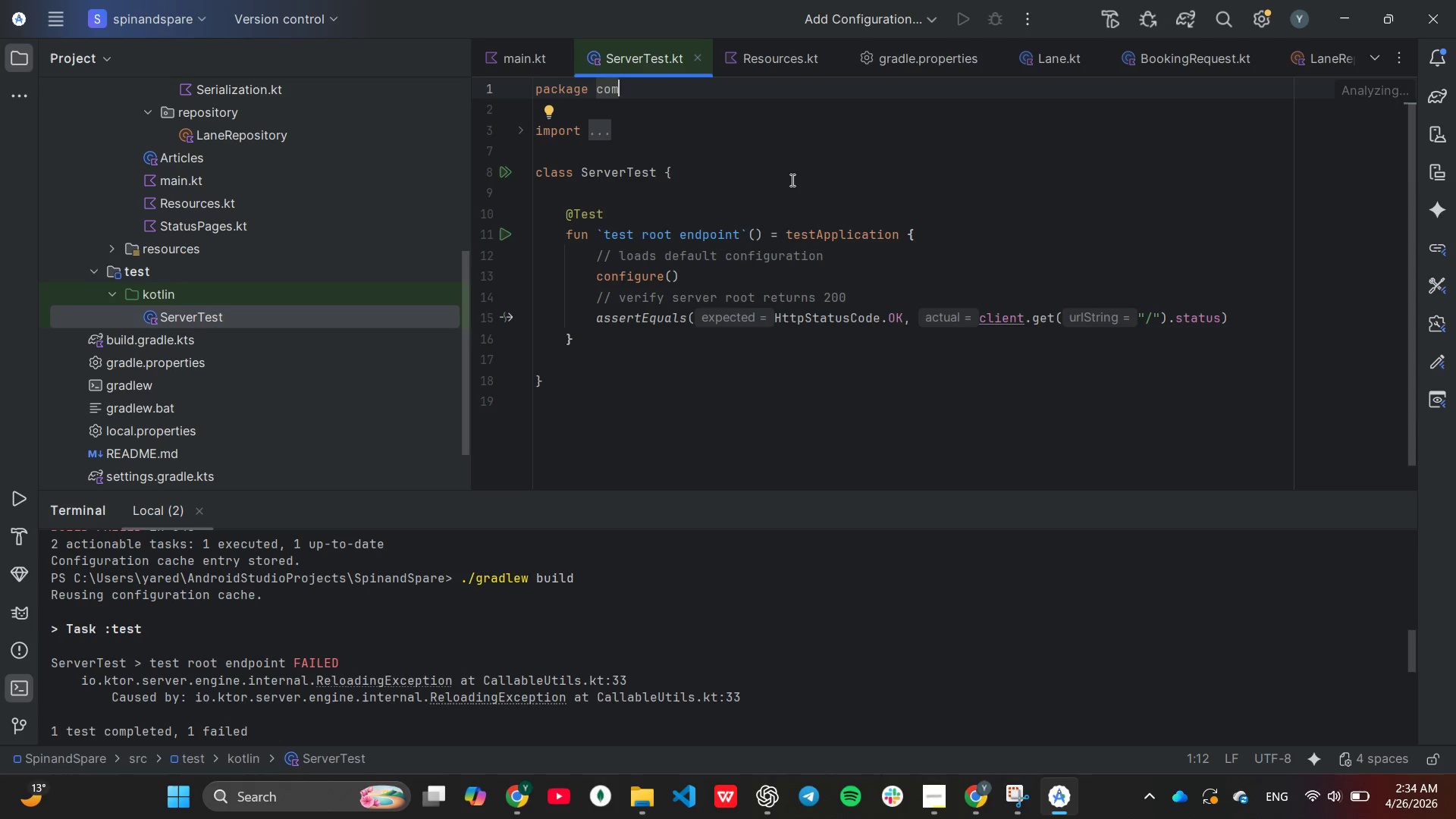 
key(Period)
 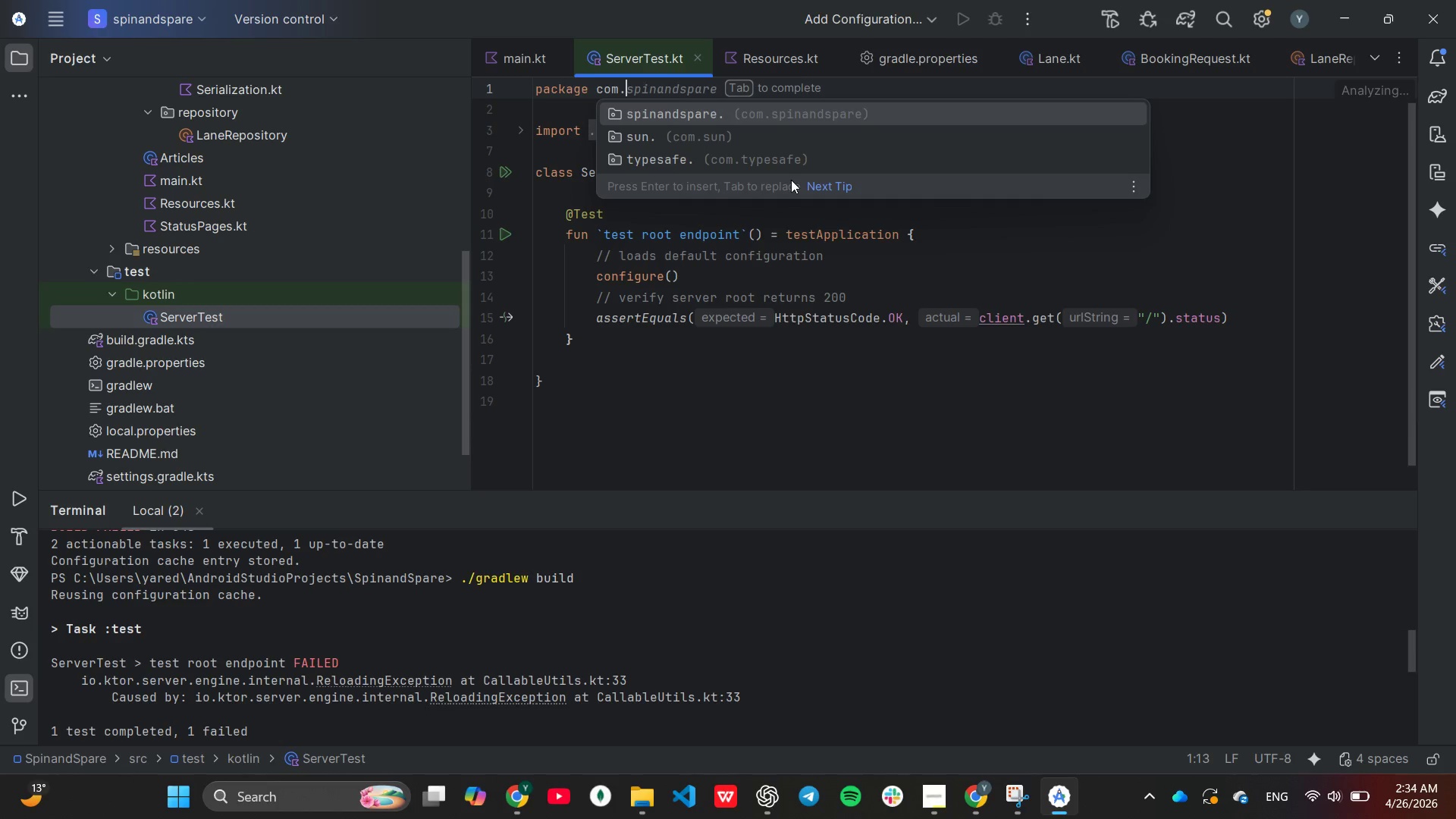 
key(Enter)
 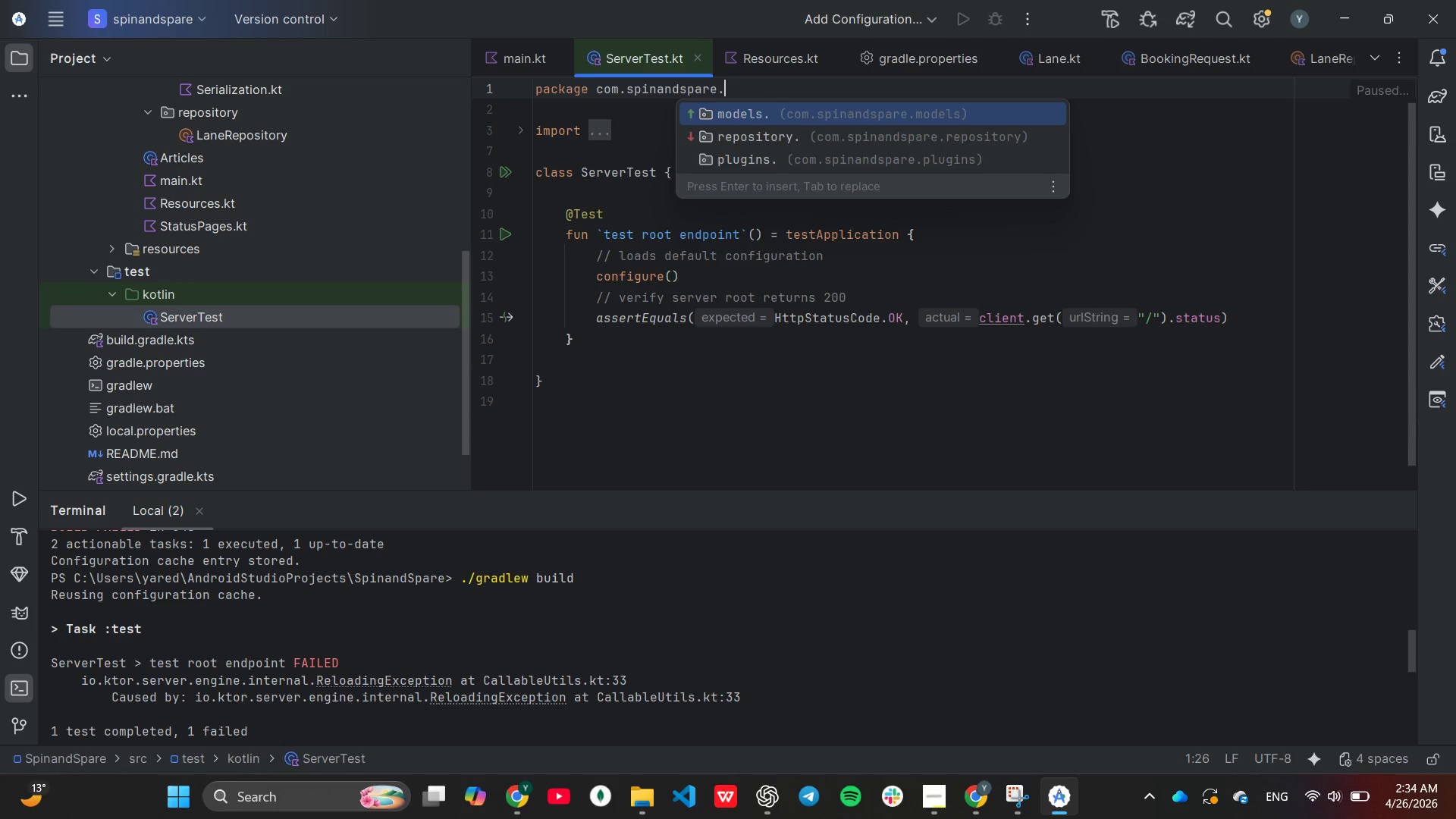 
key(Backspace)
 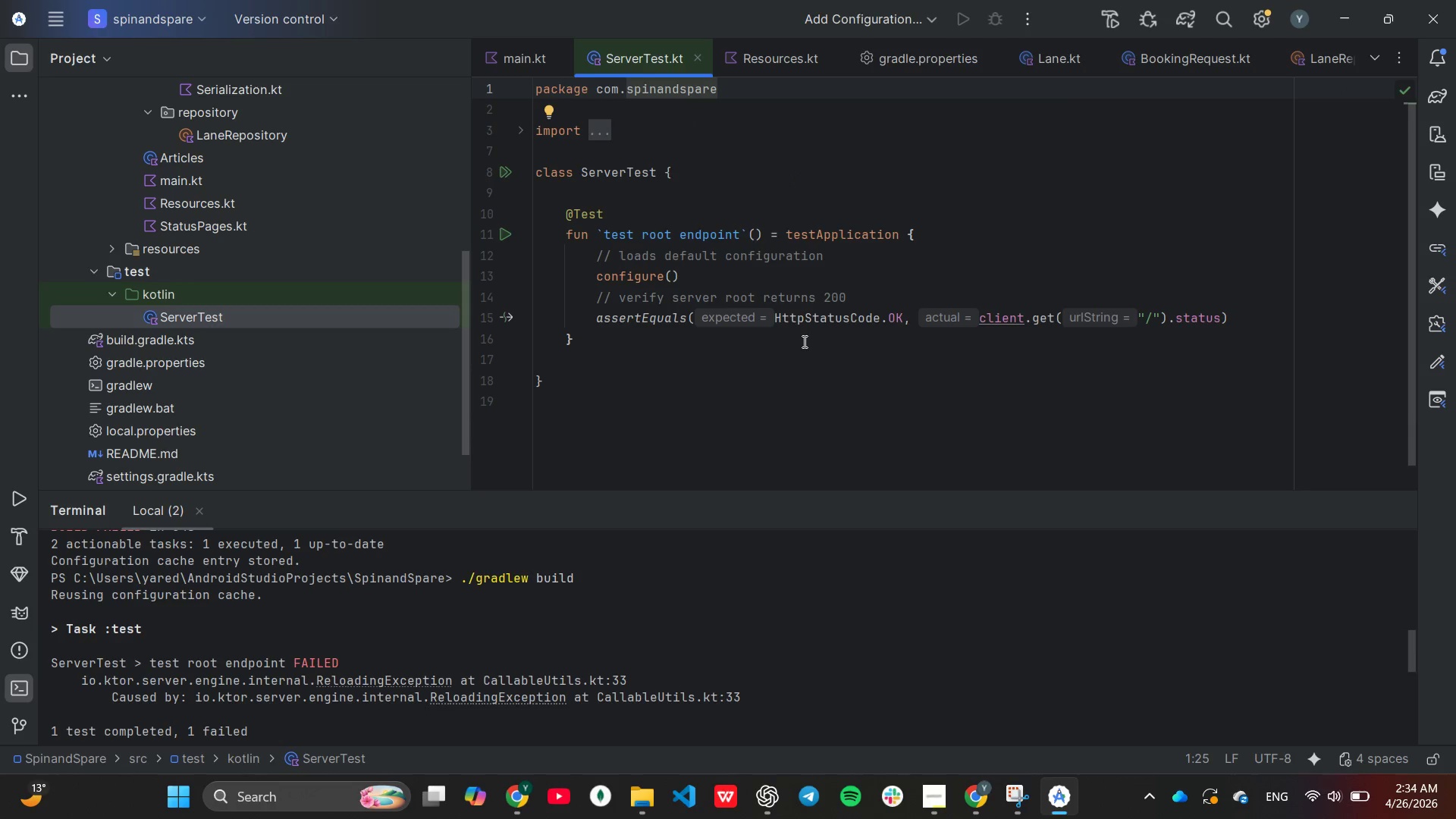 
left_click([803, 342])
 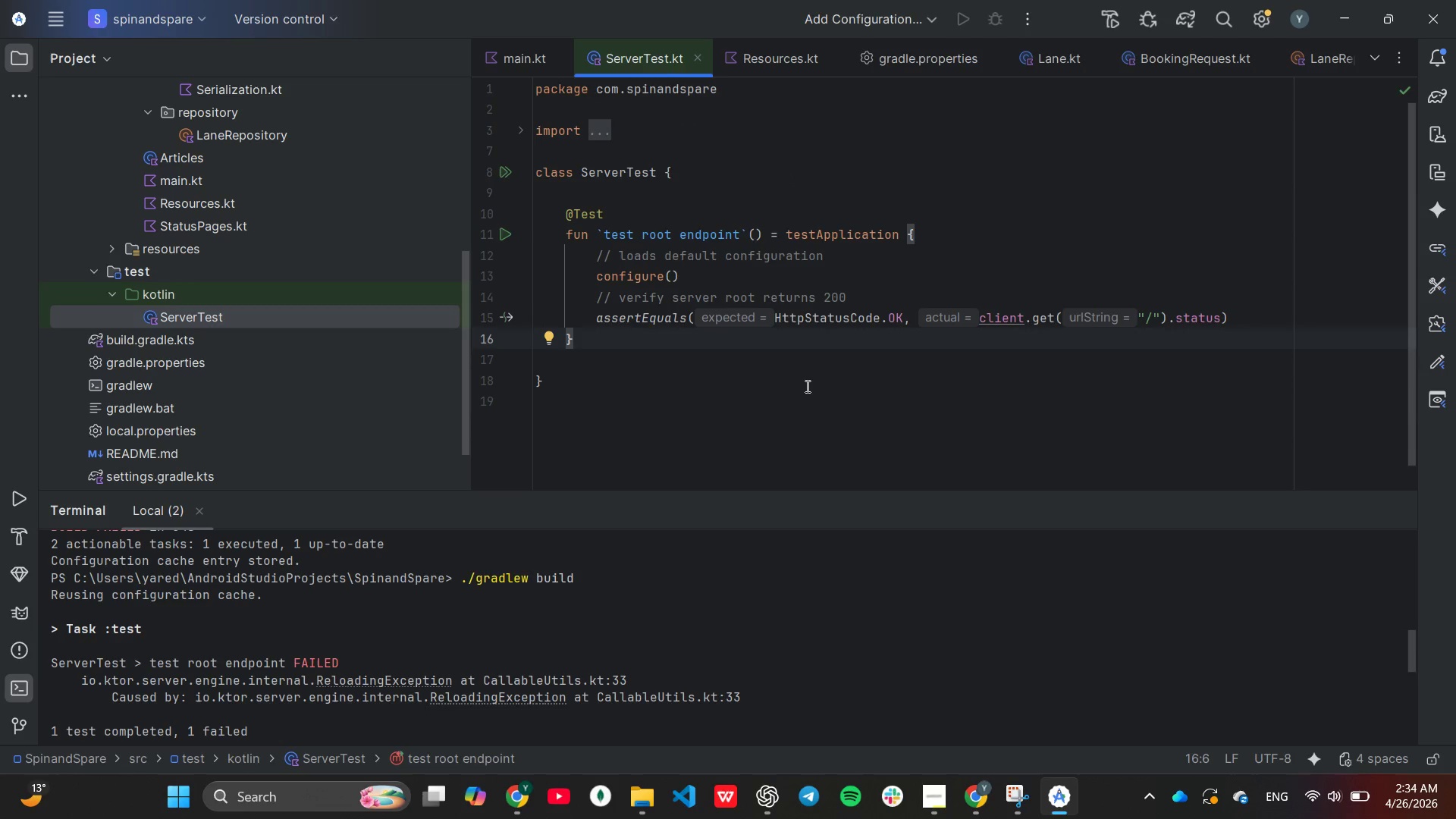 
scroll: coordinate [725, 661], scroll_direction: down, amount: 10.0
 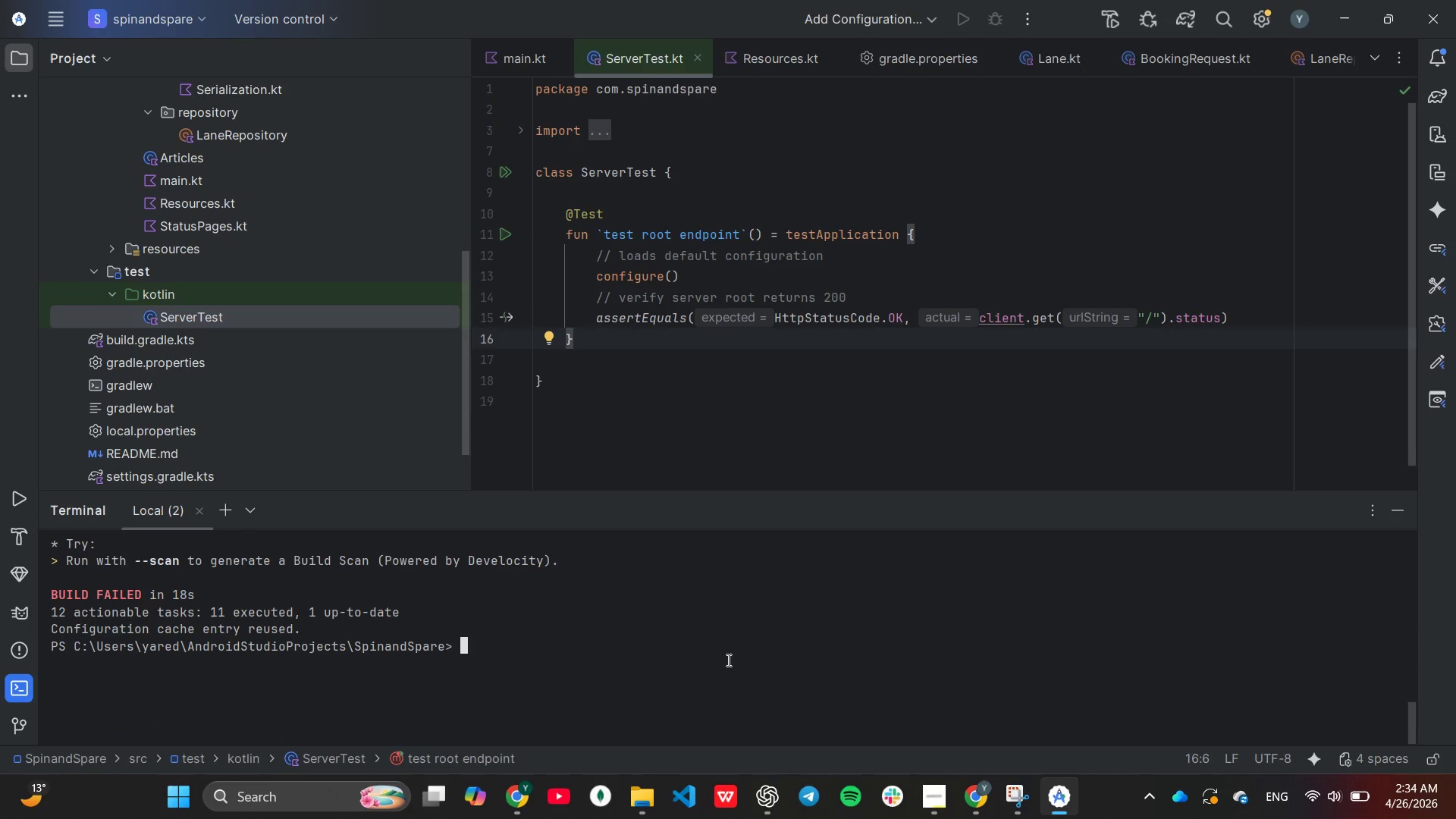 
left_click([727, 660])
 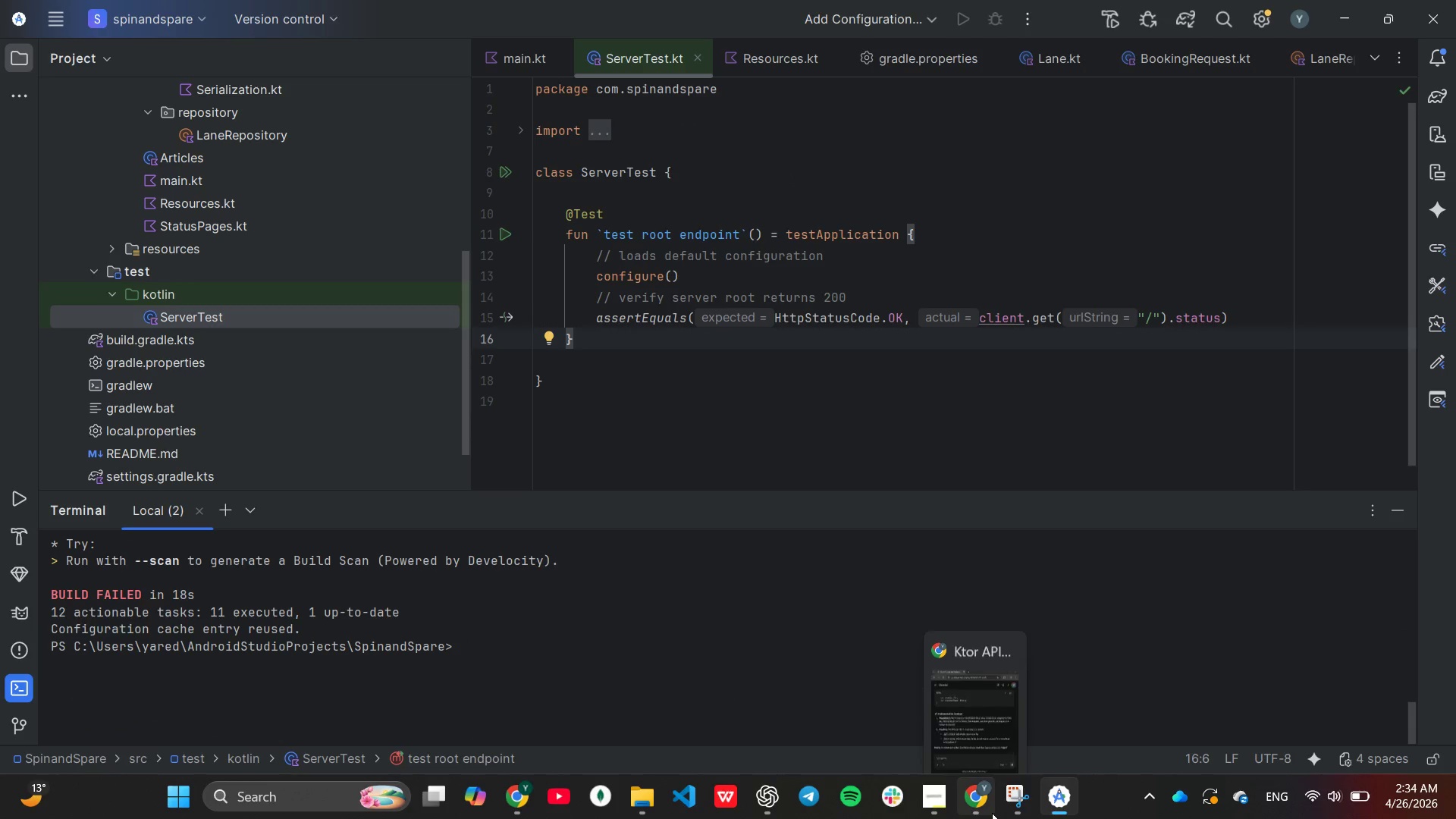 
type(clean)
 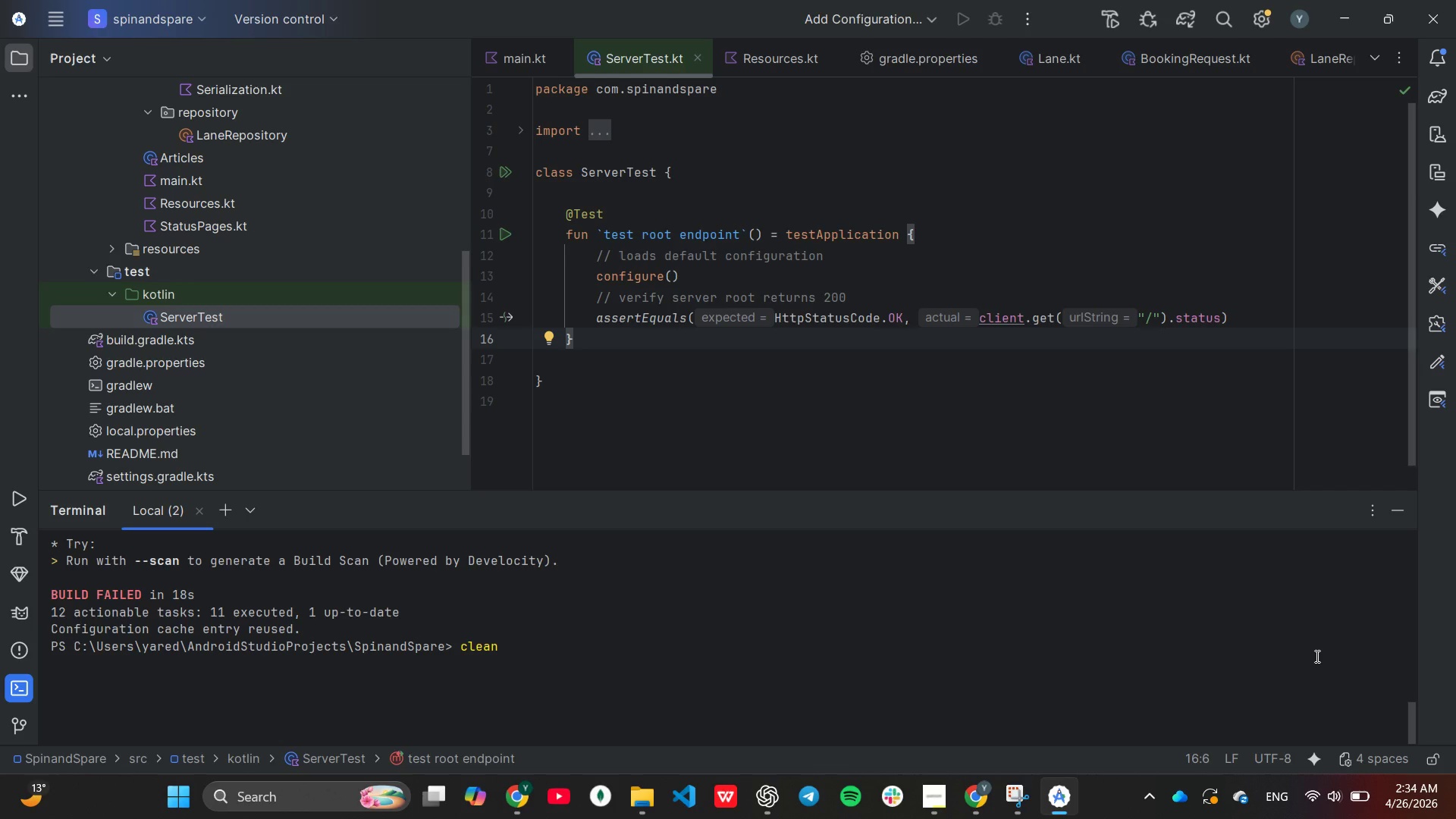 
key(Enter)
 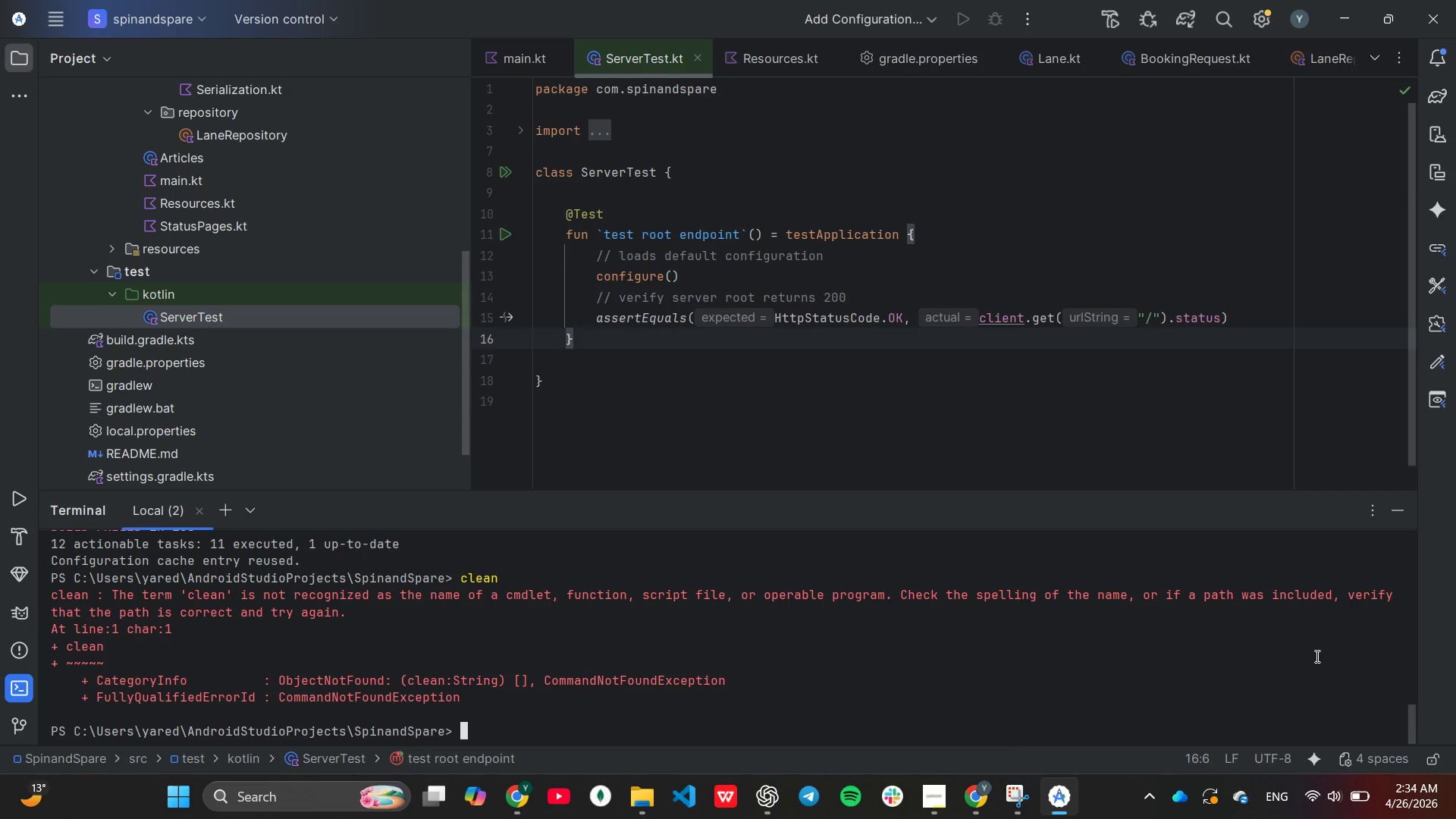 
key(ArrowUp)
 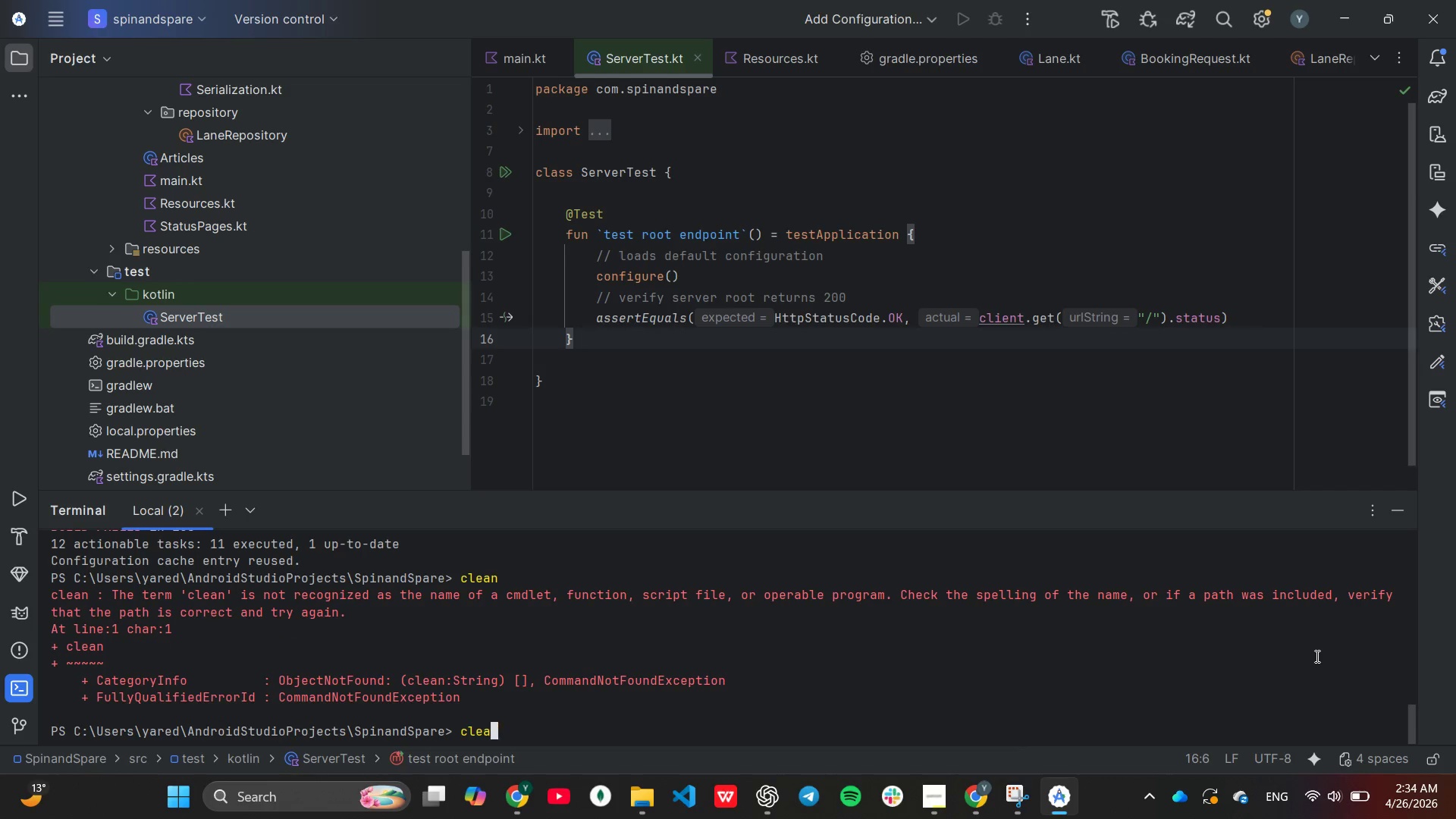 
key(Backspace)
 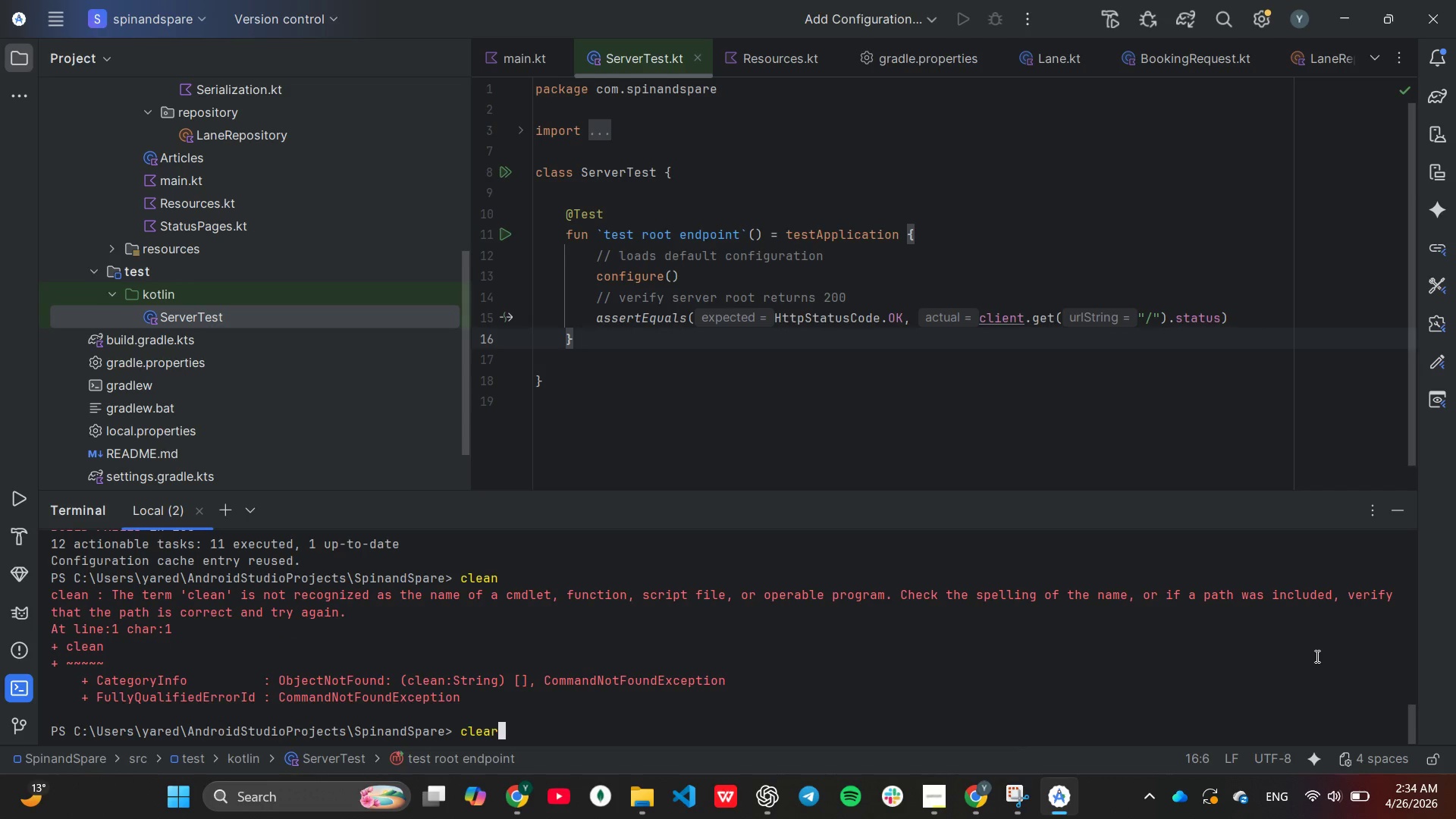 
key(R)
 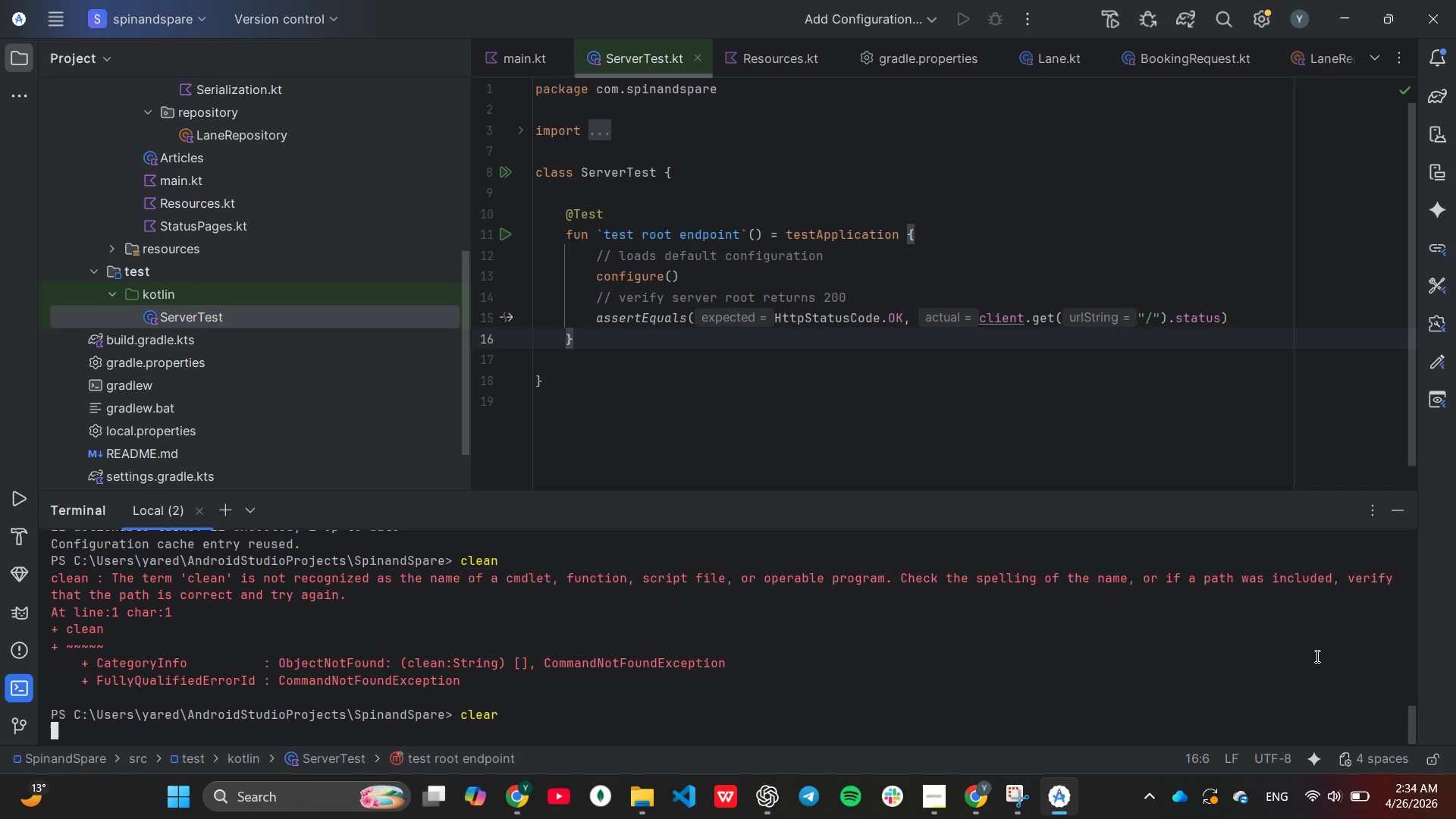 
key(Enter)
 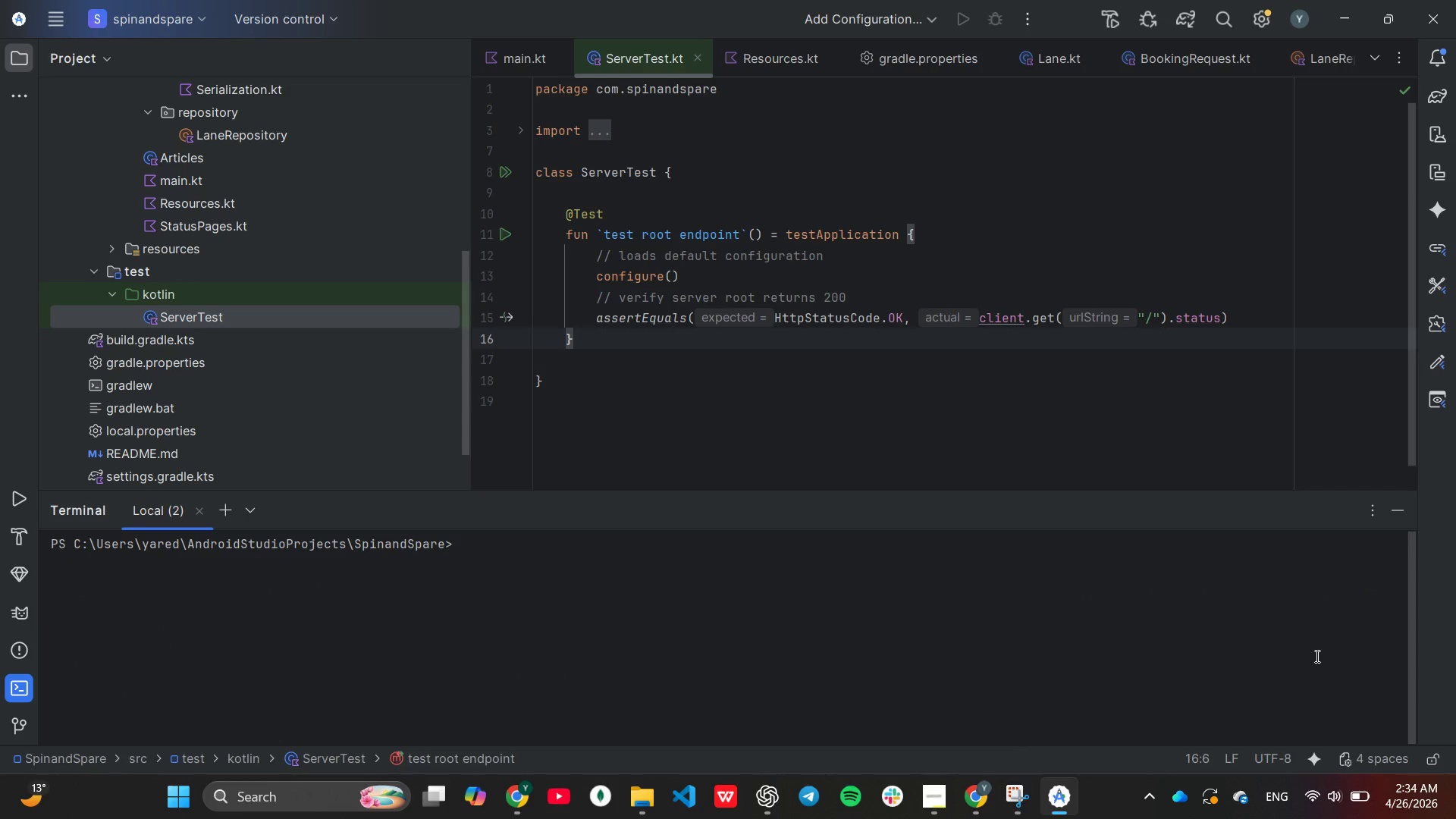 
key(ArrowUp)
 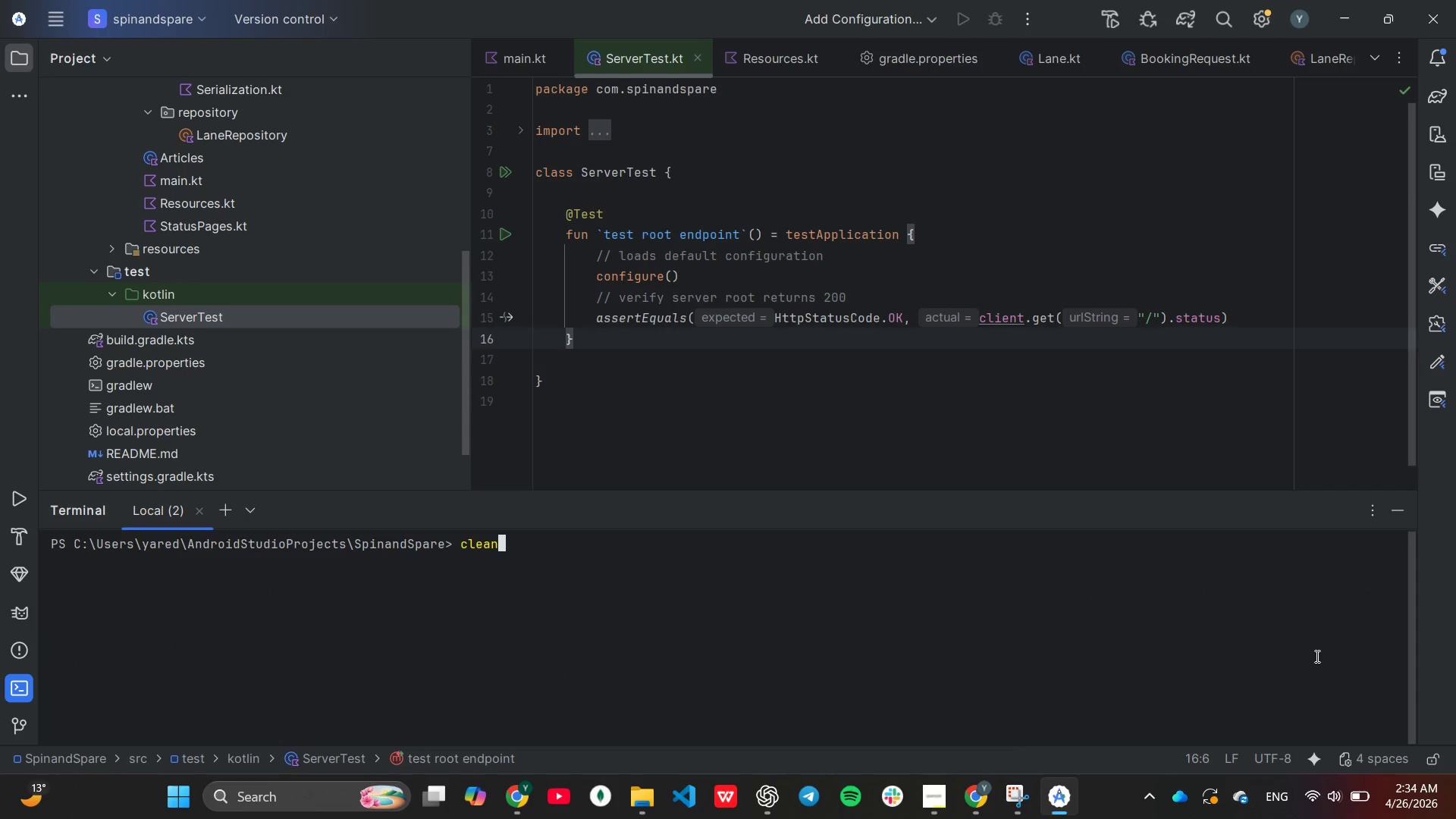 
key(ArrowUp)
 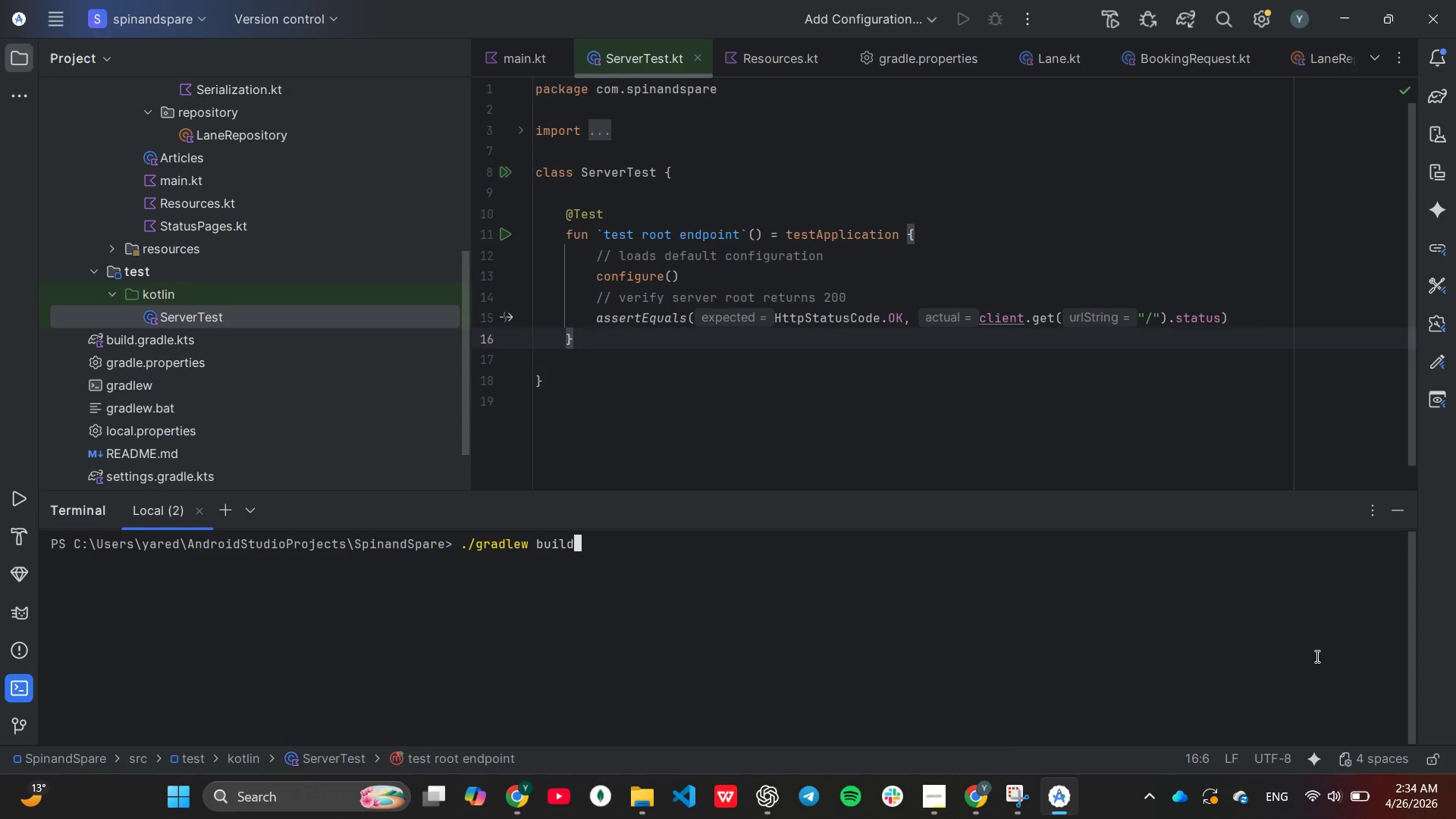 
key(ArrowUp)
 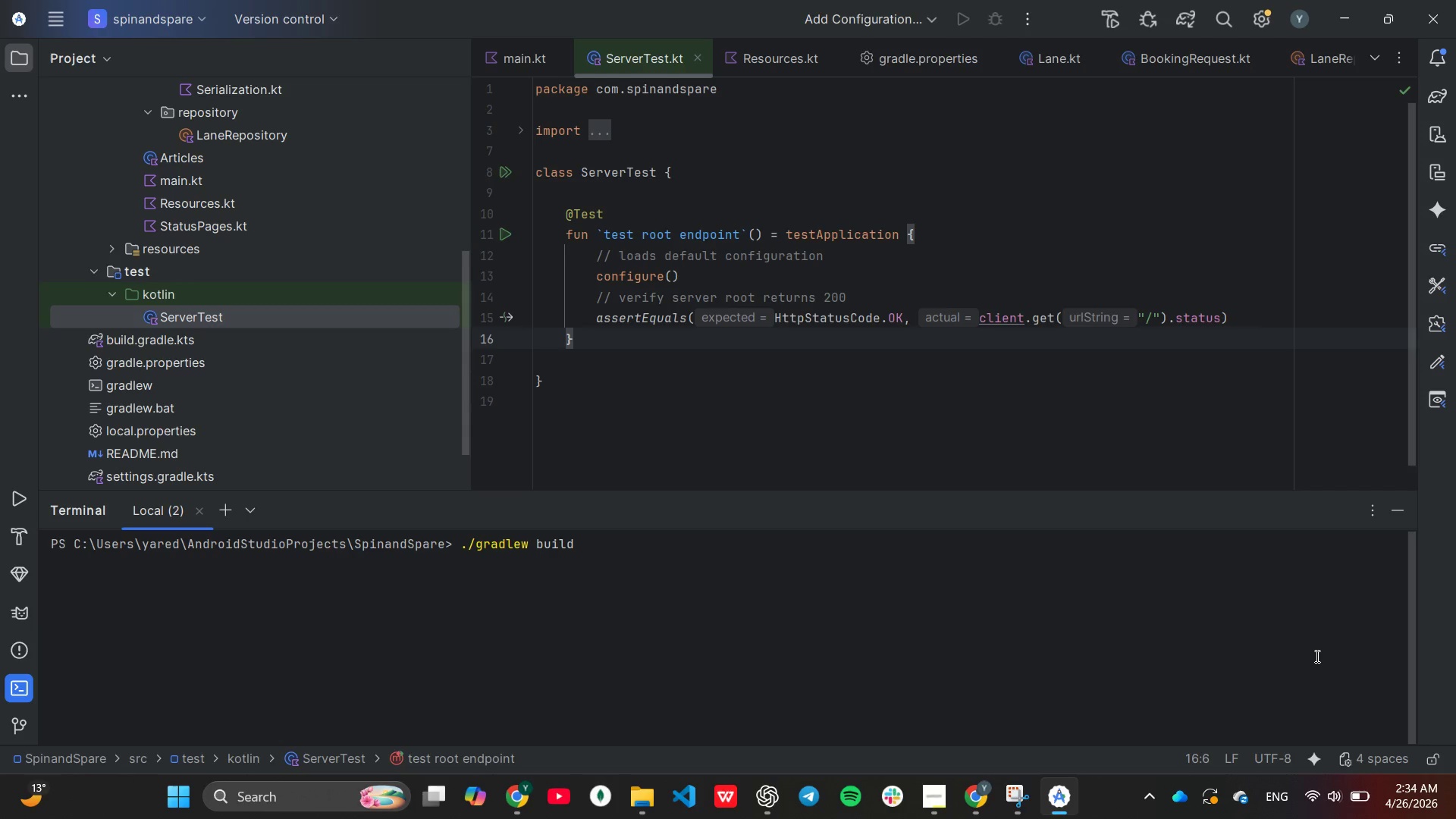 
key(Enter)
 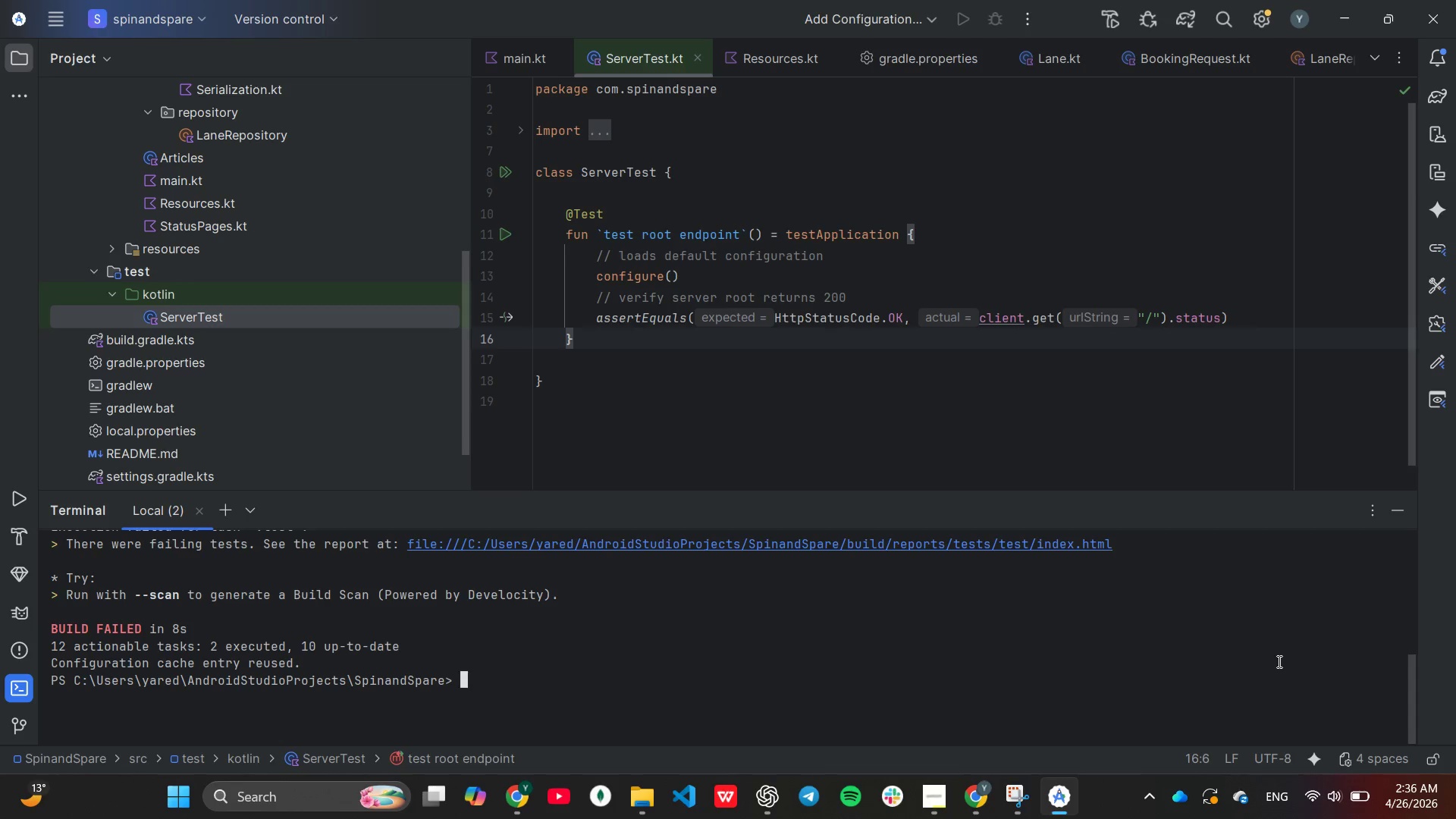 
wait(70.5)
 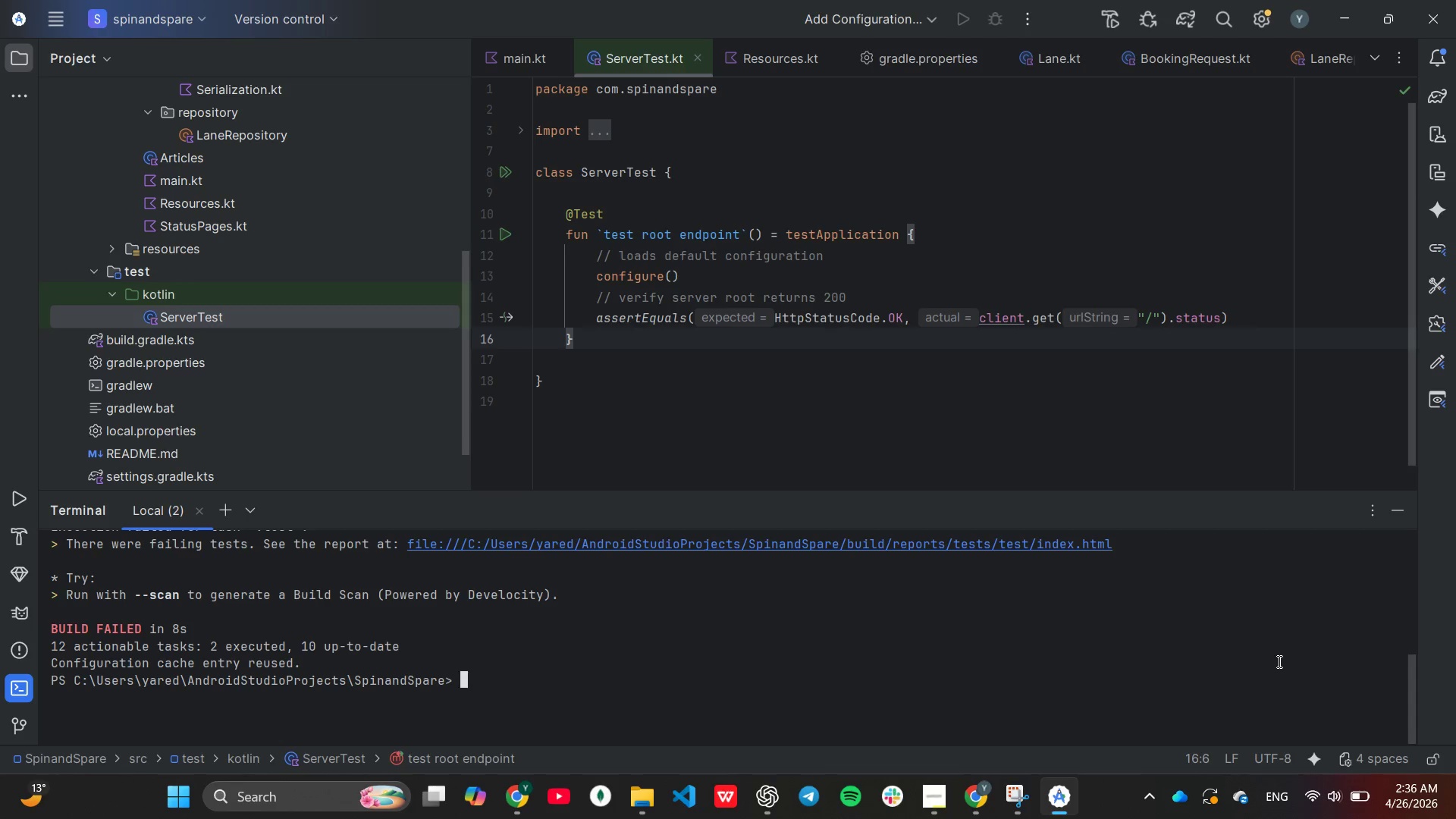 
scroll: coordinate [1003, 662], scroll_direction: up, amount: 5.0
 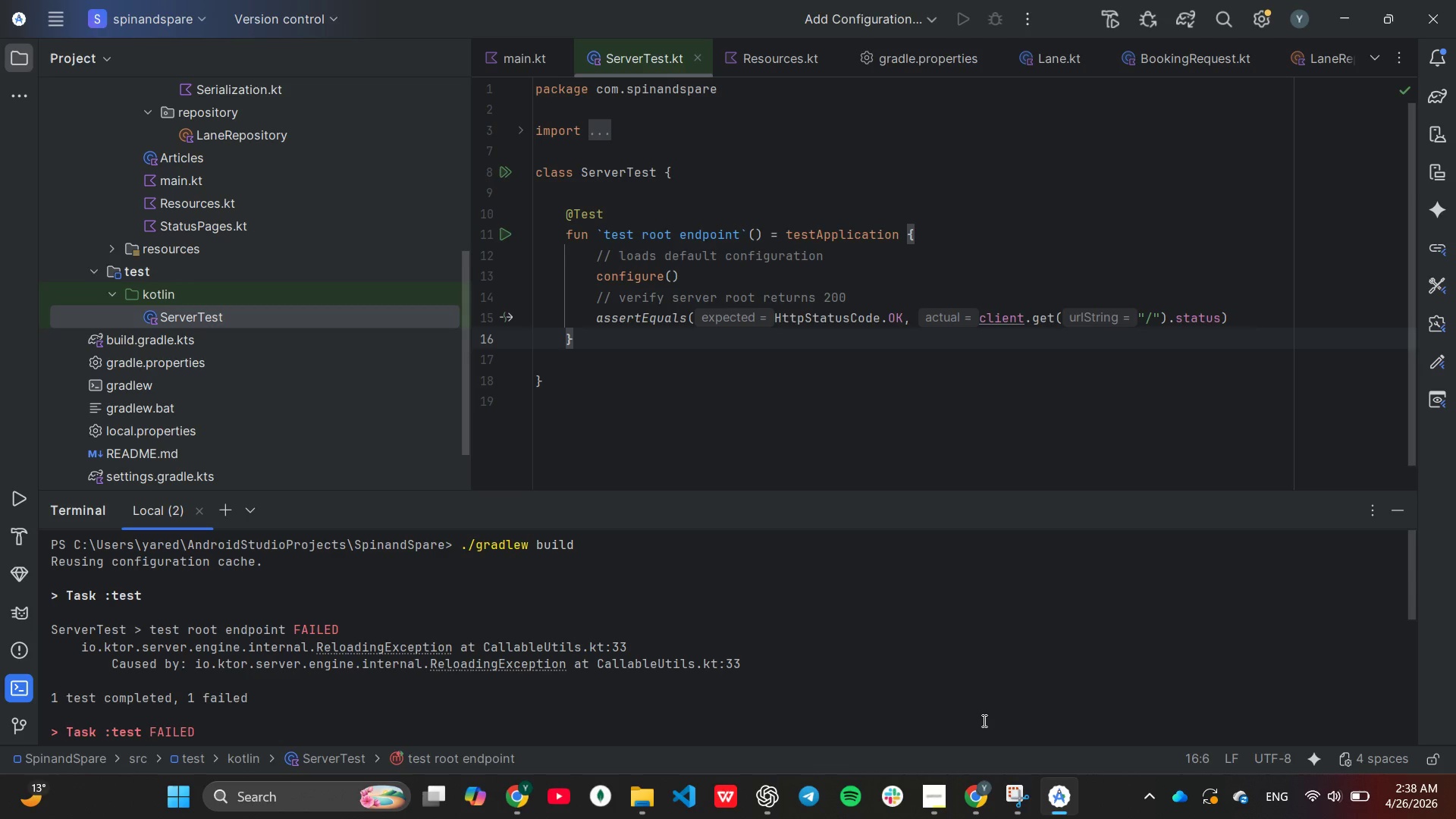 
wait(170.92)
 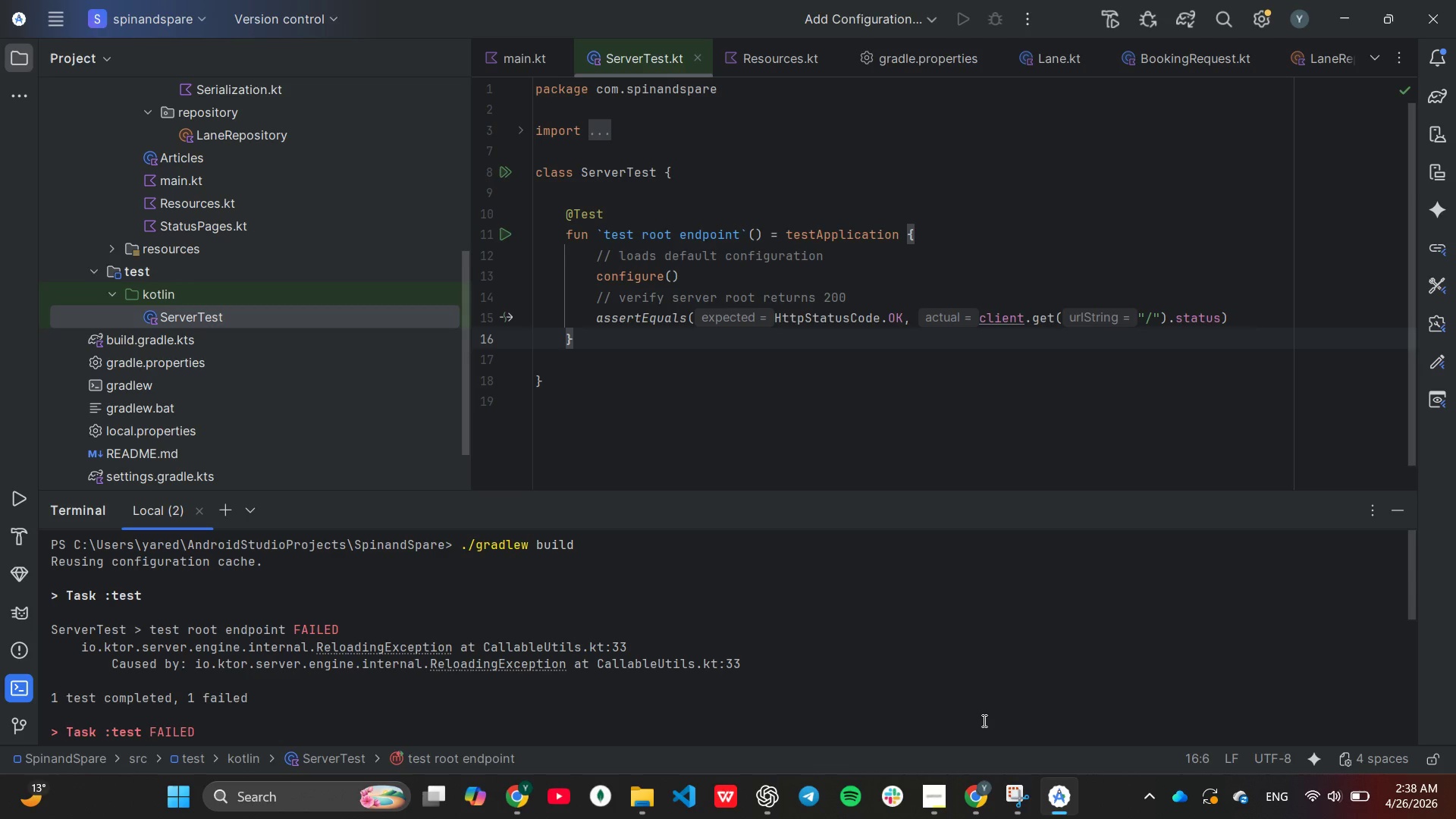 
left_click([929, 796])